 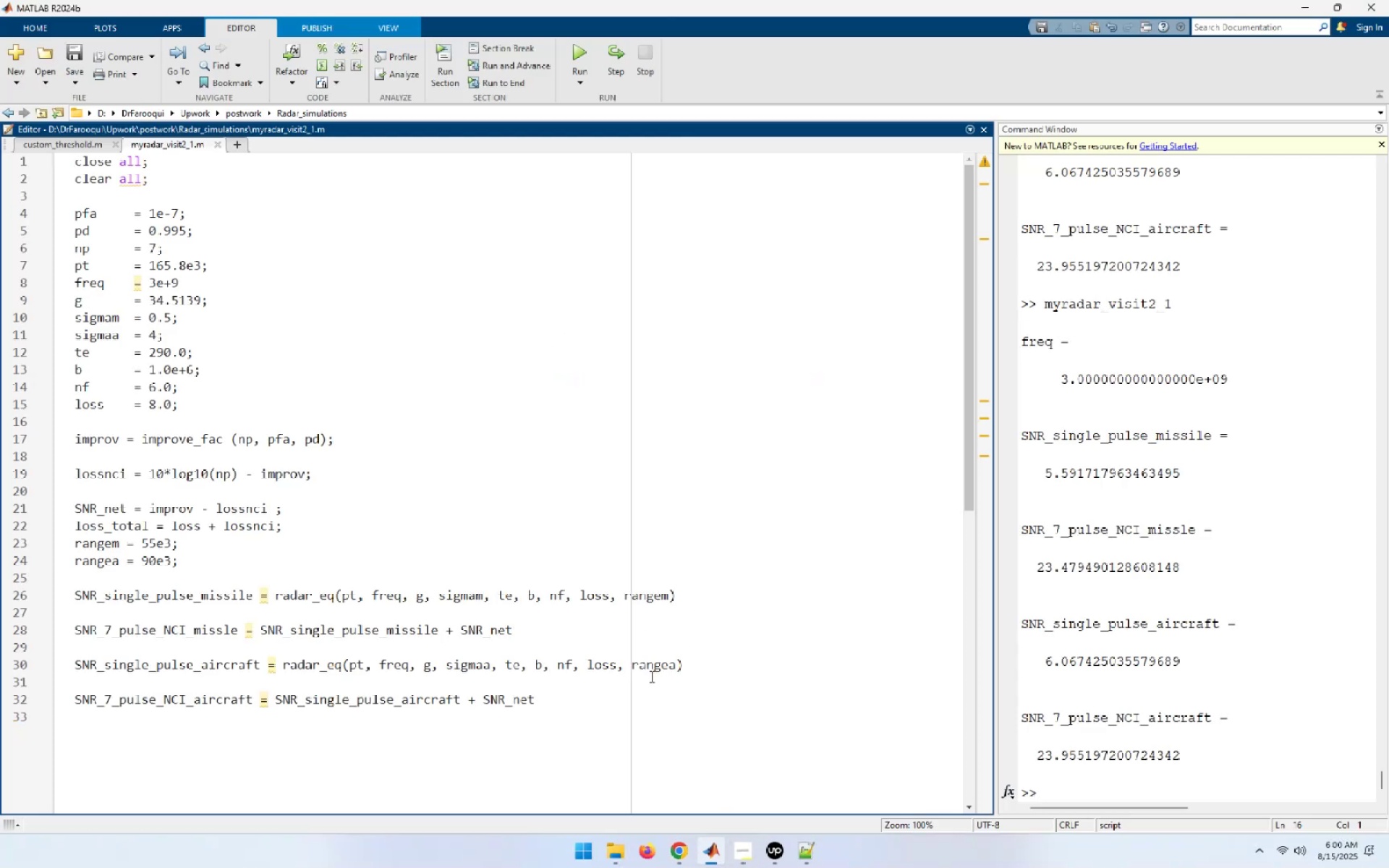 
left_click([218, 146])
 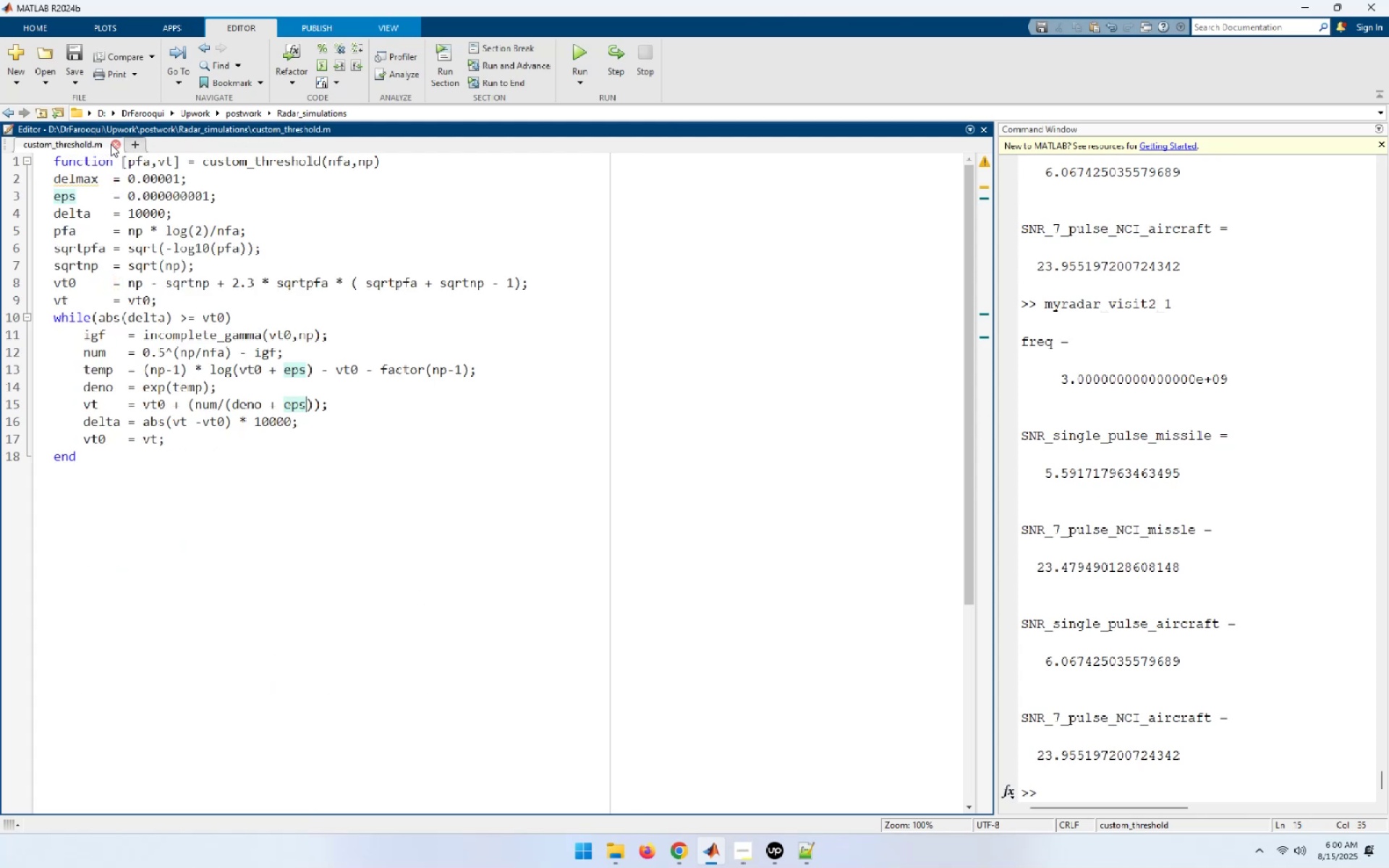 
left_click([135, 143])
 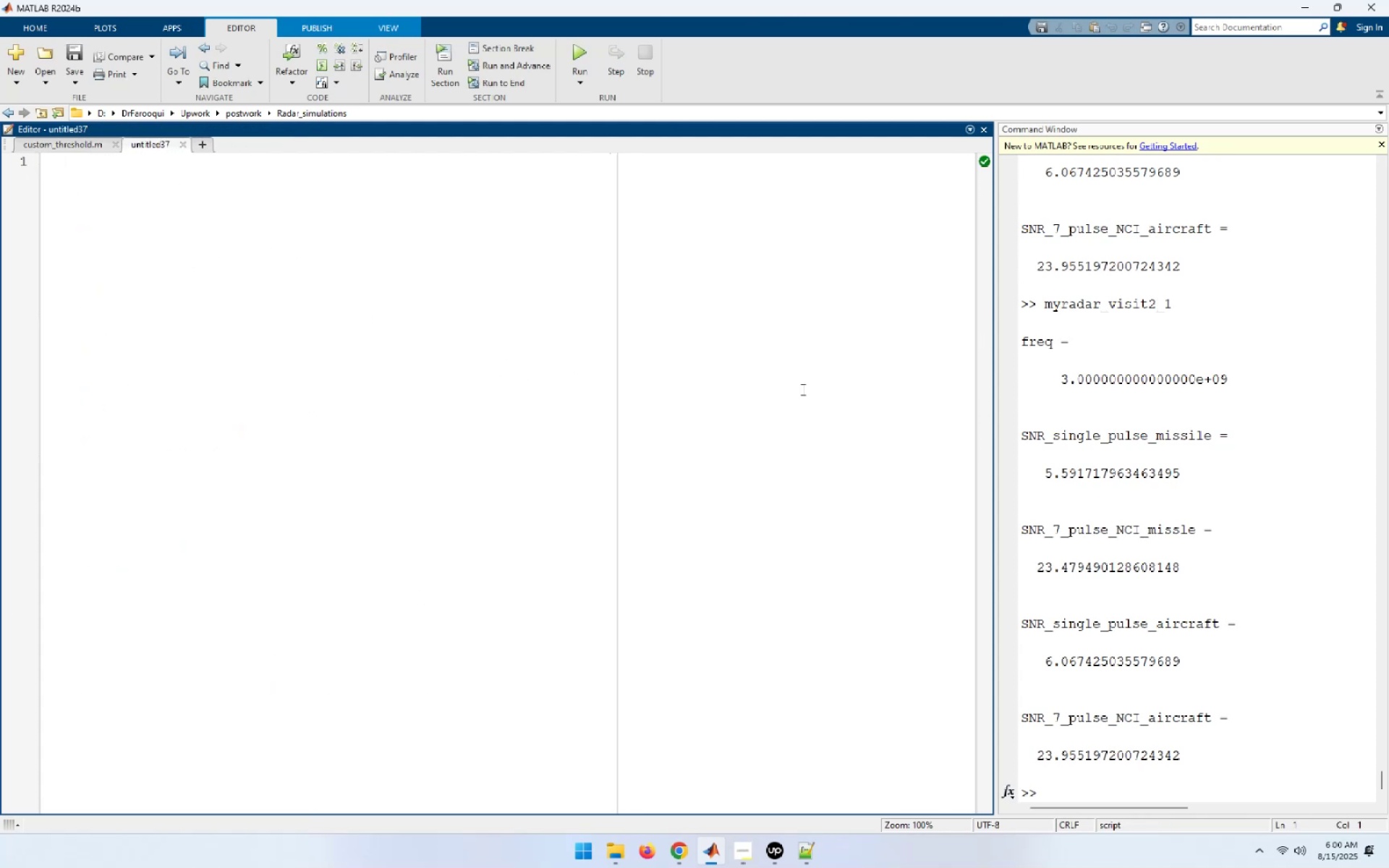 
wait(8.54)
 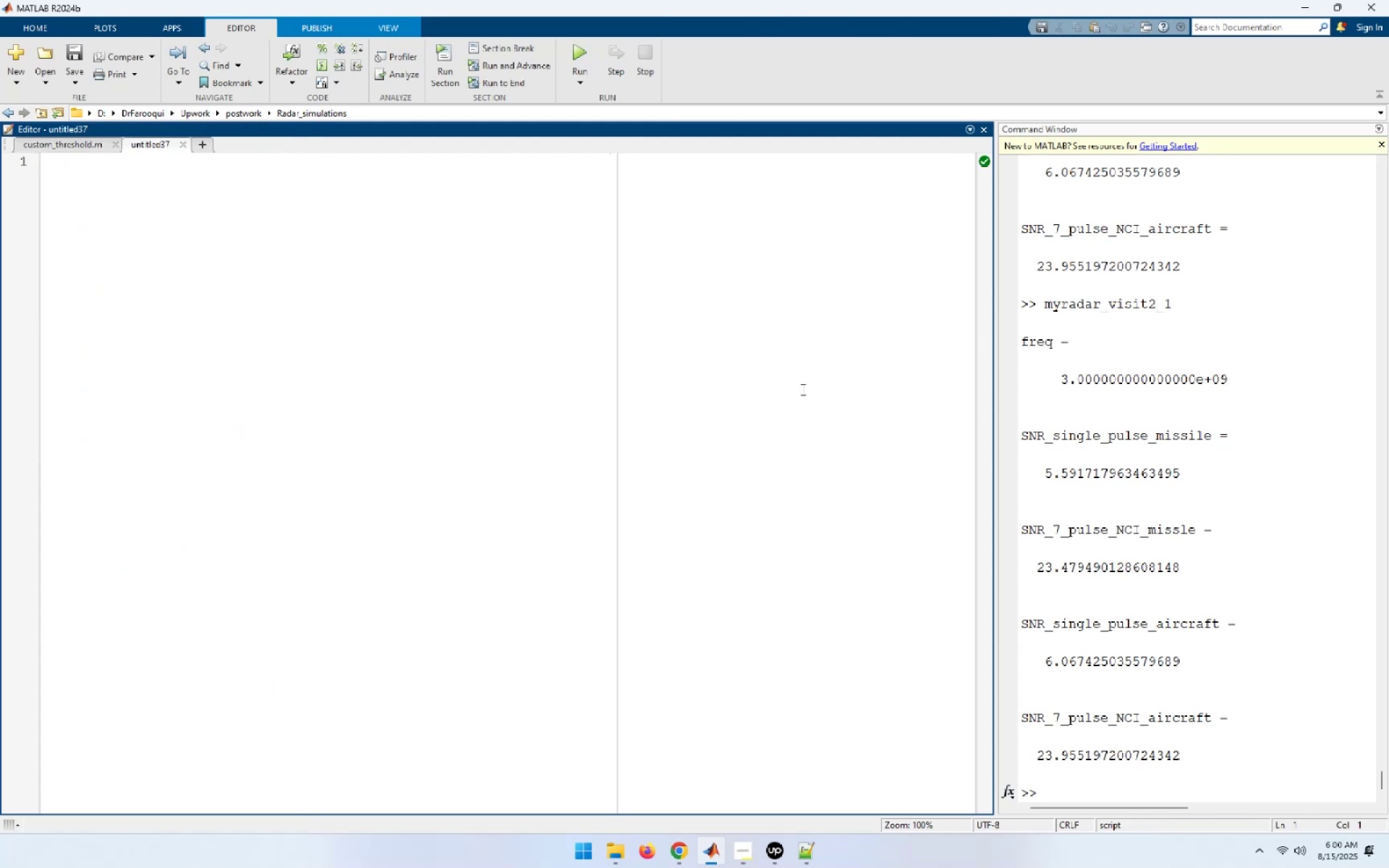 
left_click([783, 790])
 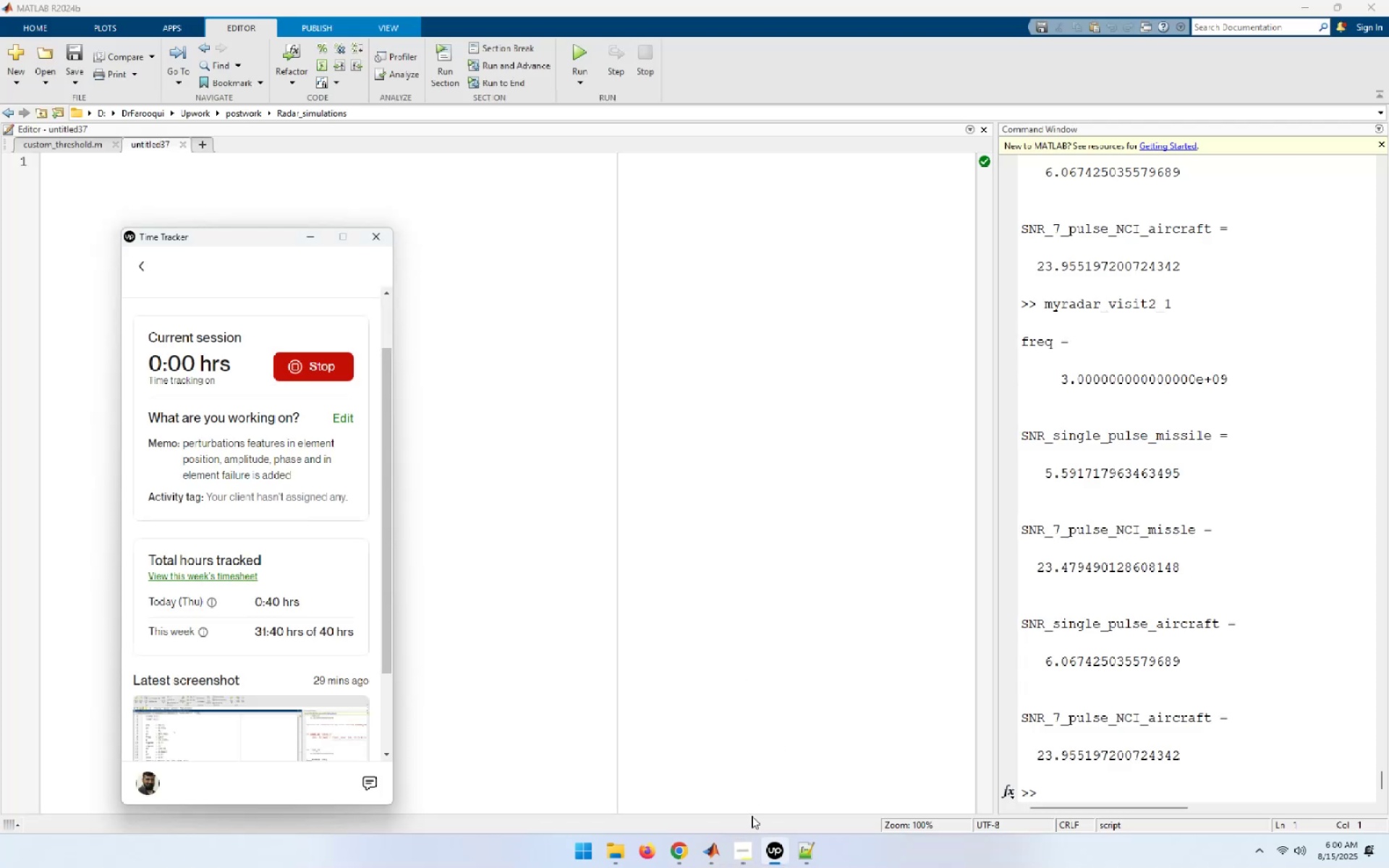 
wait(5.01)
 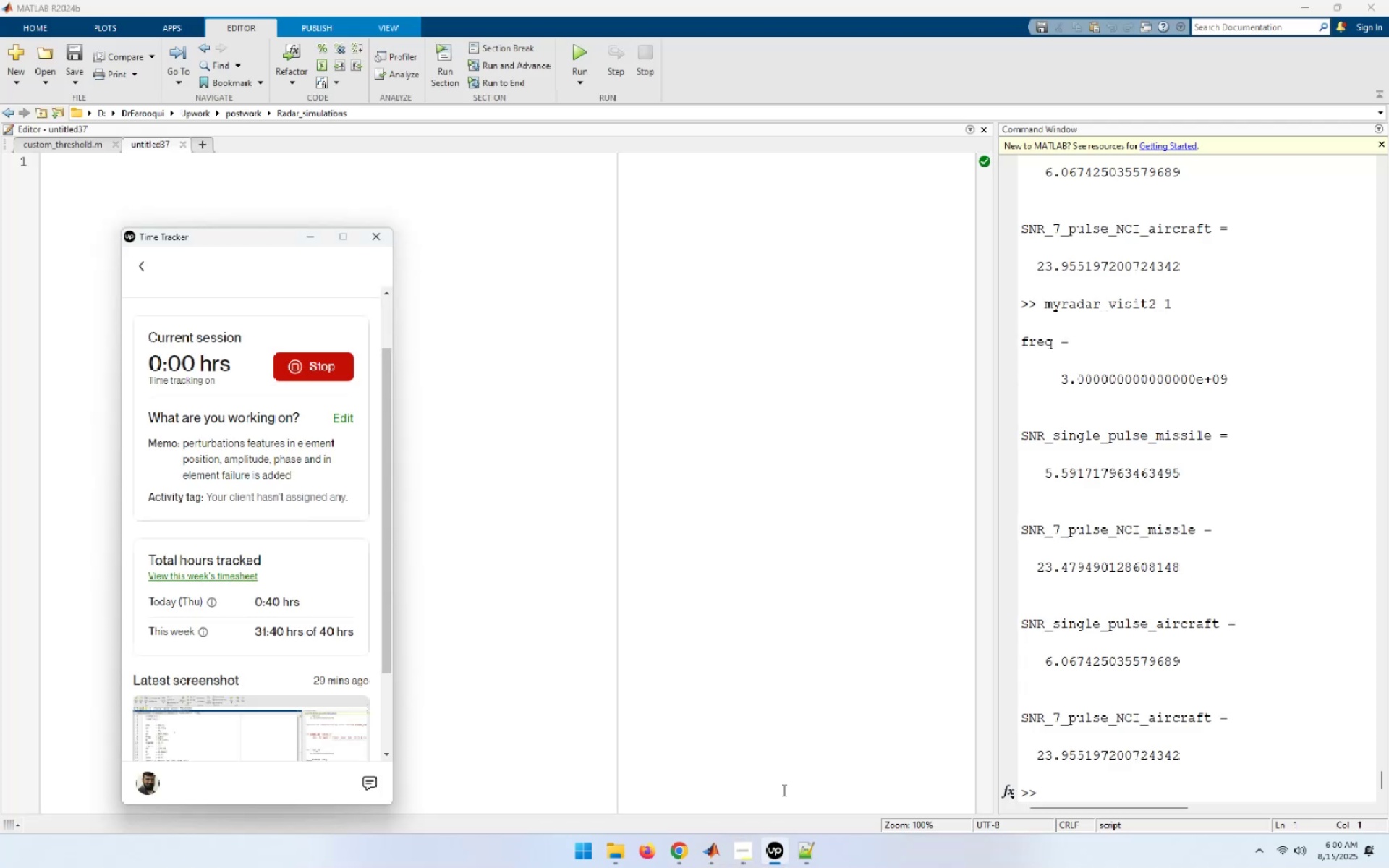 
left_click([733, 764])
 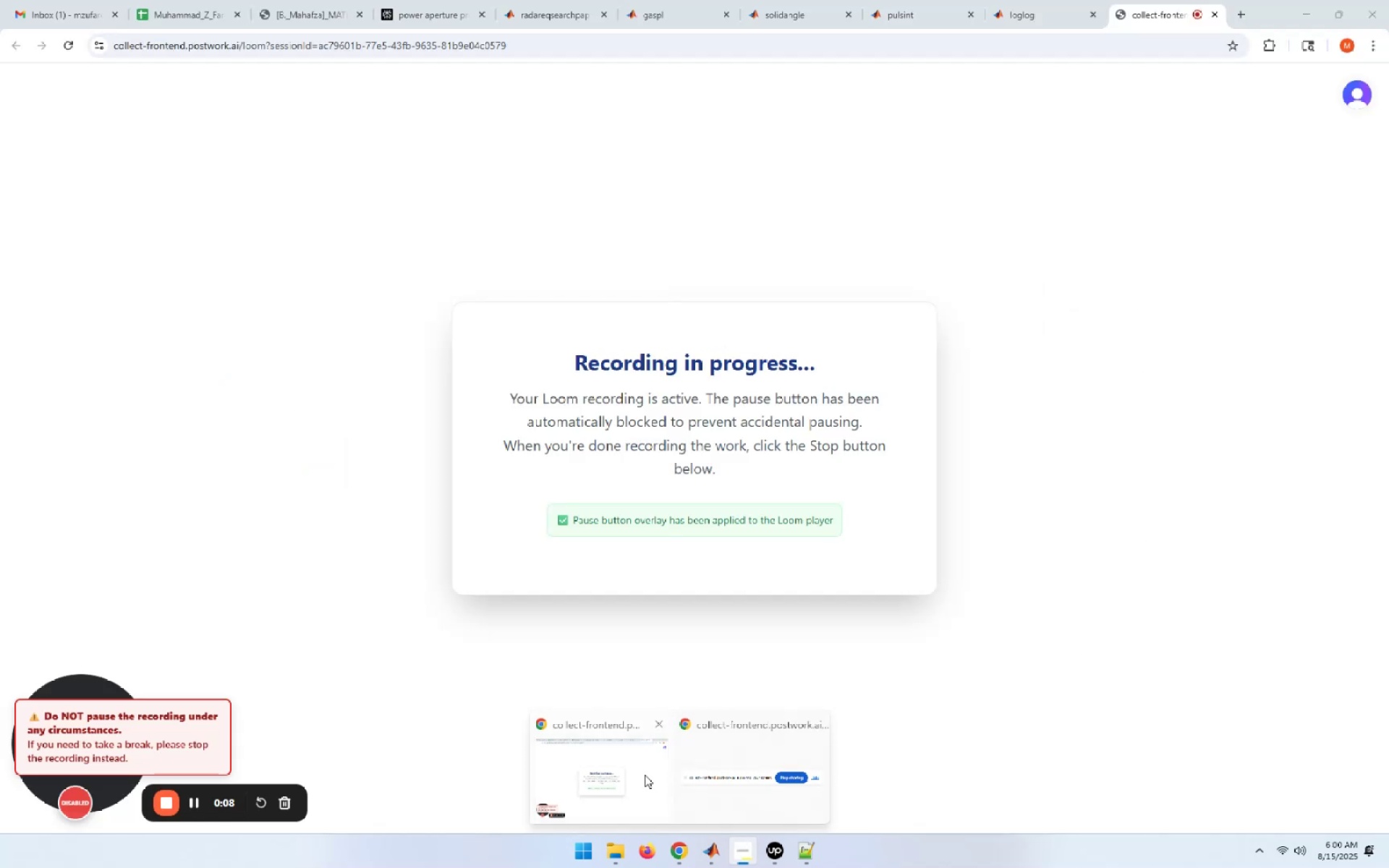 
wait(7.76)
 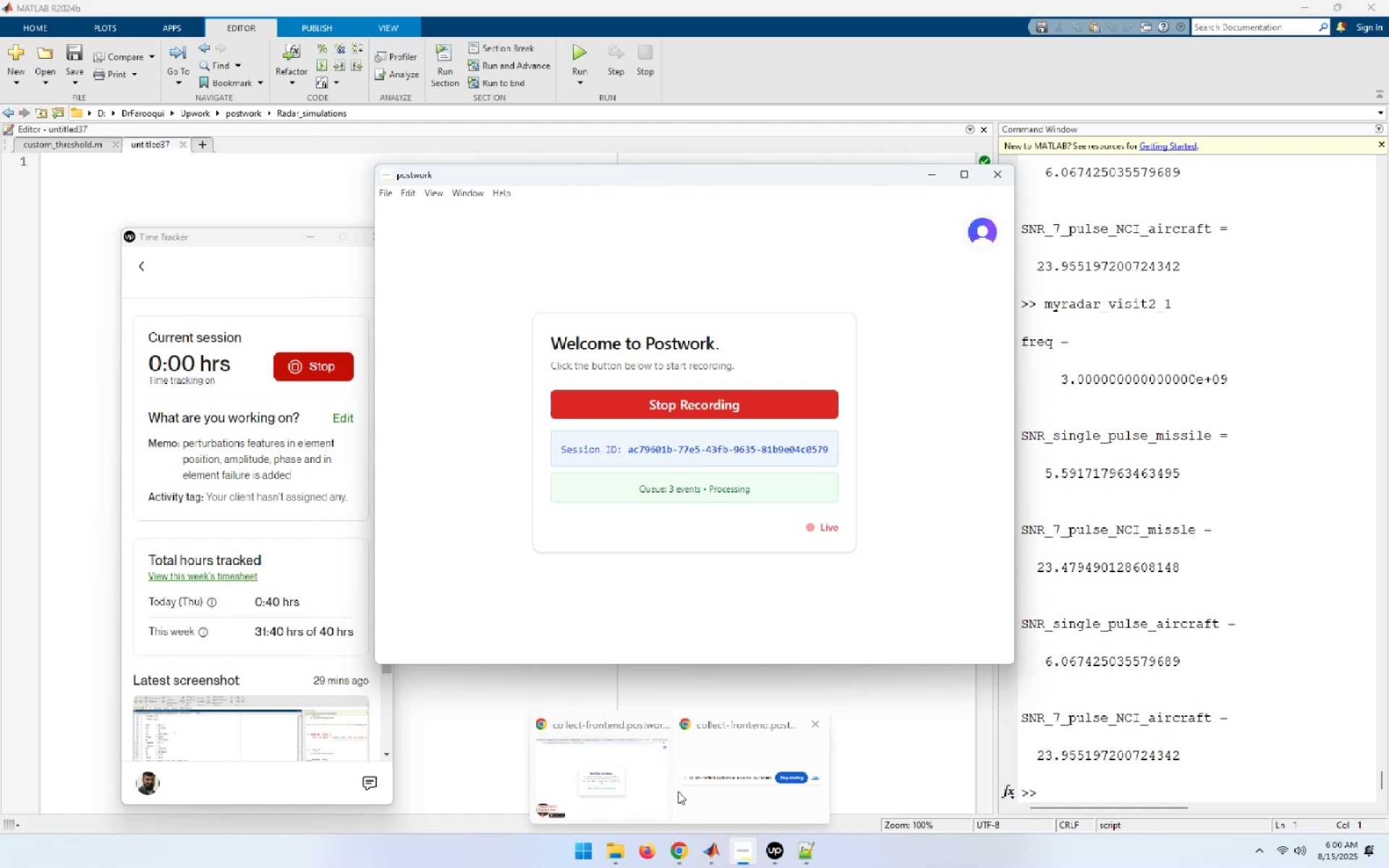 
left_click([684, 782])
 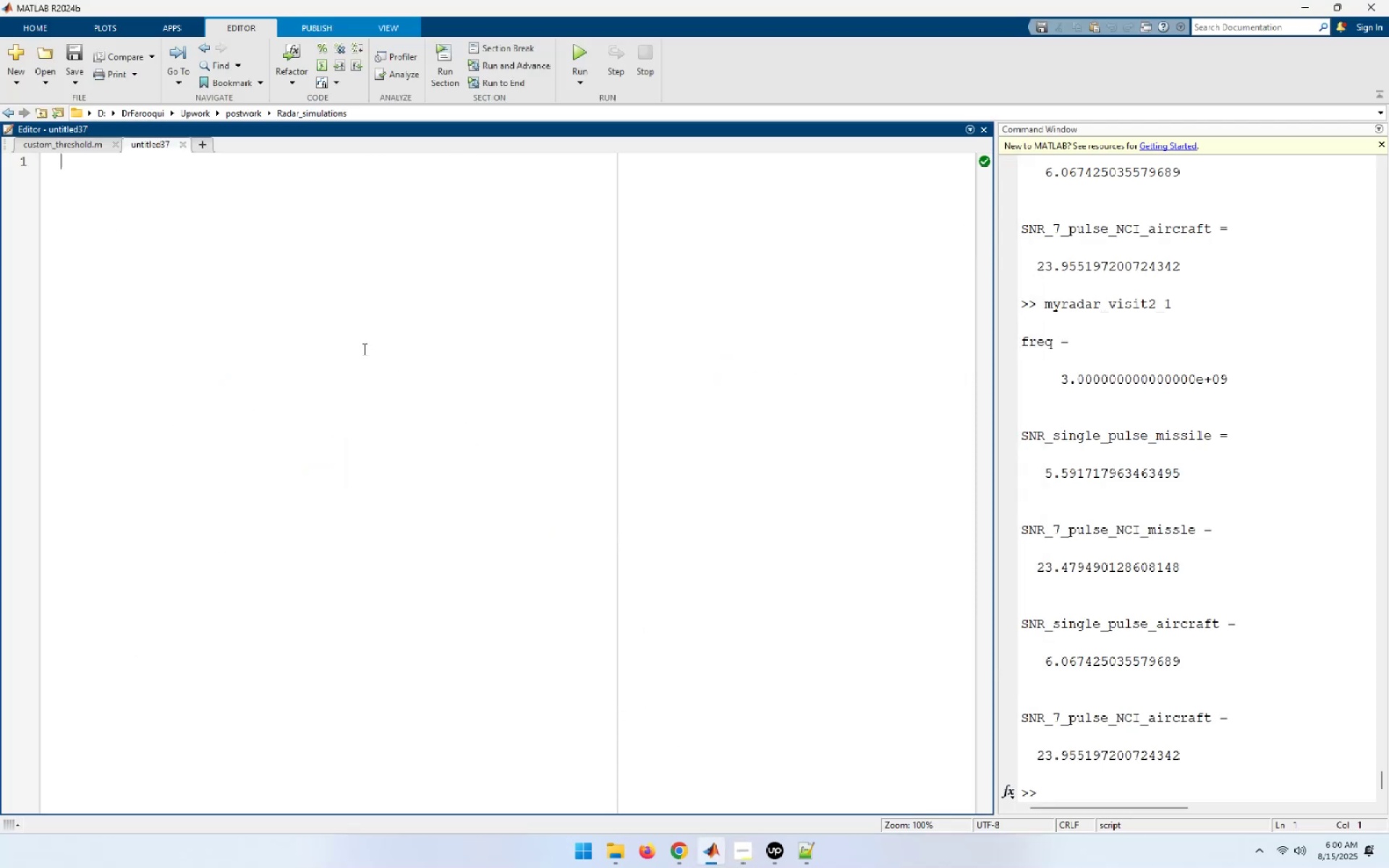 
wait(9.9)
 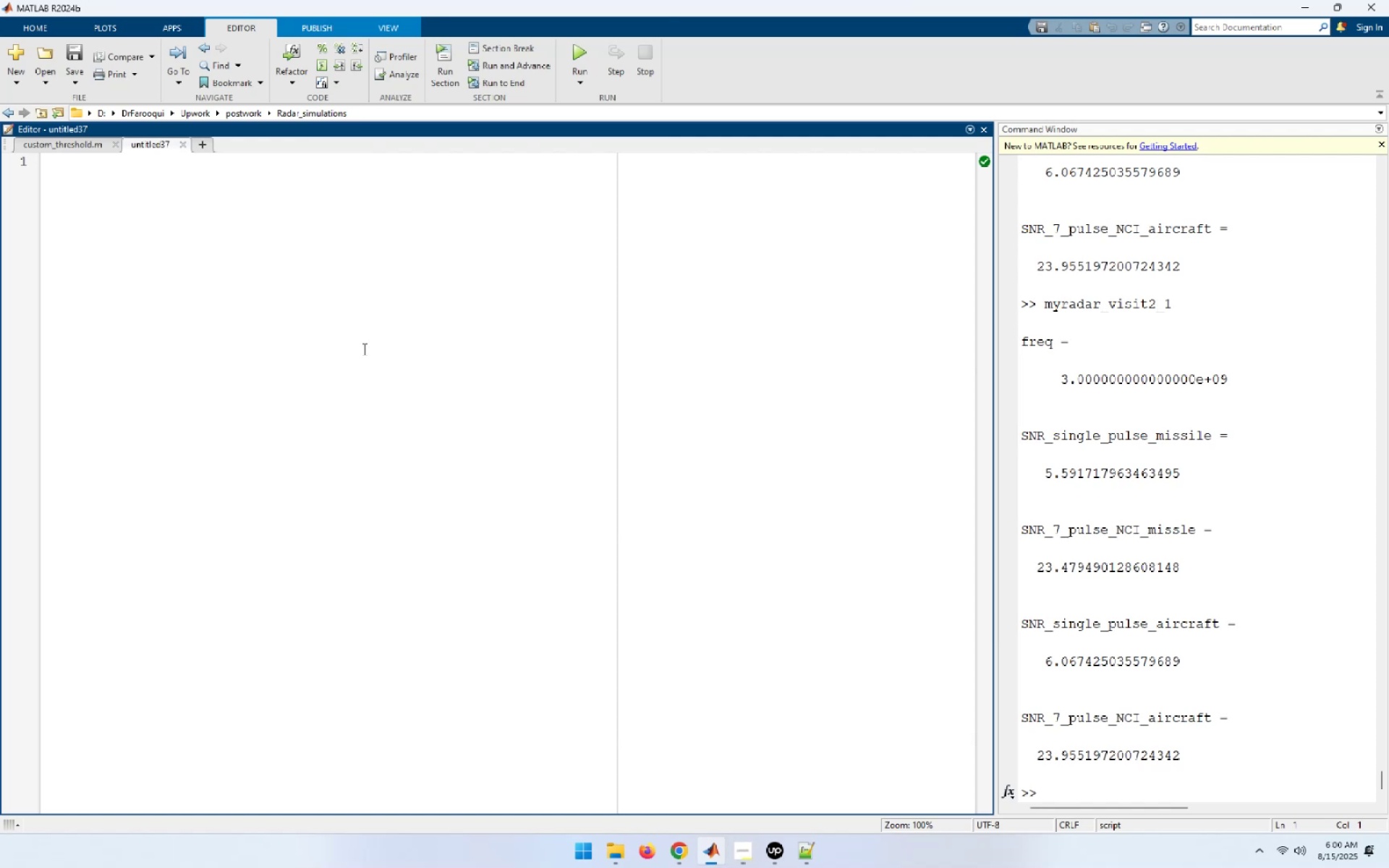 
key(Control+S)
 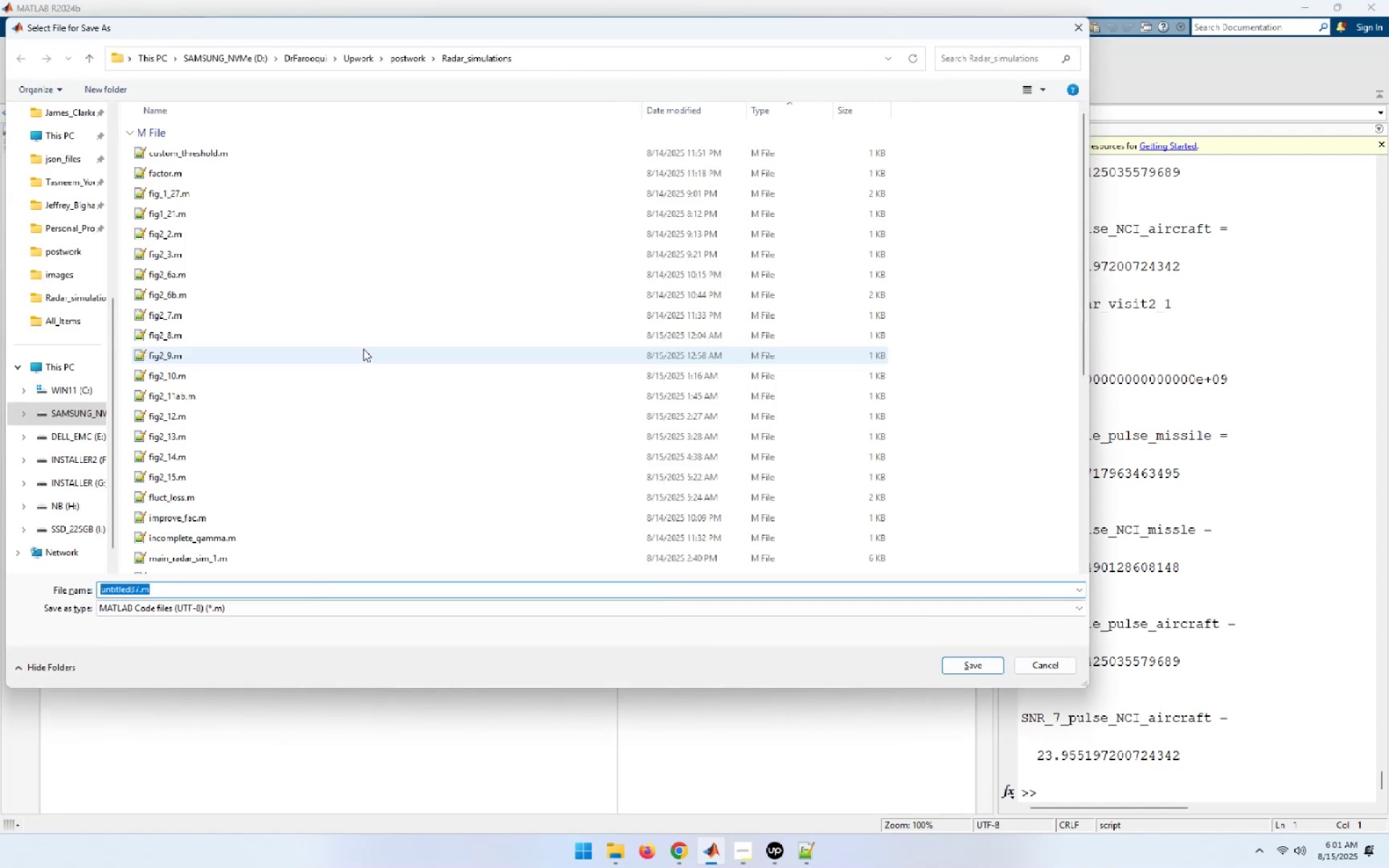 
wait(5.87)
 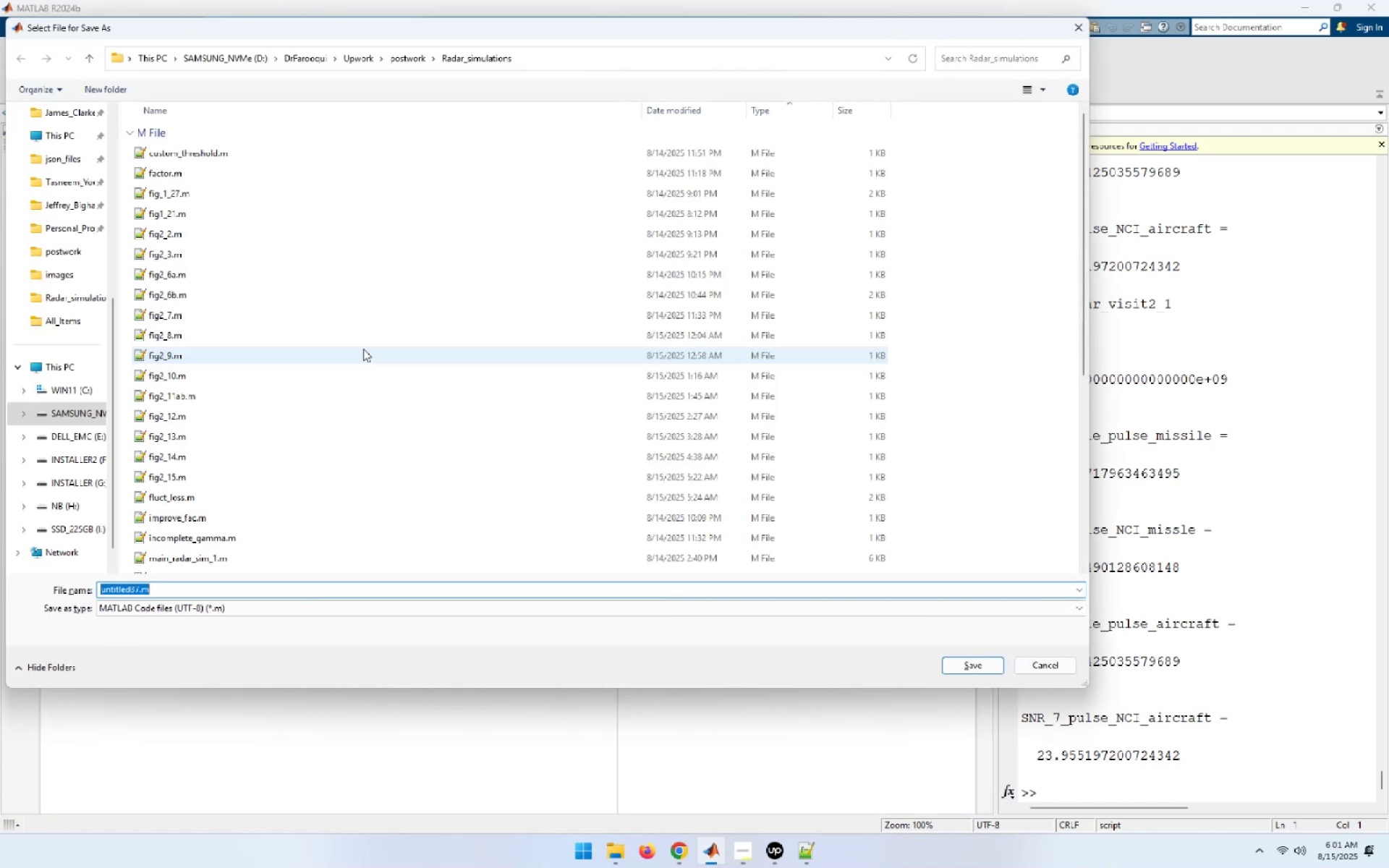 
key(Shift+ArrowLeft)
 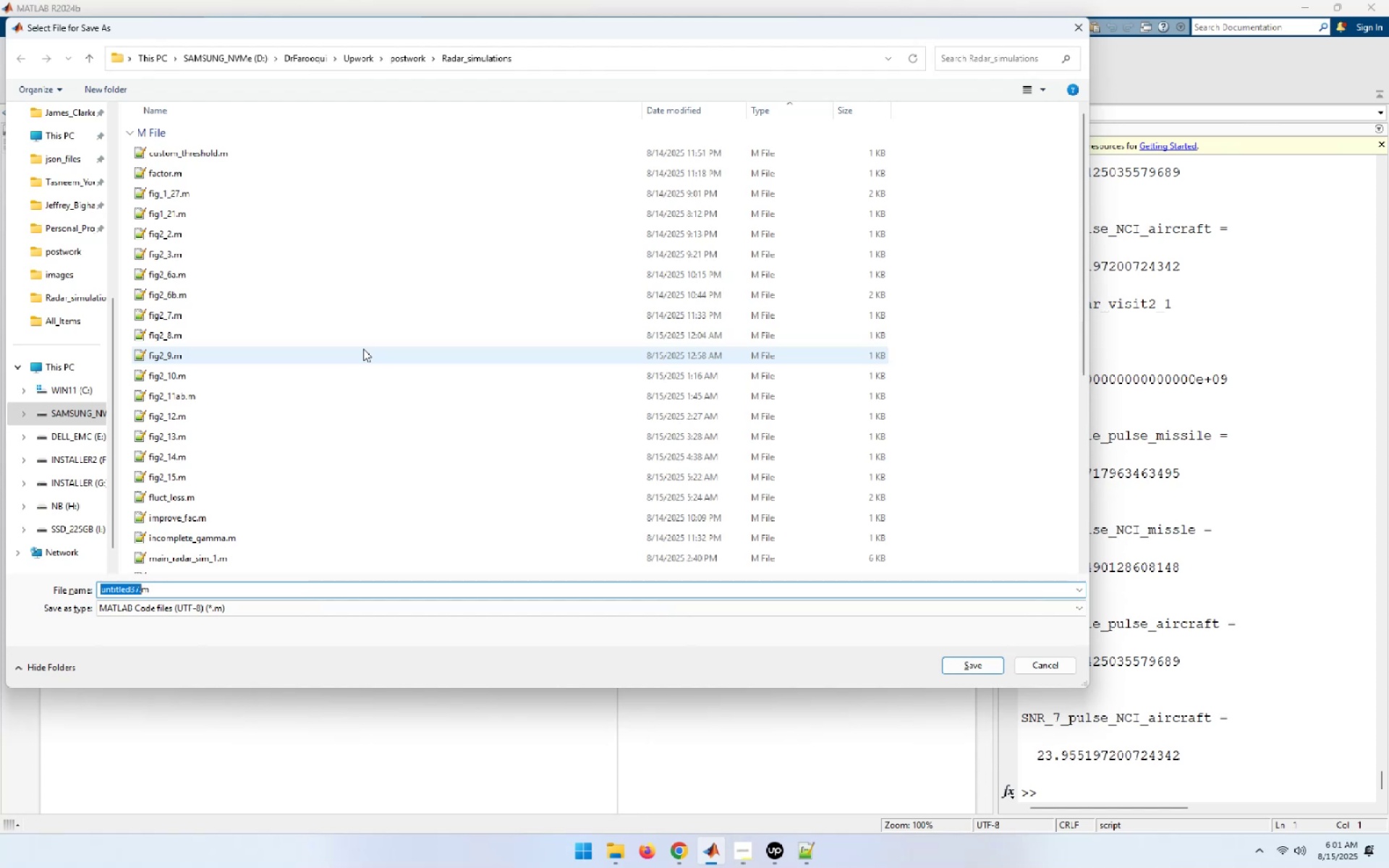 
key(Shift+ArrowLeft)
 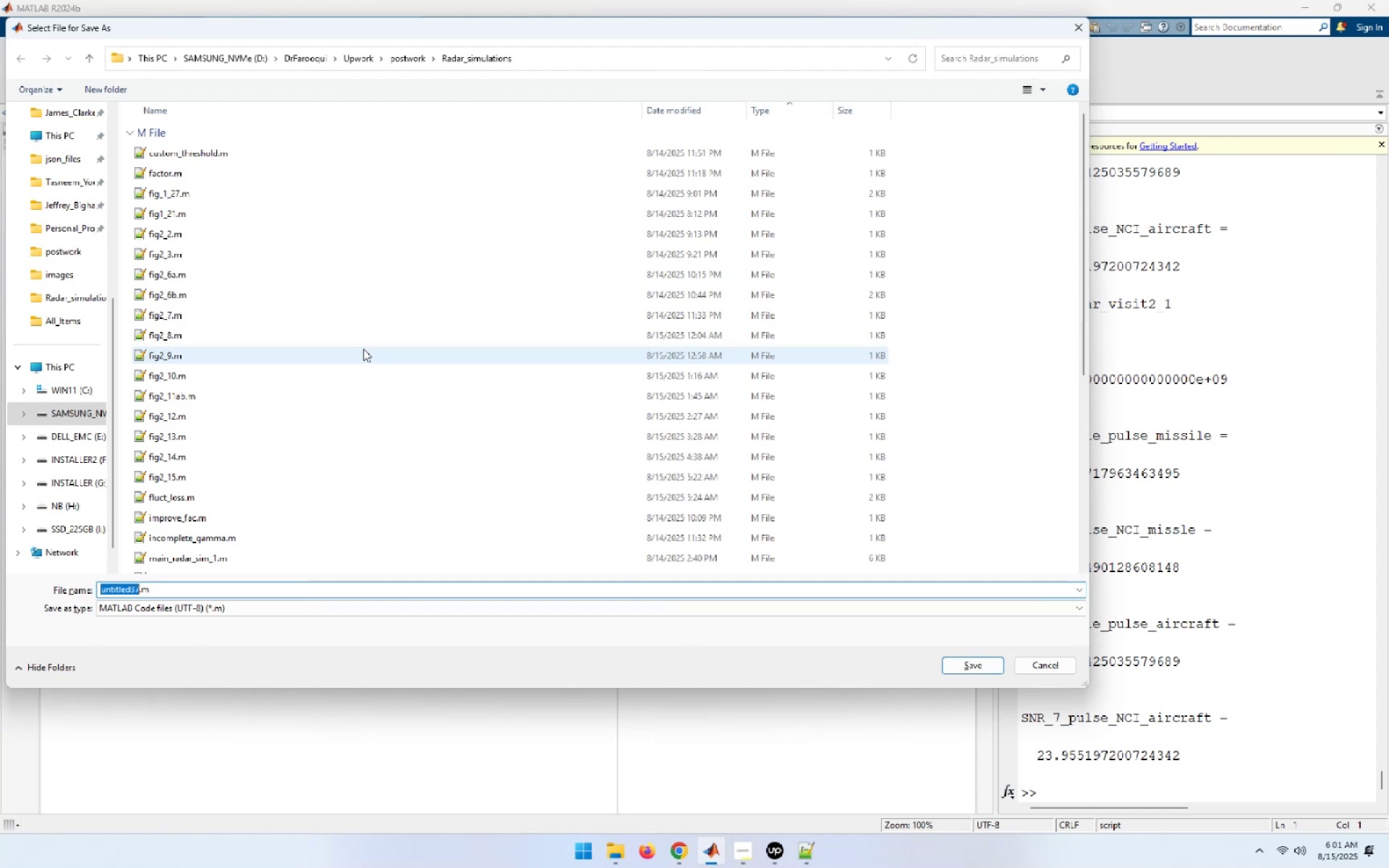 
key(Shift+ArrowLeft)
 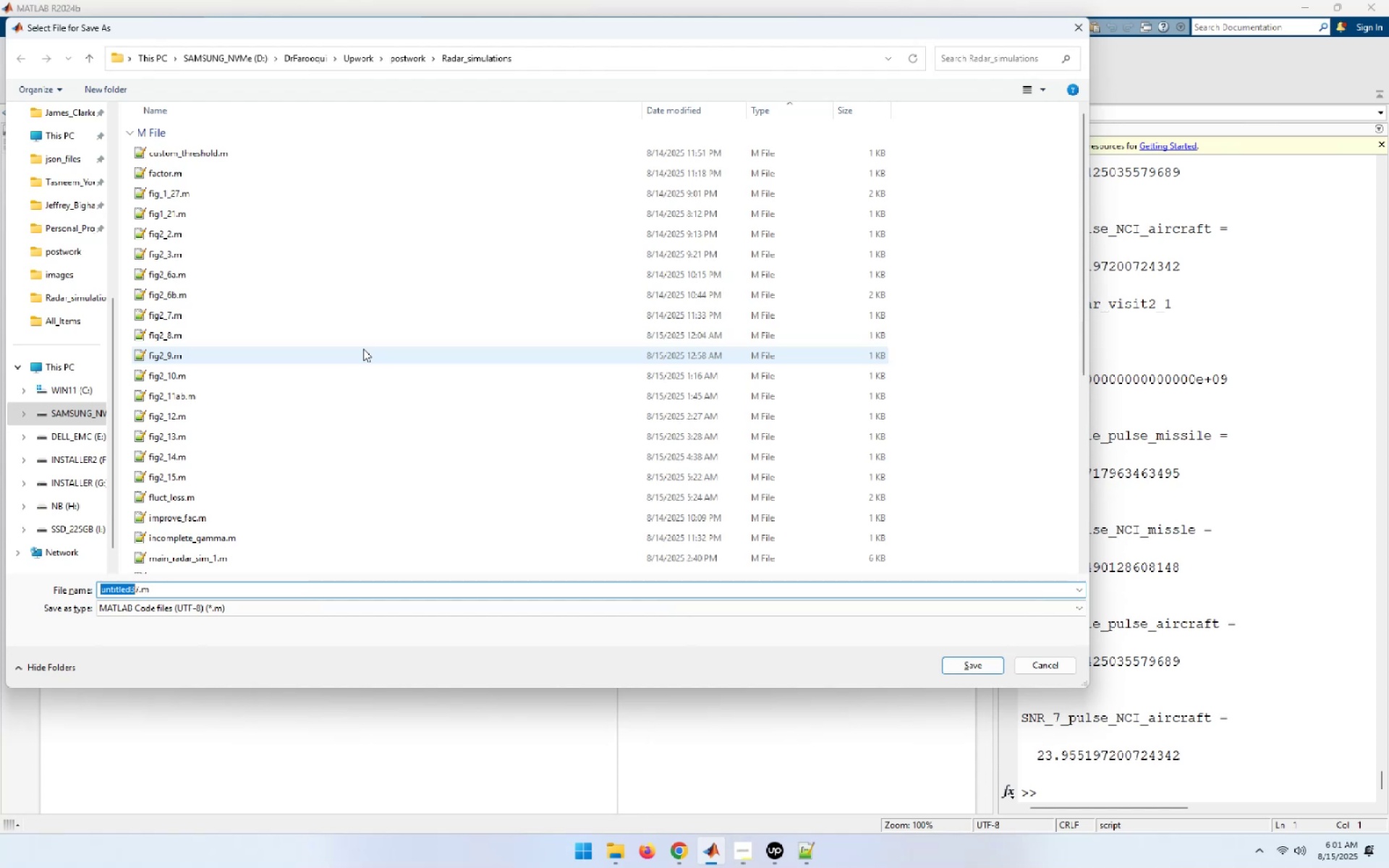 
key(Shift+ArrowRight)
 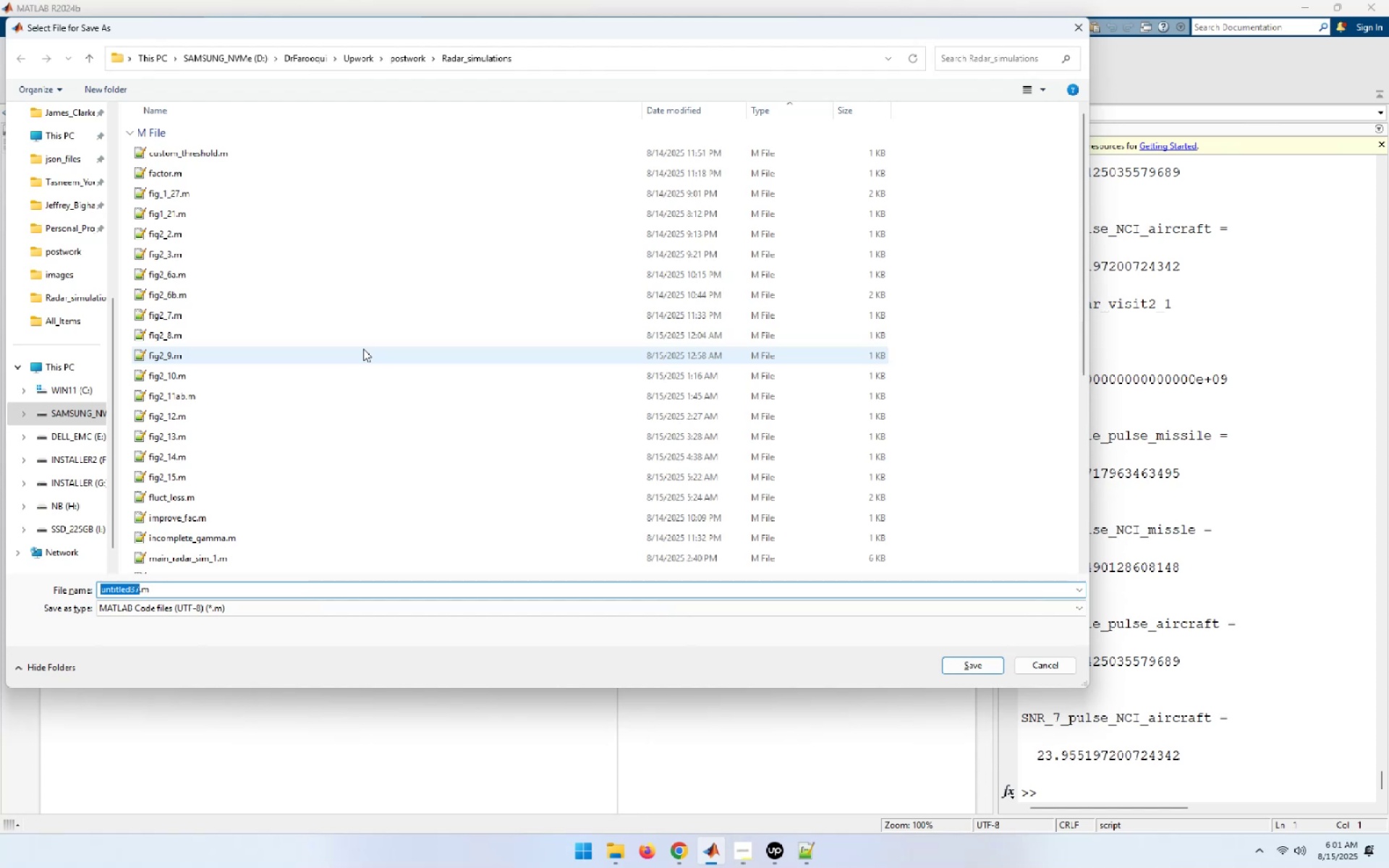 
type(myradar_visit2_2)
 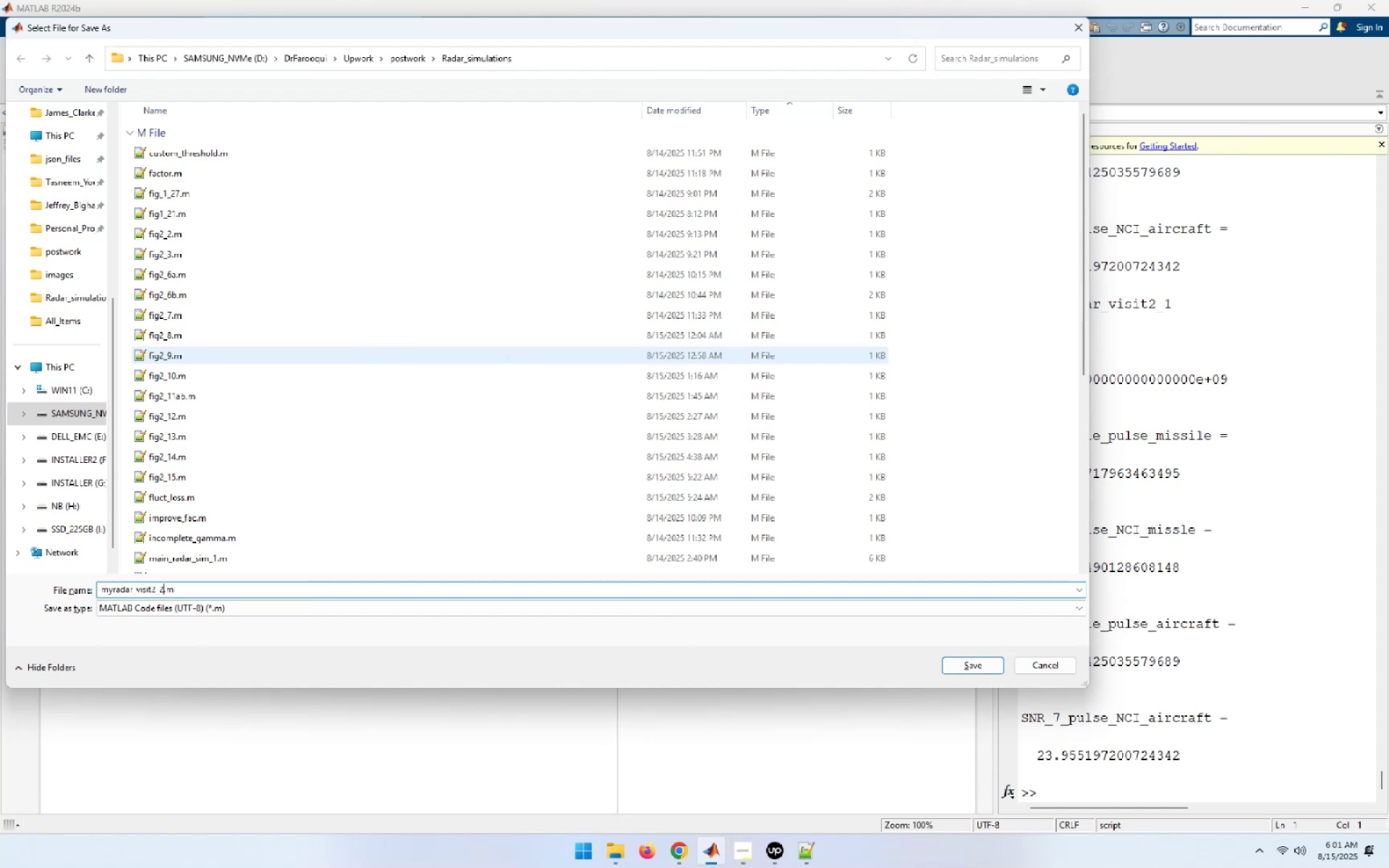 
key(Enter)
 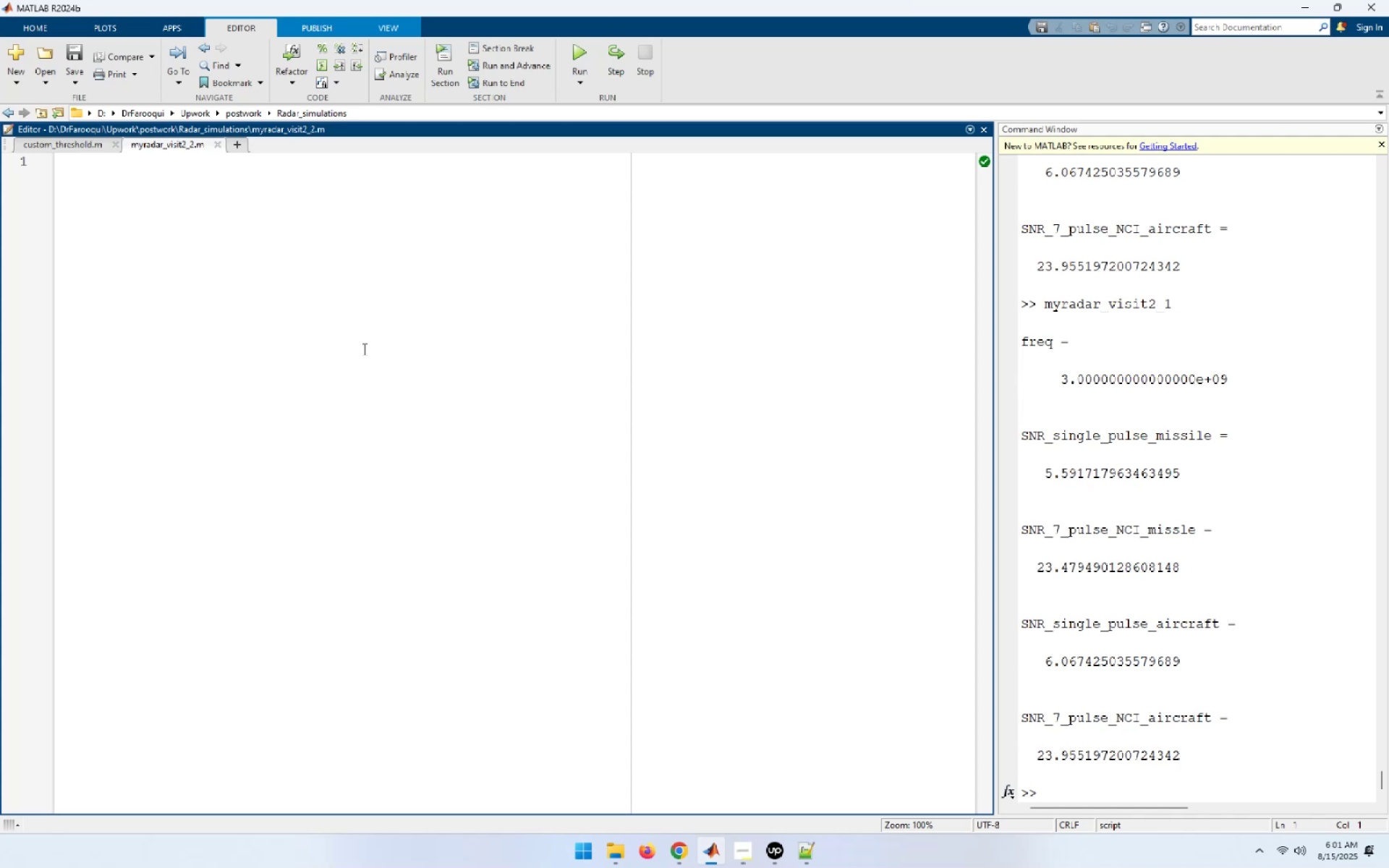 
wait(24.7)
 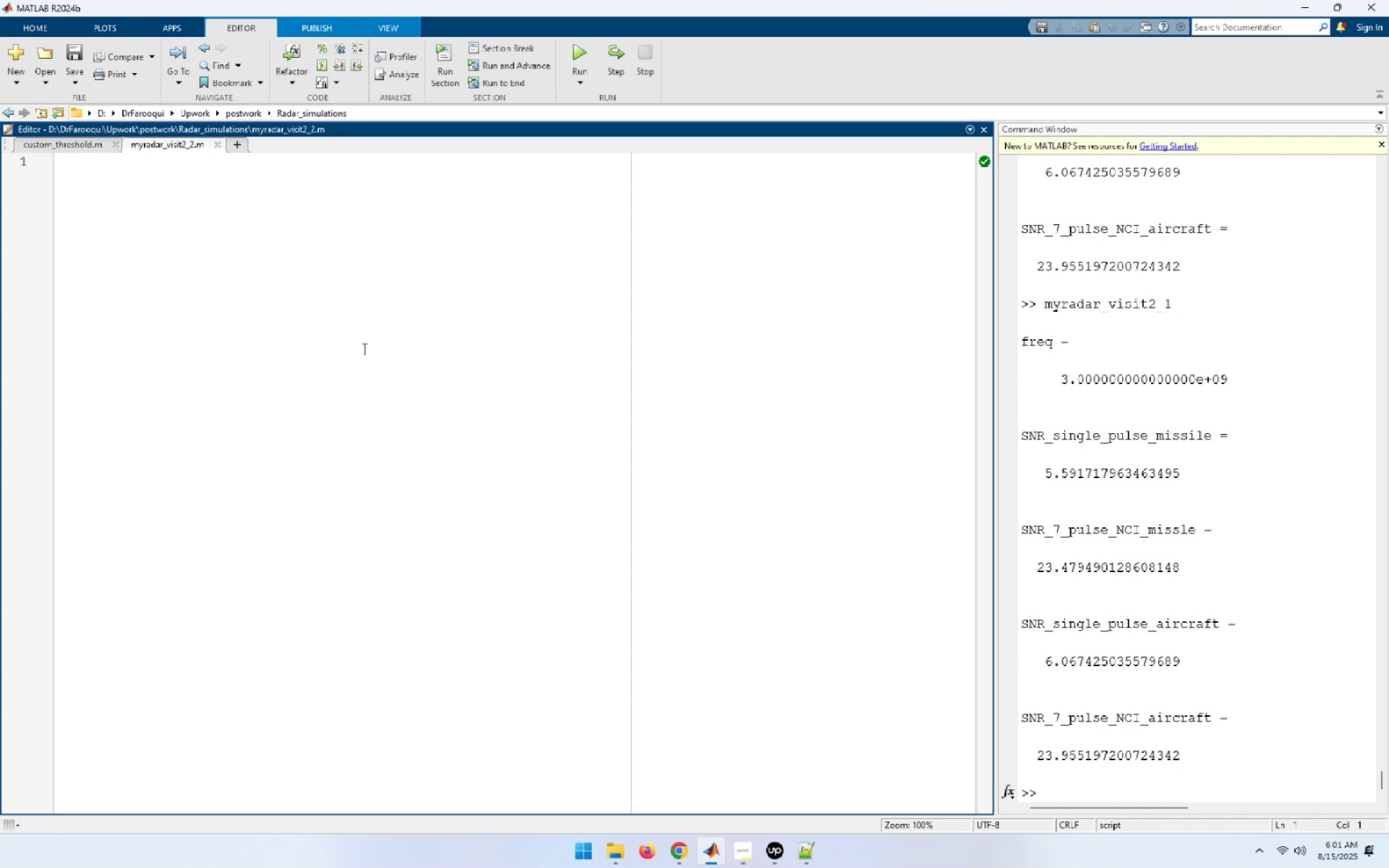 
type(nfa = [Home])
 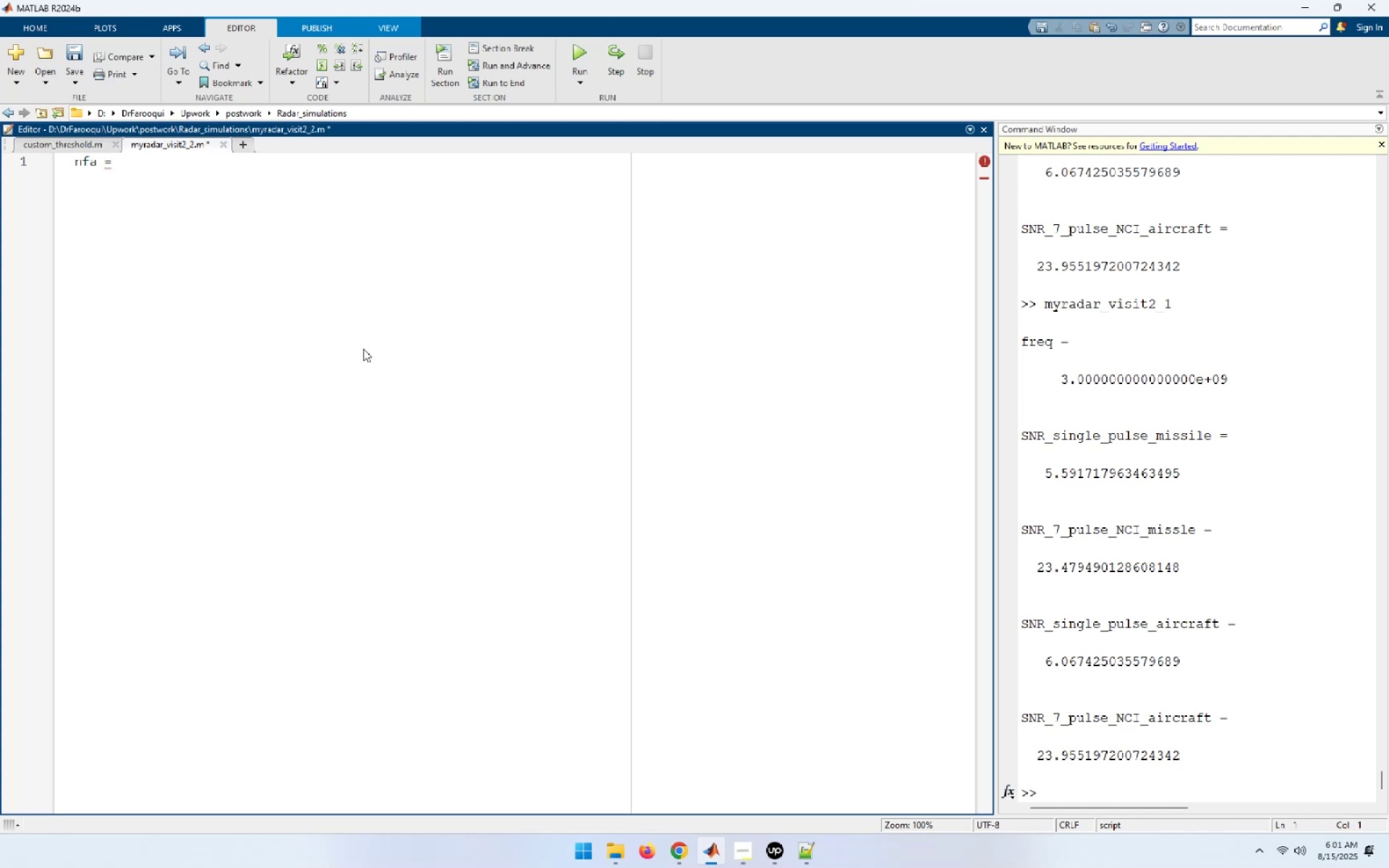 
key(Enter)
 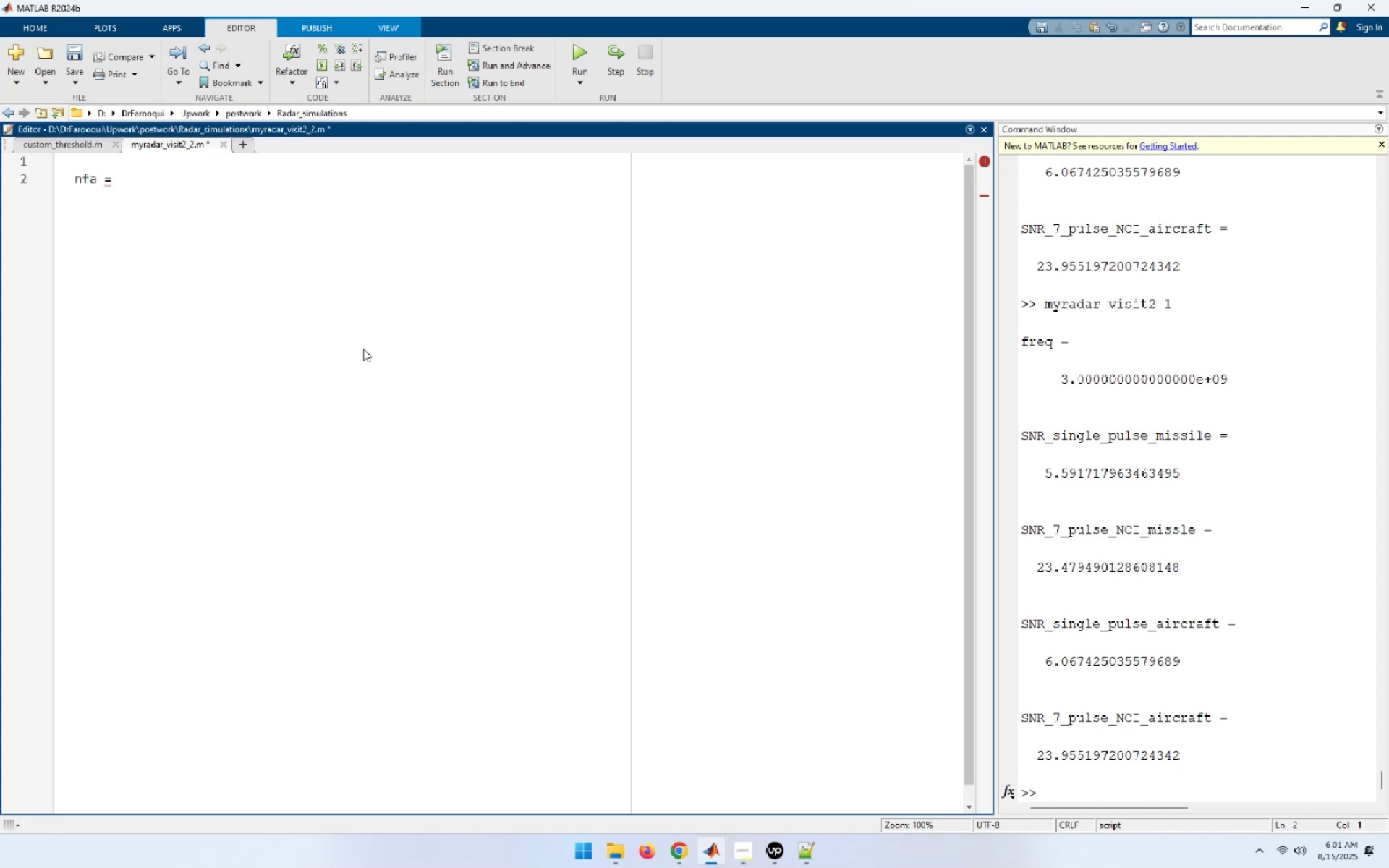 
key(End)
 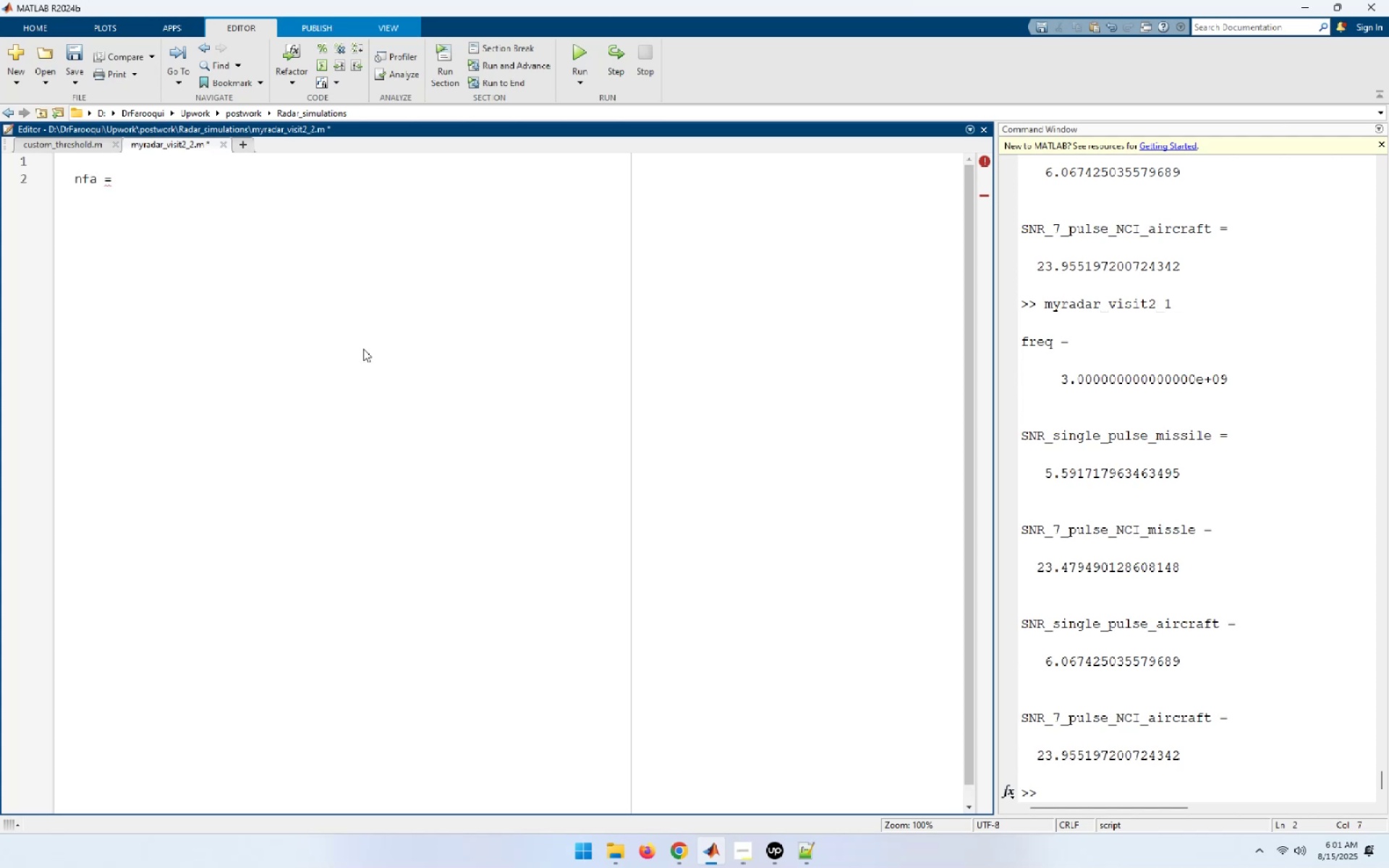 
type(log(2) / pfa)
 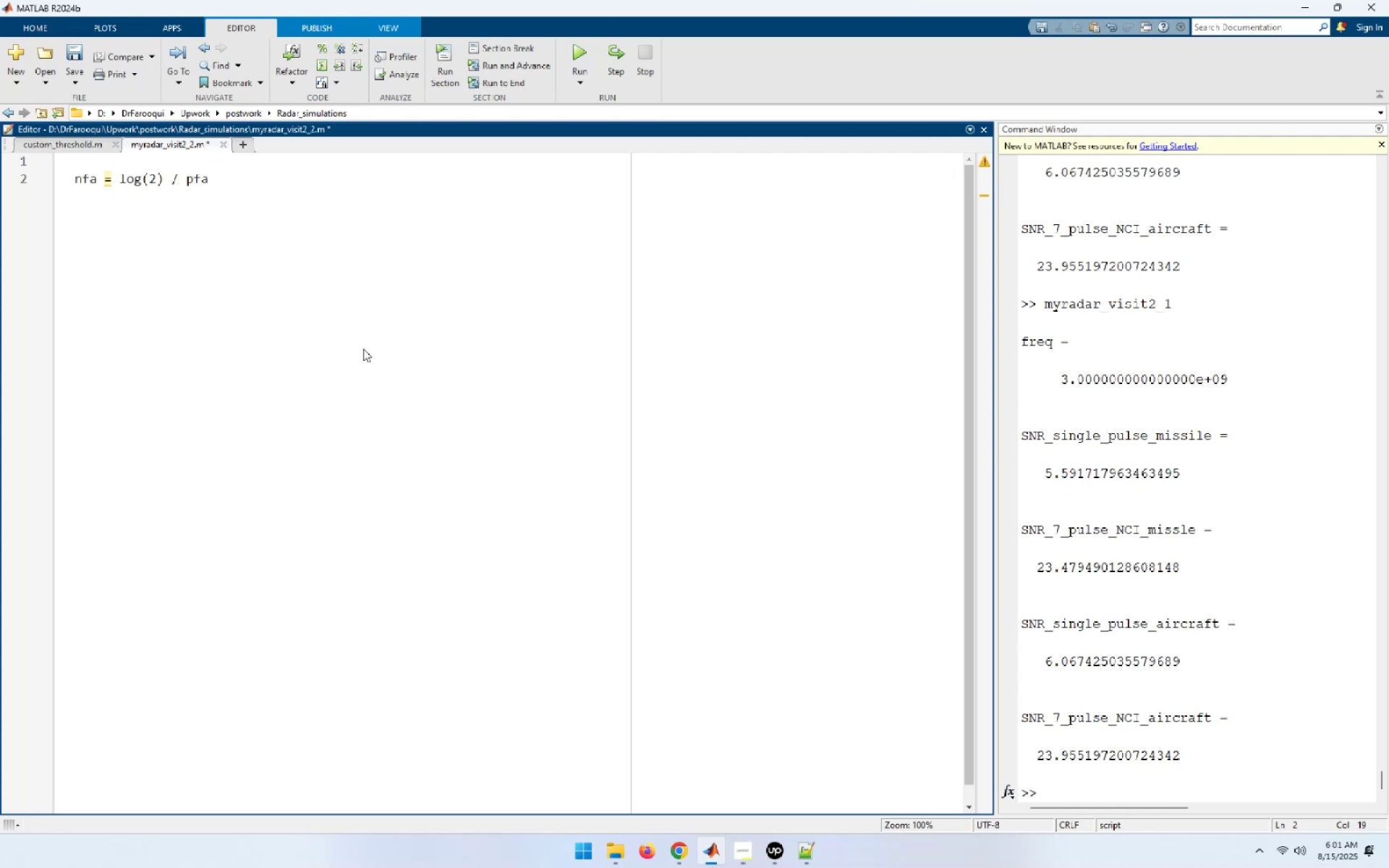 
key(Enter)
 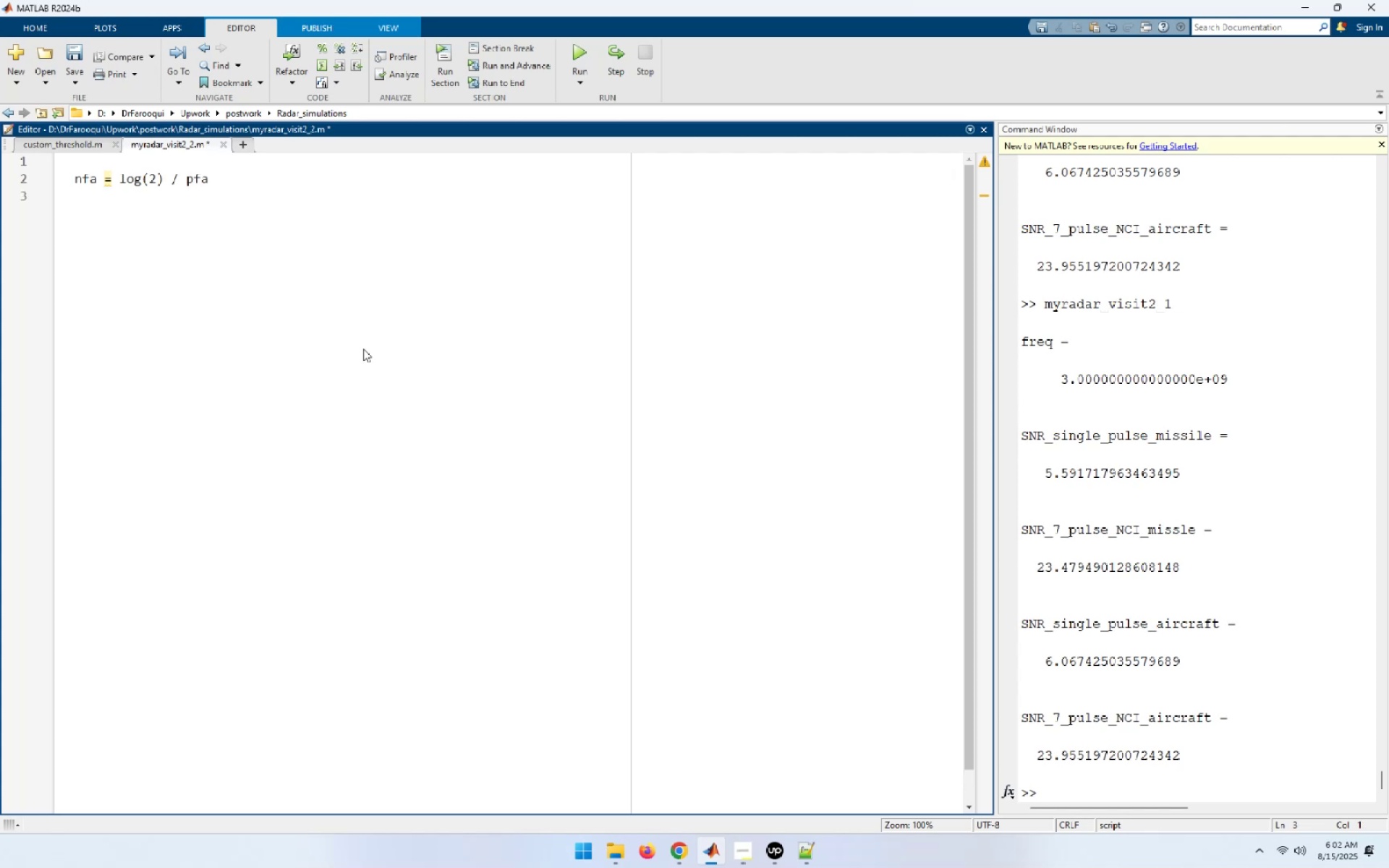 
type(range_frame)
 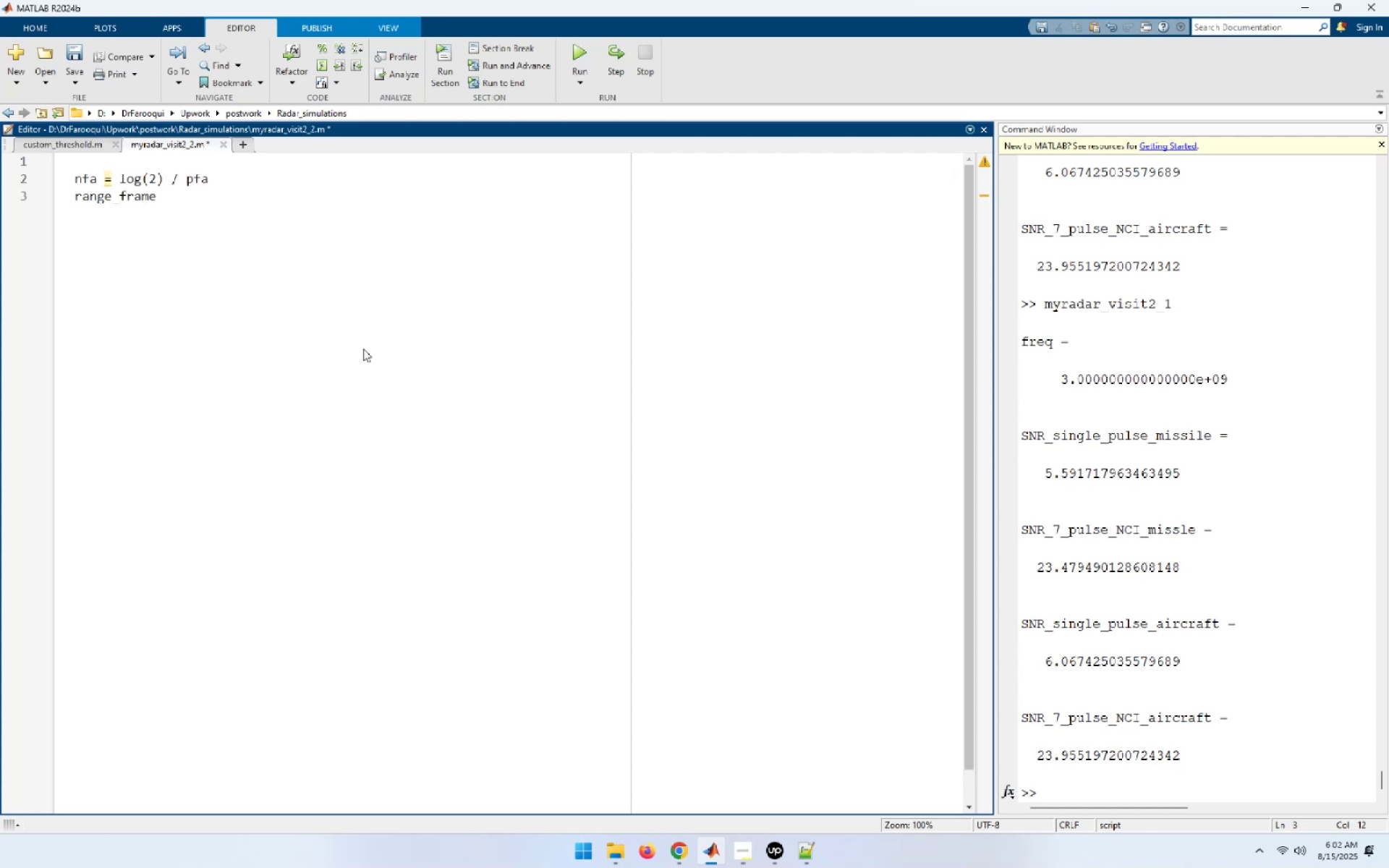 
type( = R_1stframe:-)
 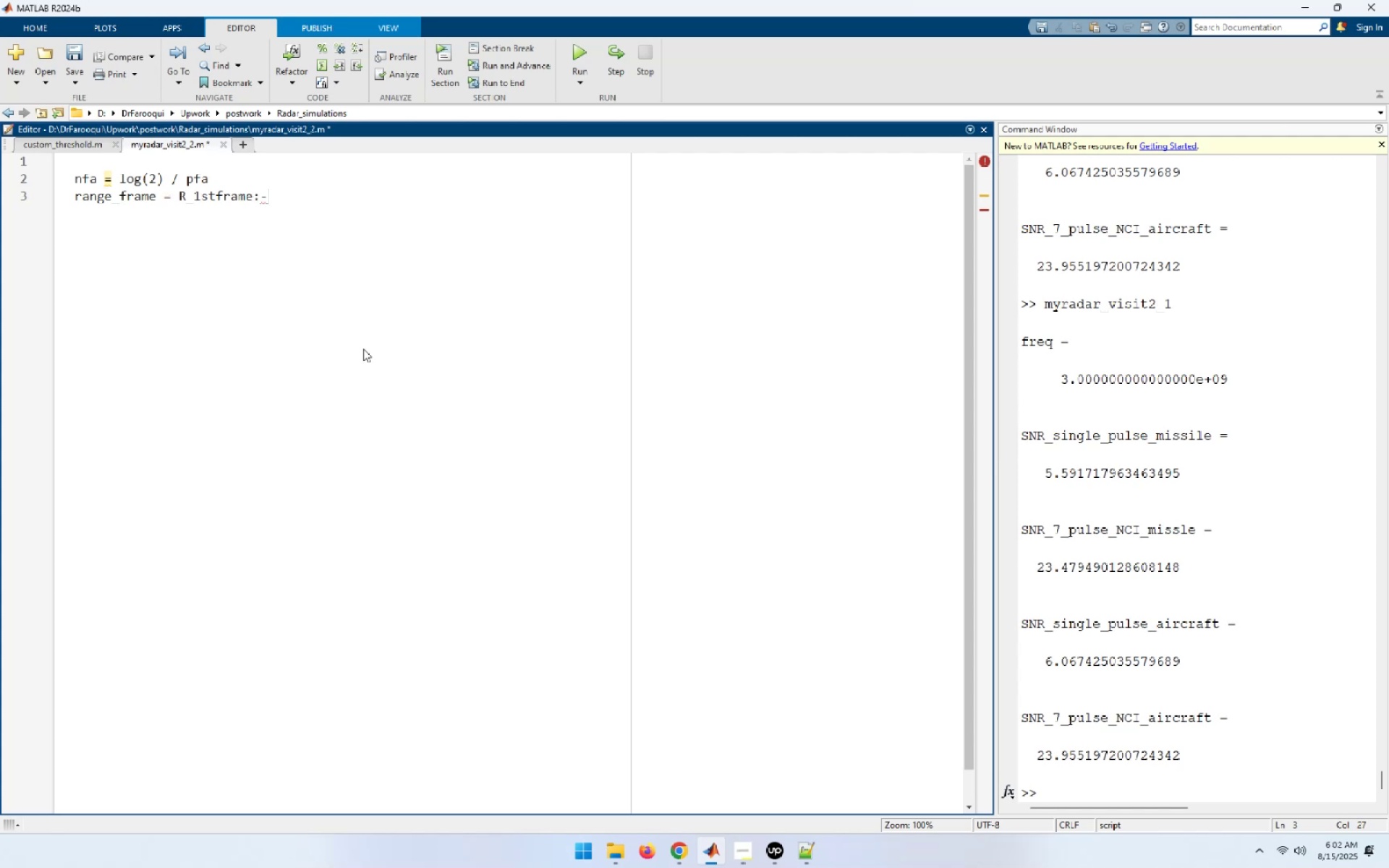 
key(Backspace)
 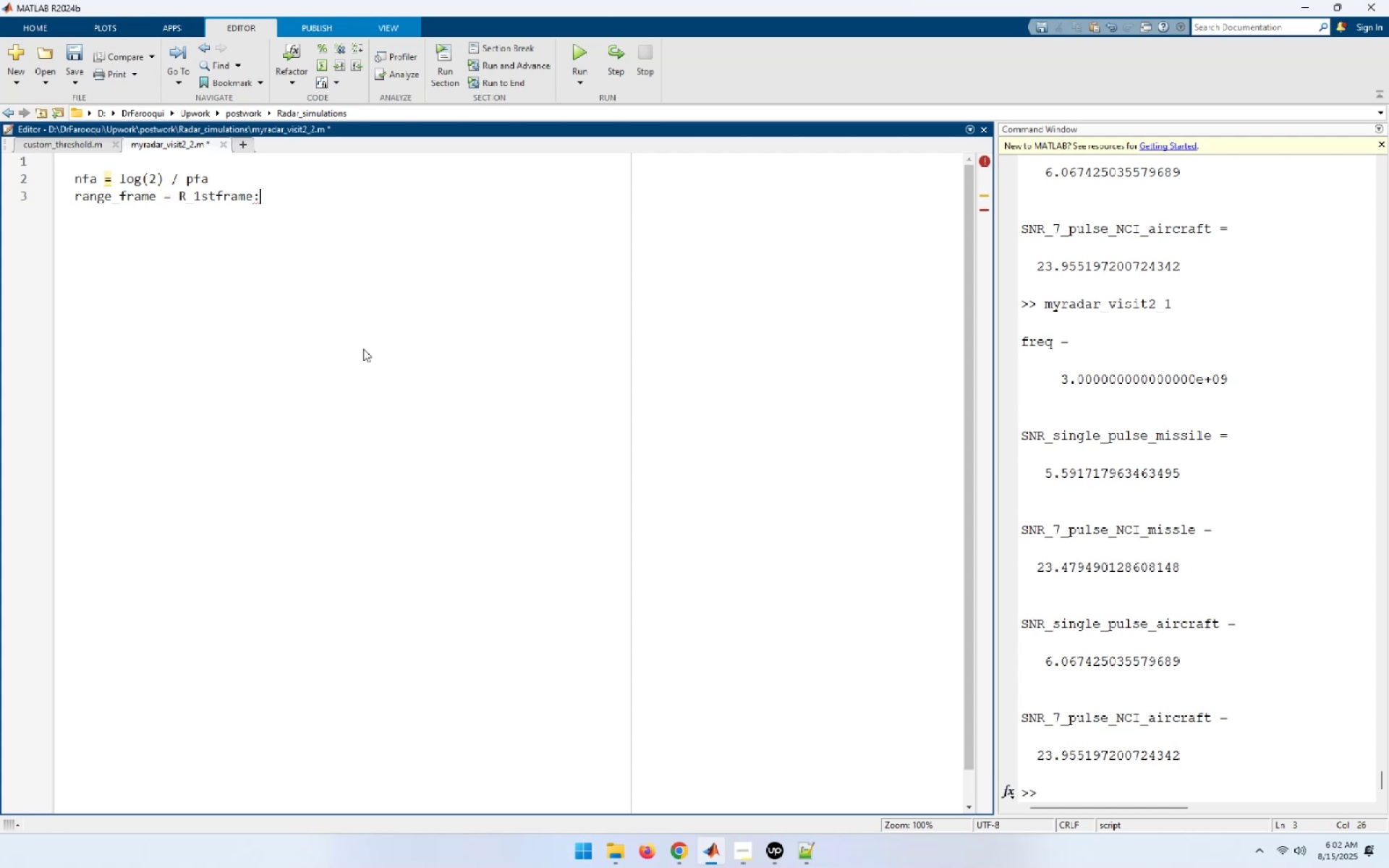 
key(Space)
 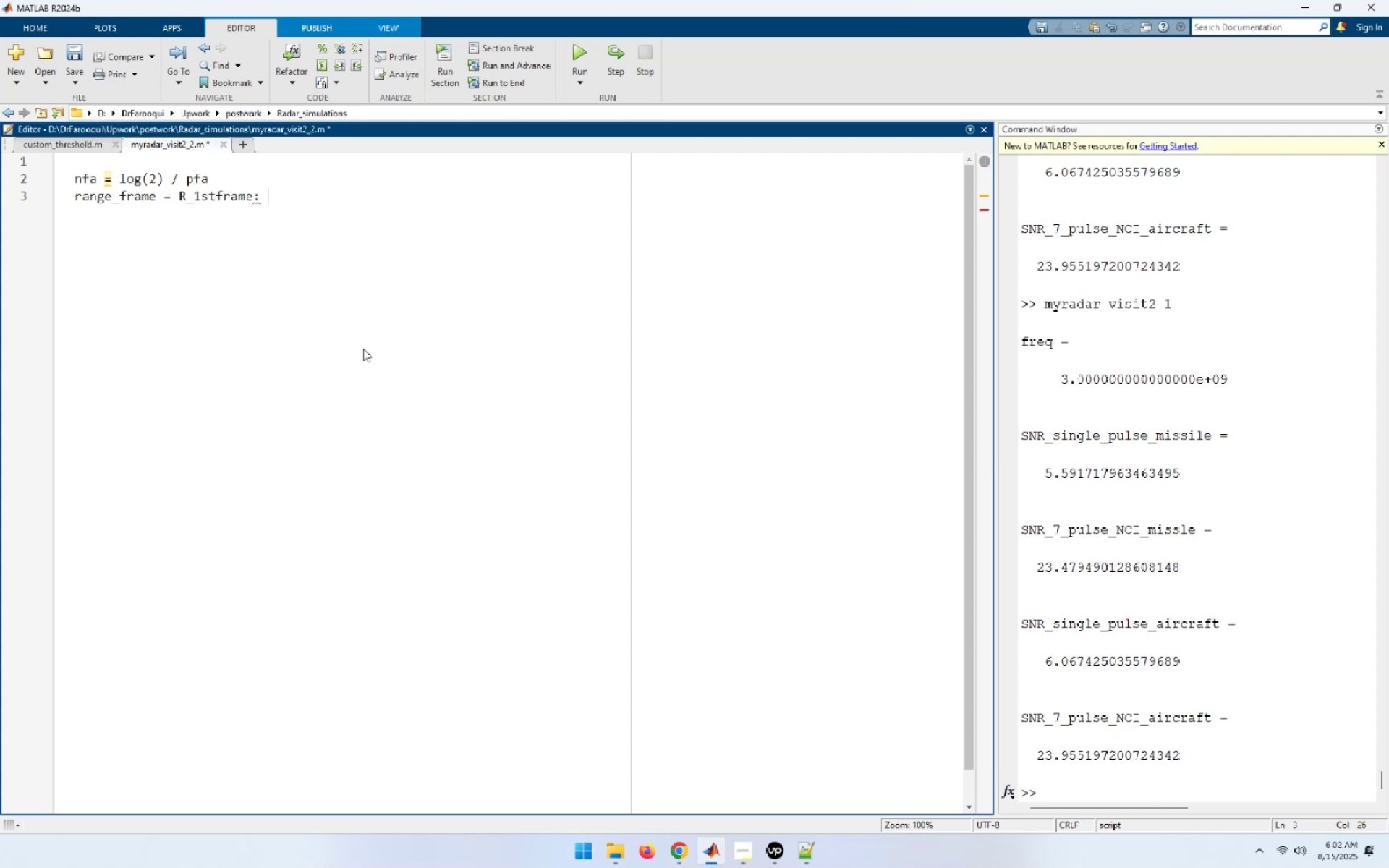 
key(Minus)
 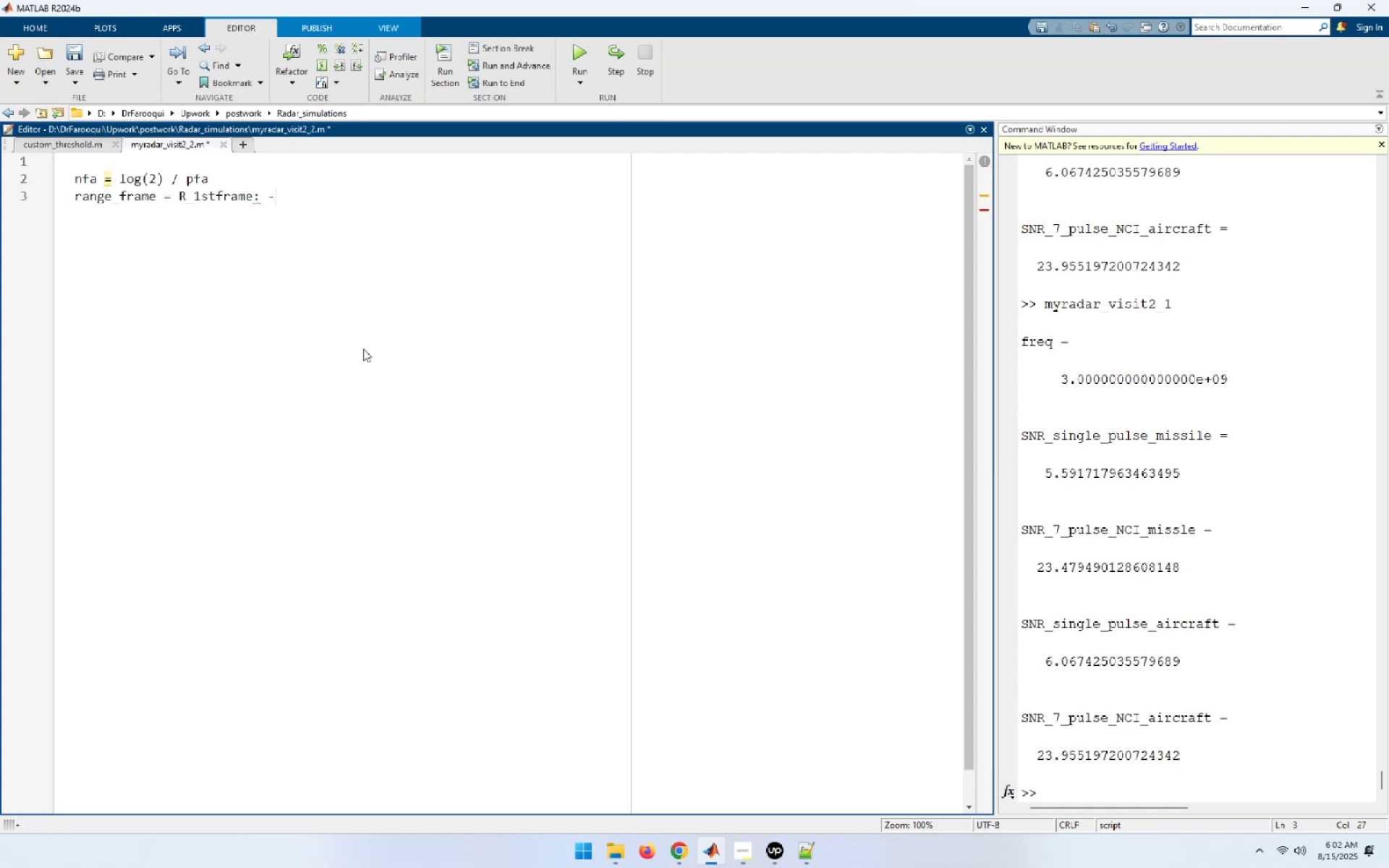 
key(Space)
 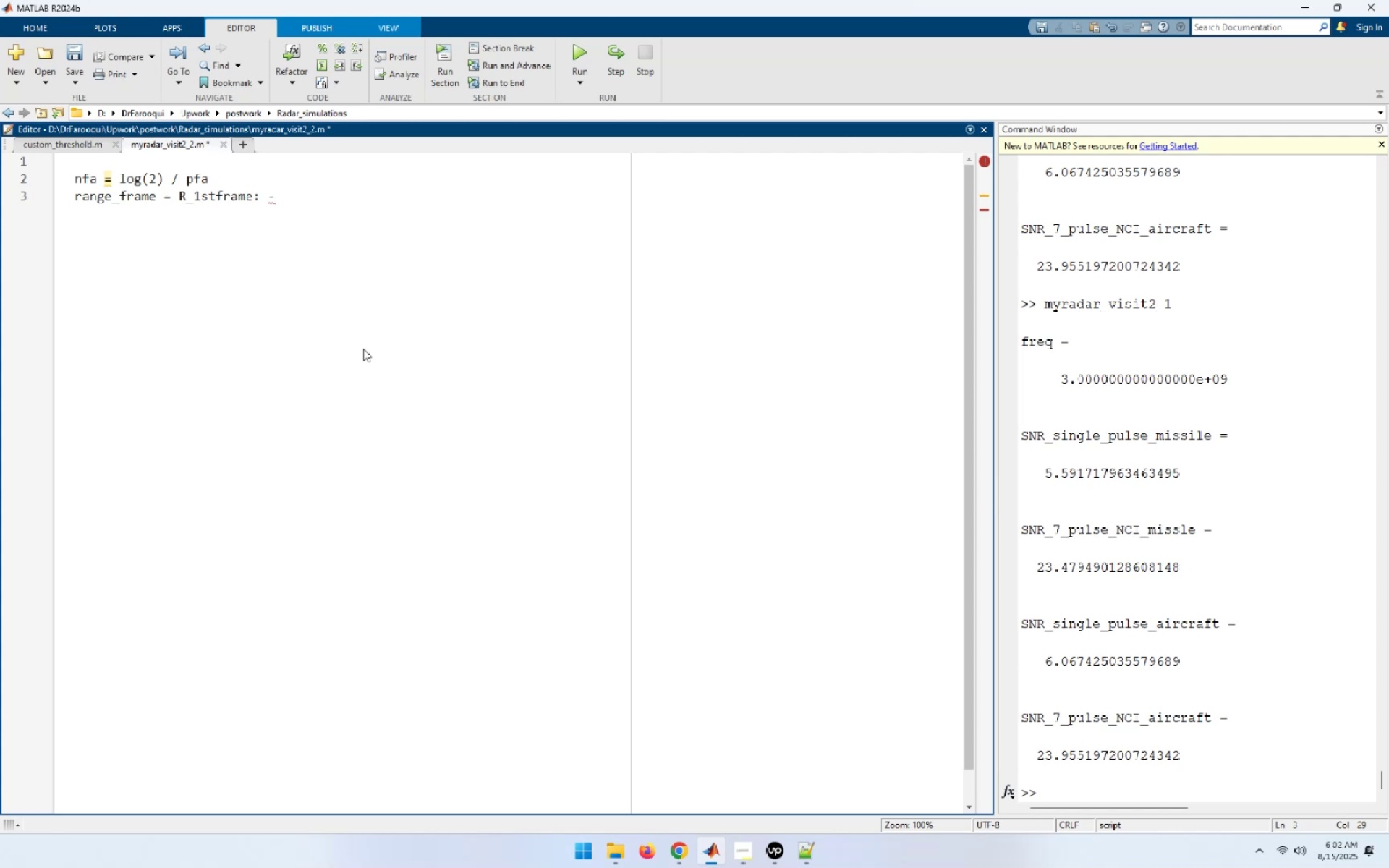 
type(frame:R0;)
 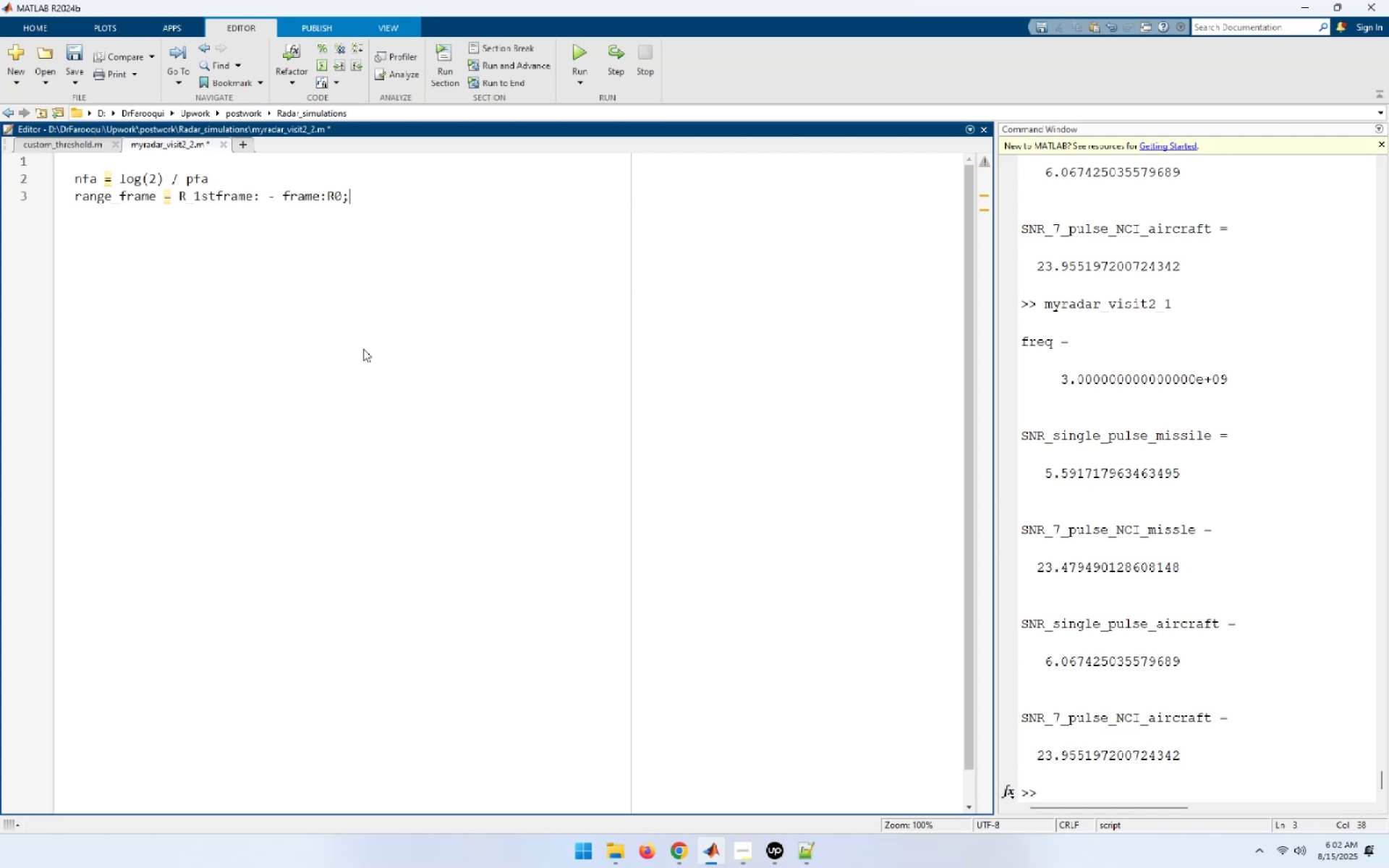 
key(Enter)
 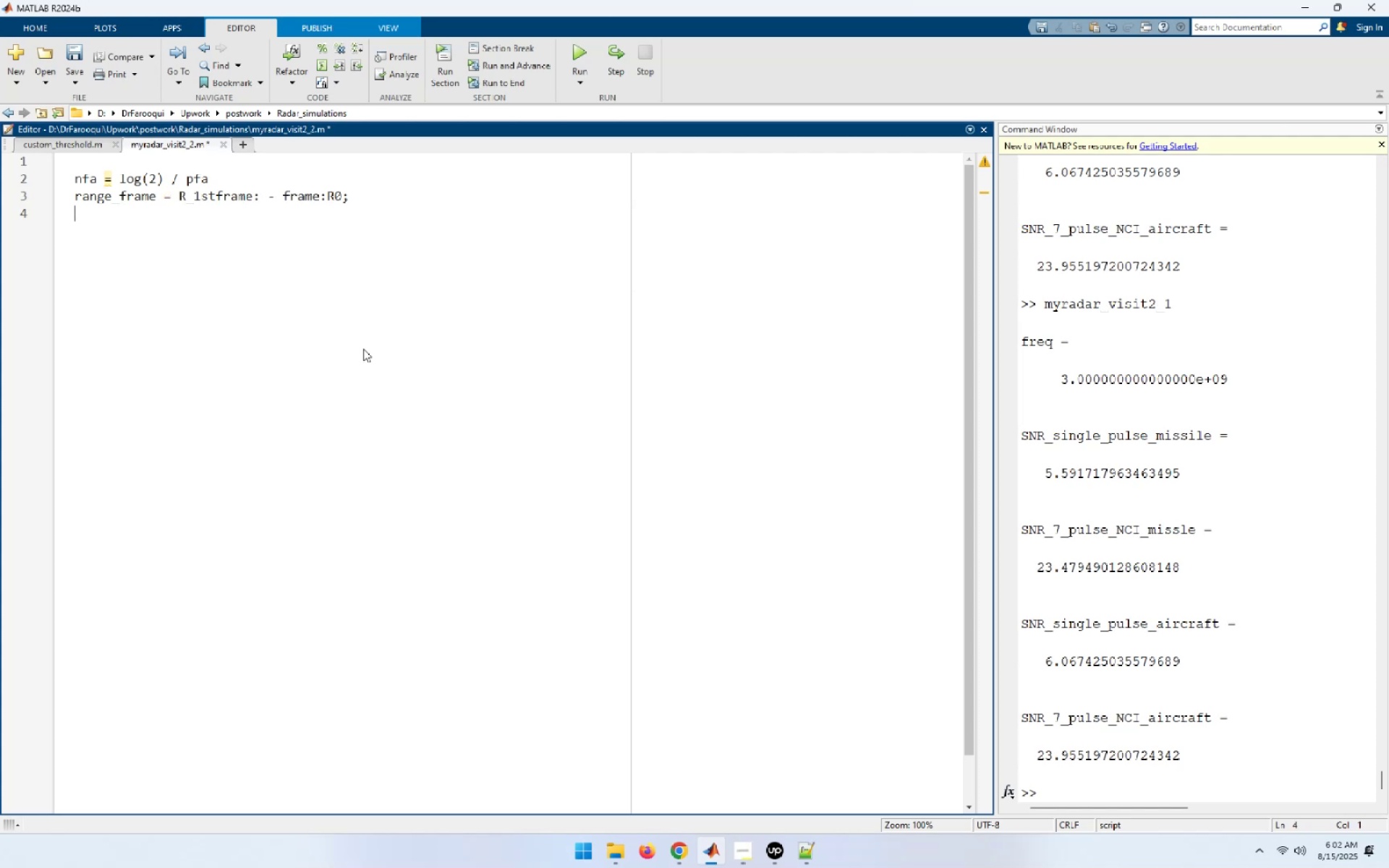 
wait(7.23)
 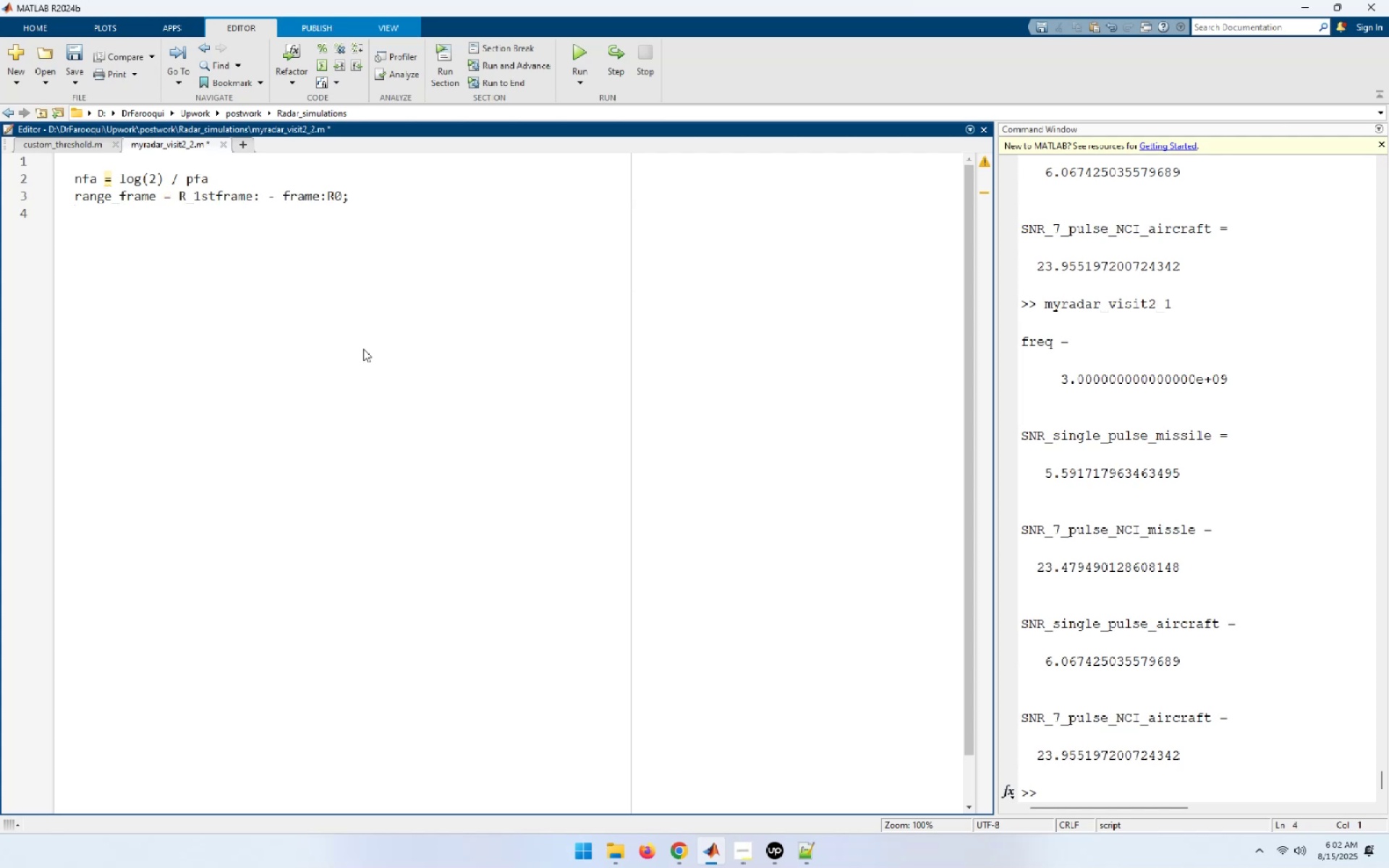 
type(SNRi)
 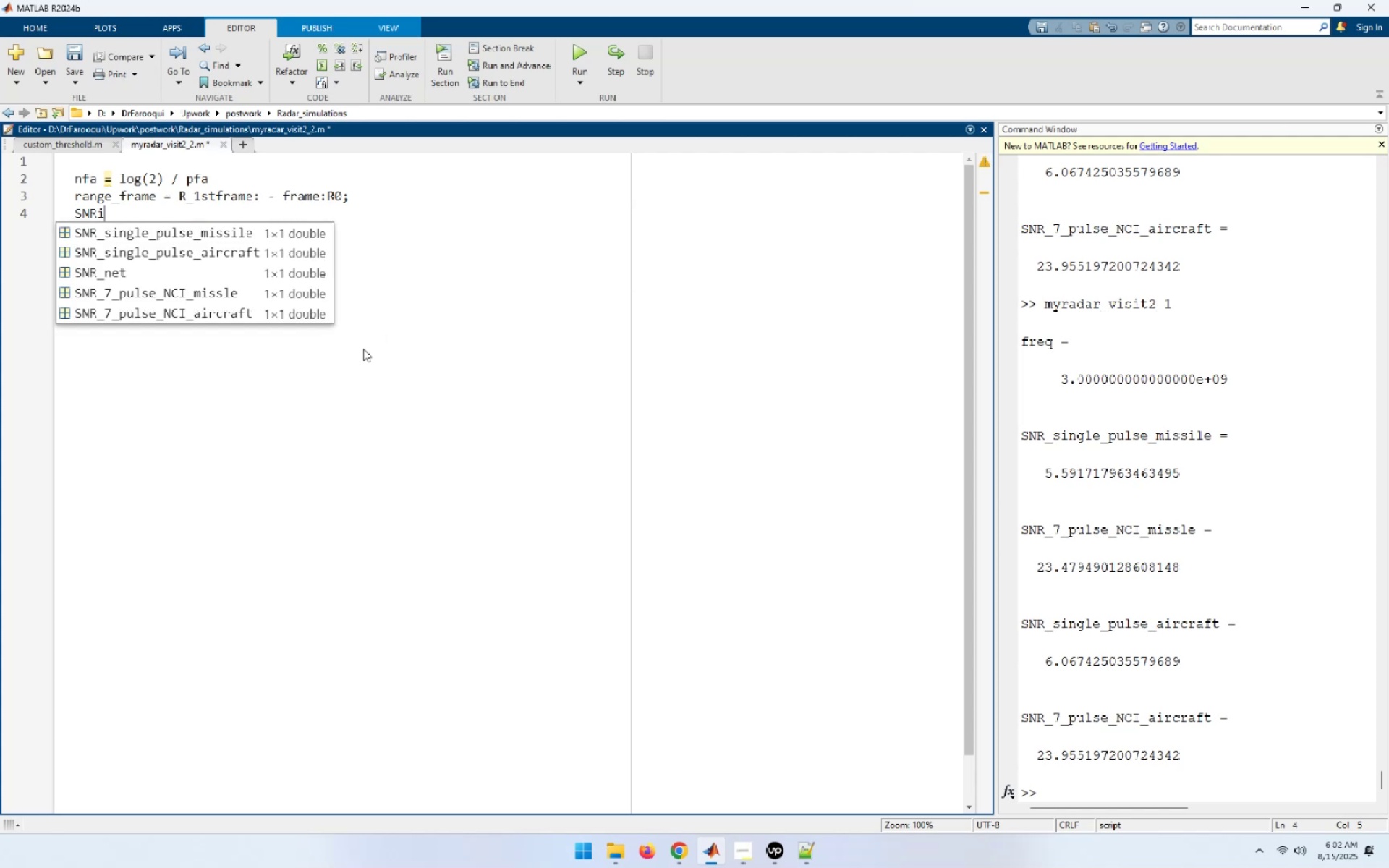 
wait(5.47)
 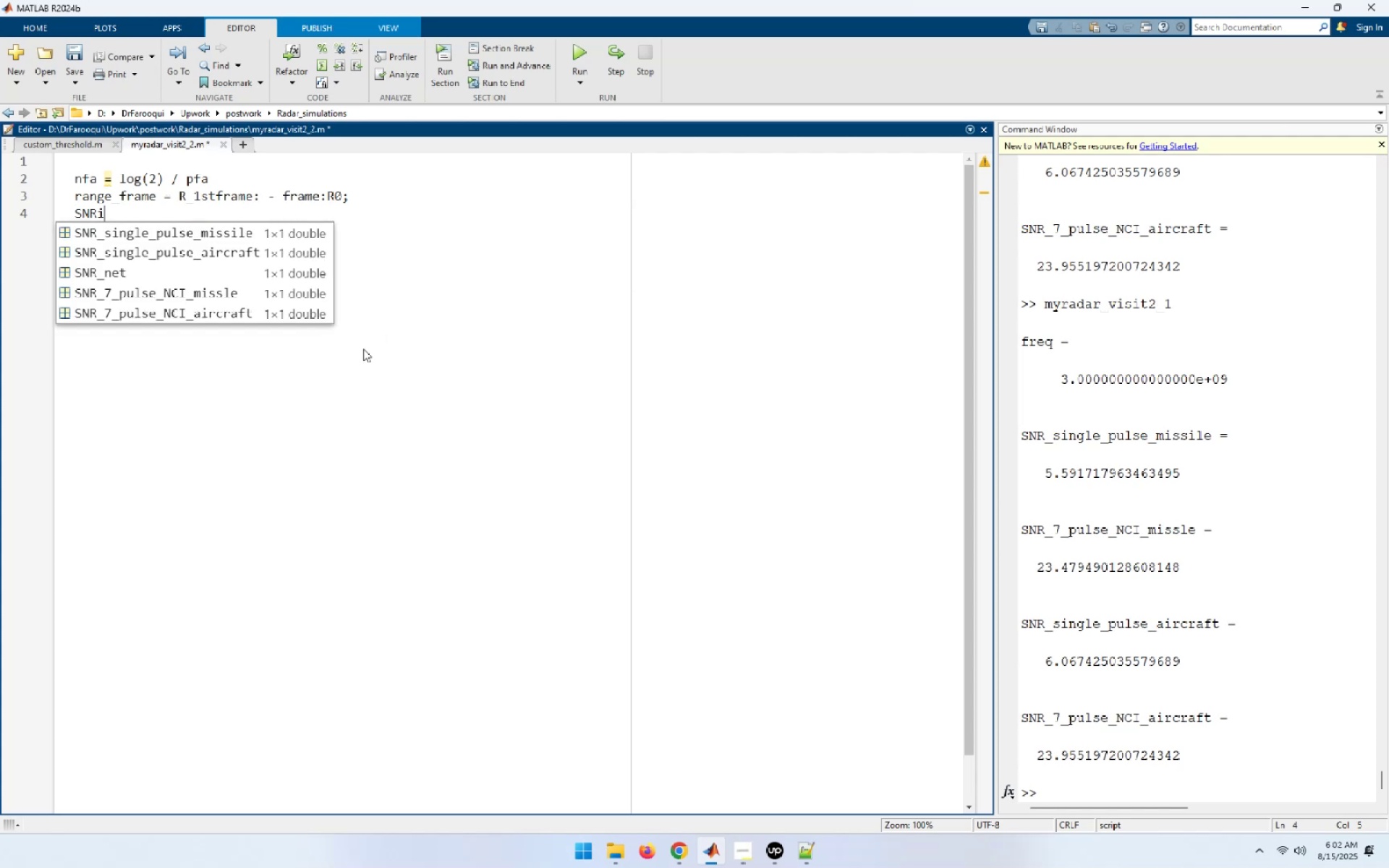 
type( = SNR0 + 40 .*)
 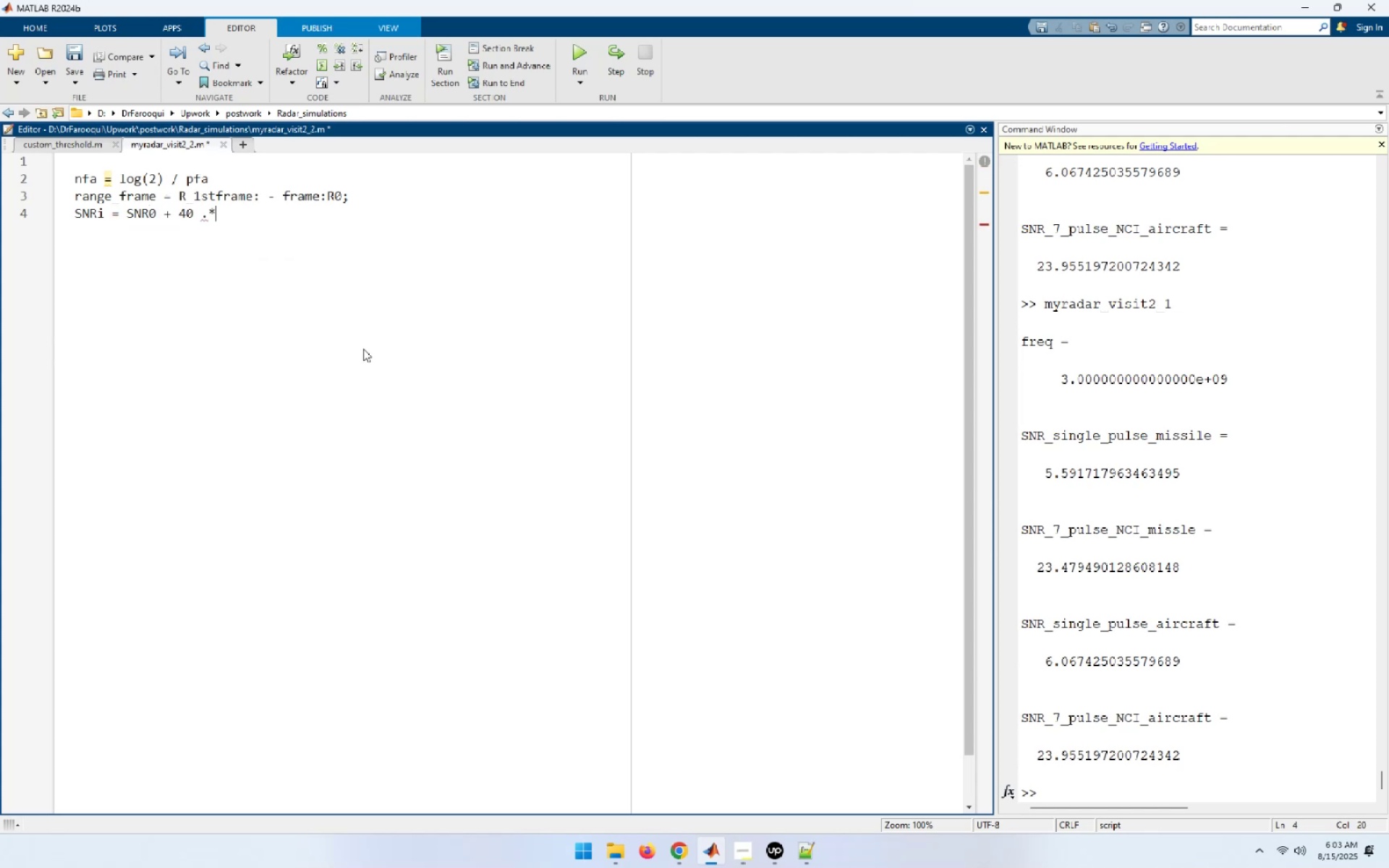 
type(log10*)
key(Backspace)
type((R)
 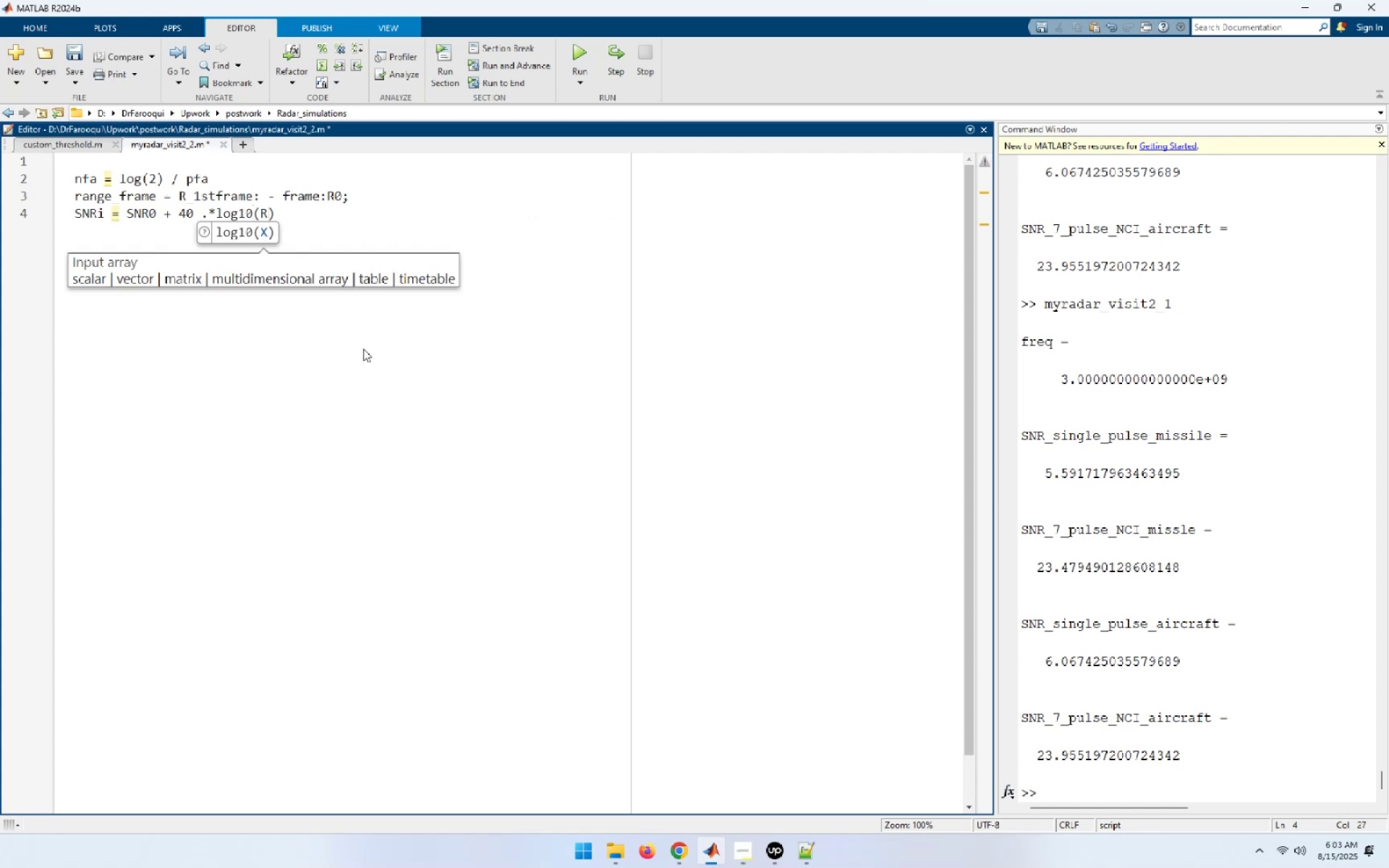 
type(o ./ range_frame));)
 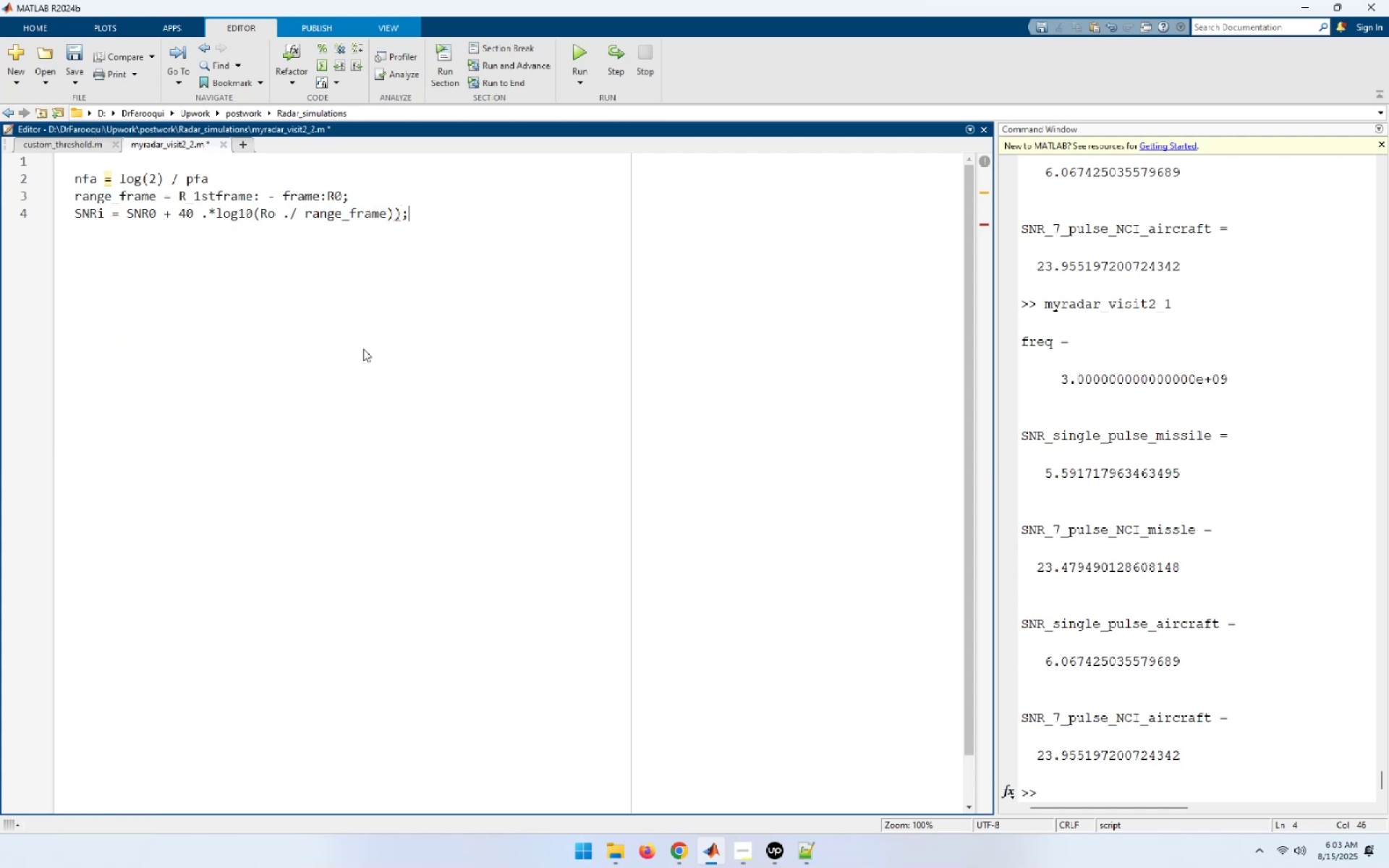 
 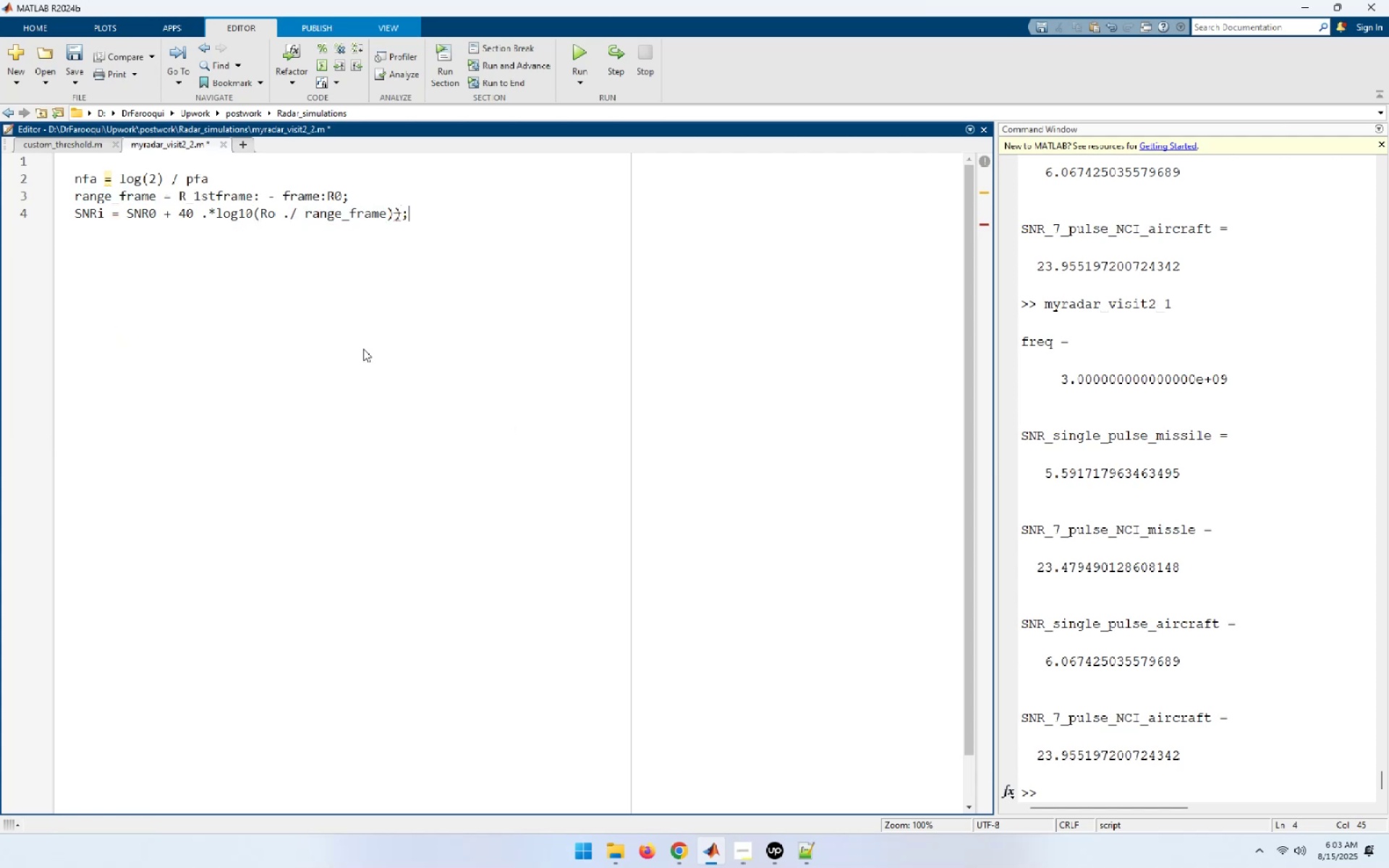 
key(Enter)
 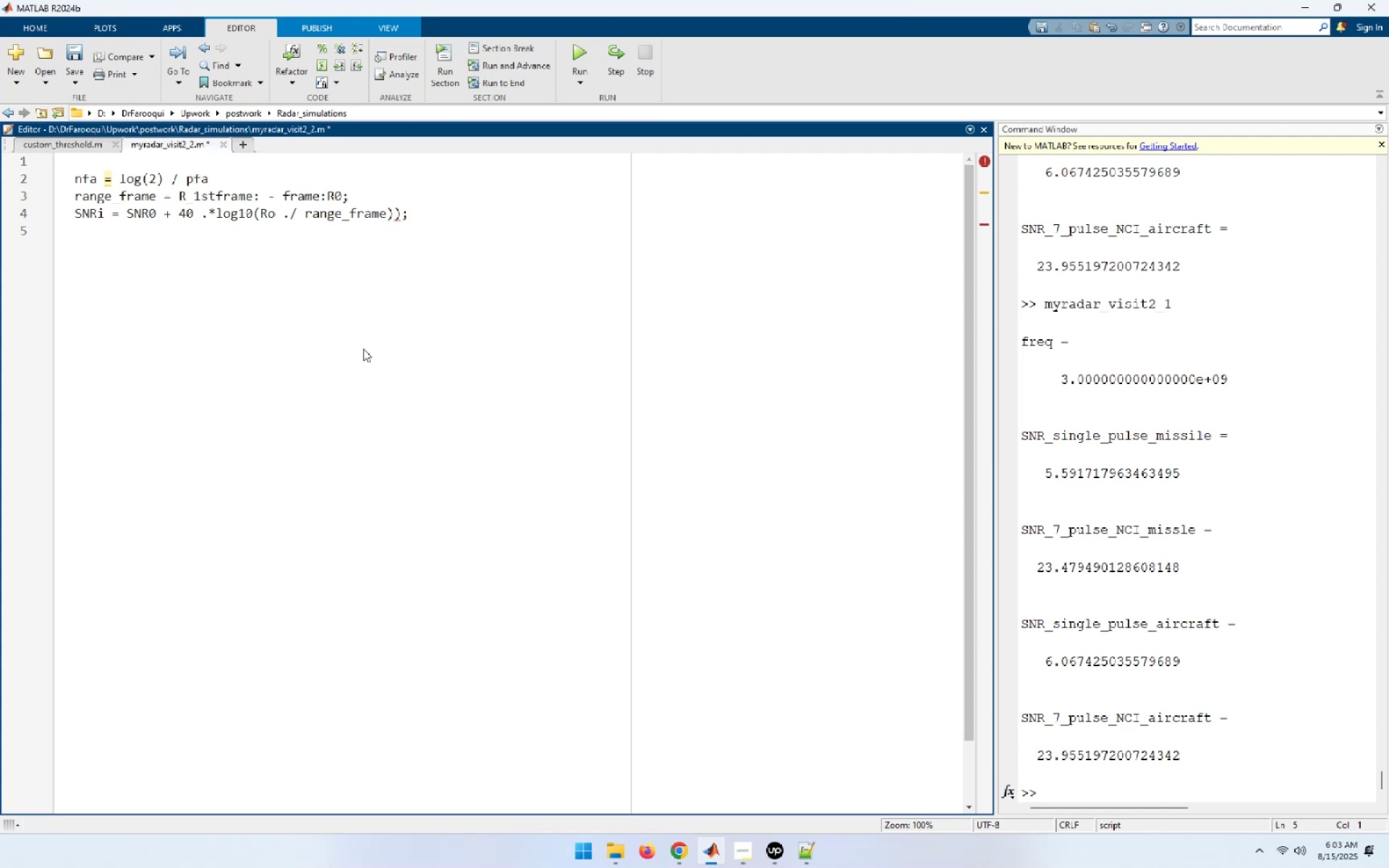 
wait(5.76)
 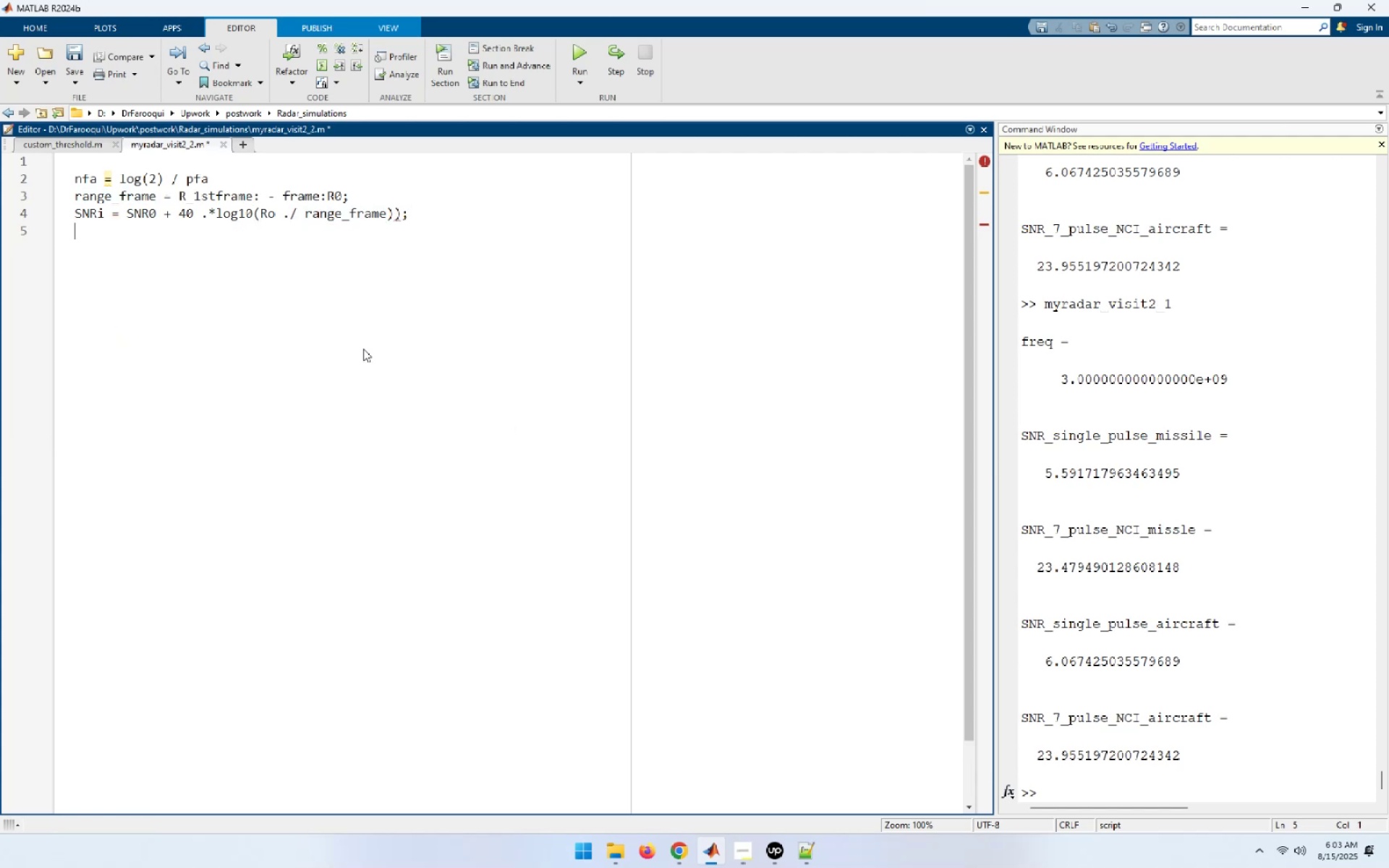 
key(B)
 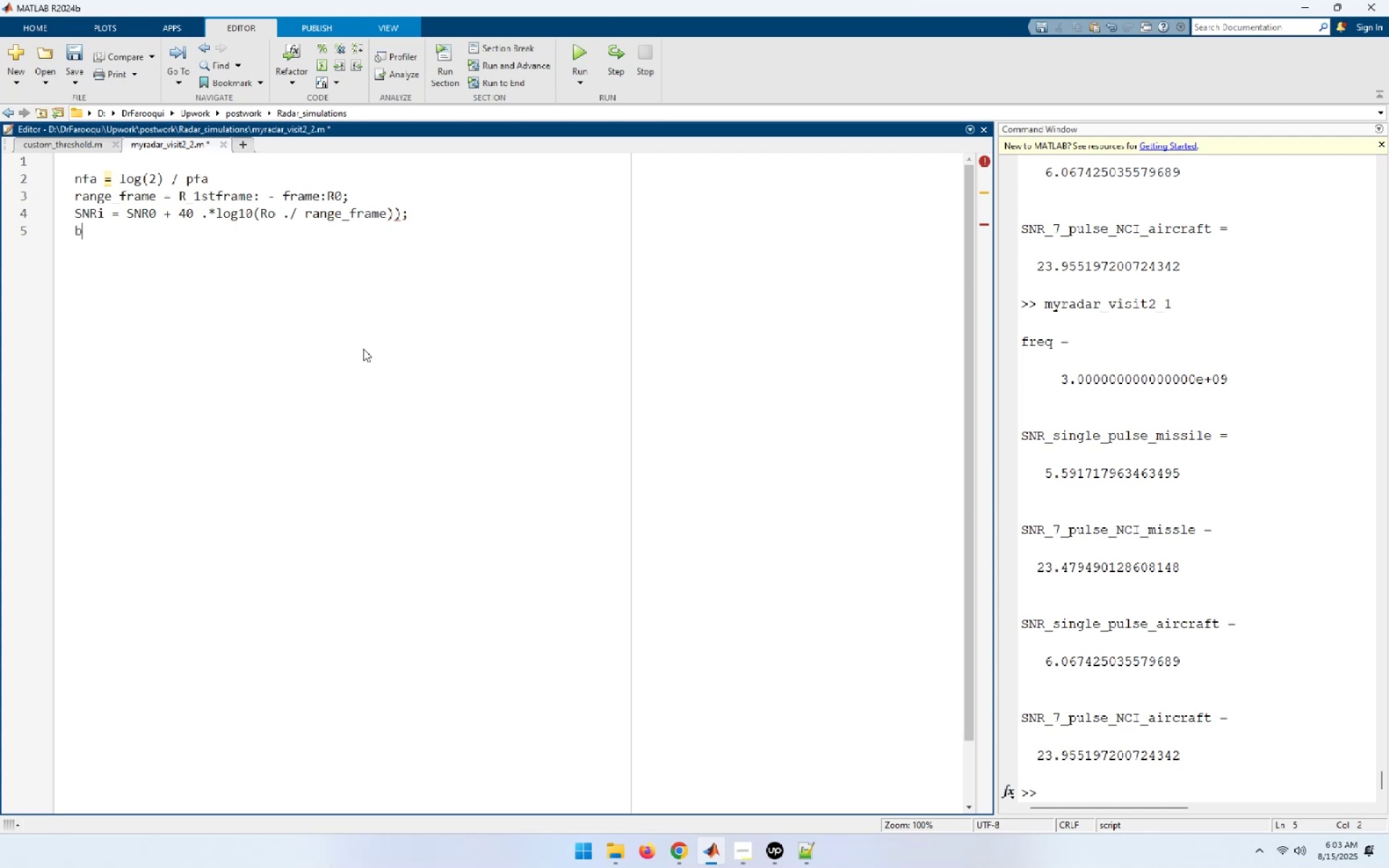 
key(Space)
 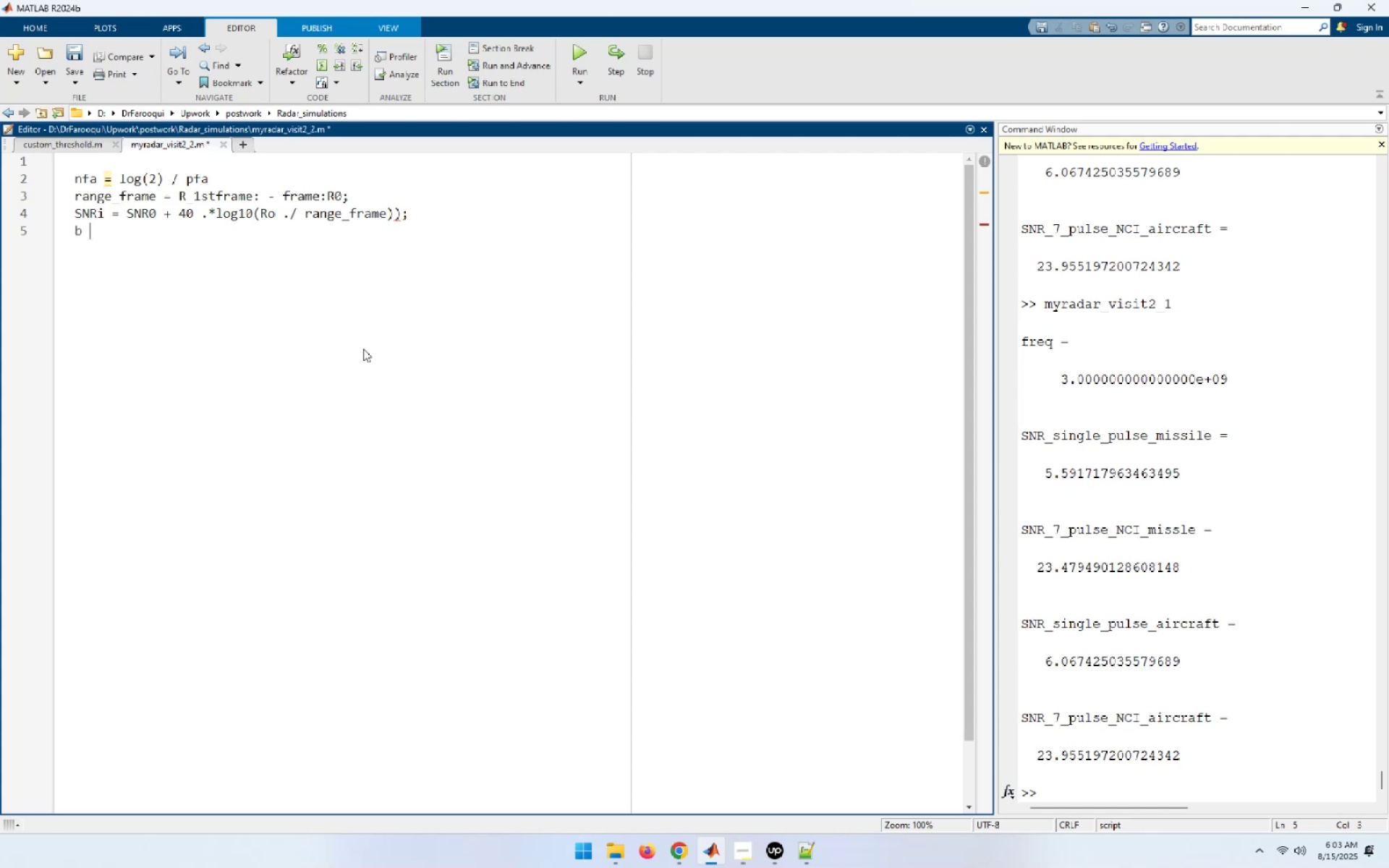 
key(Equal)
 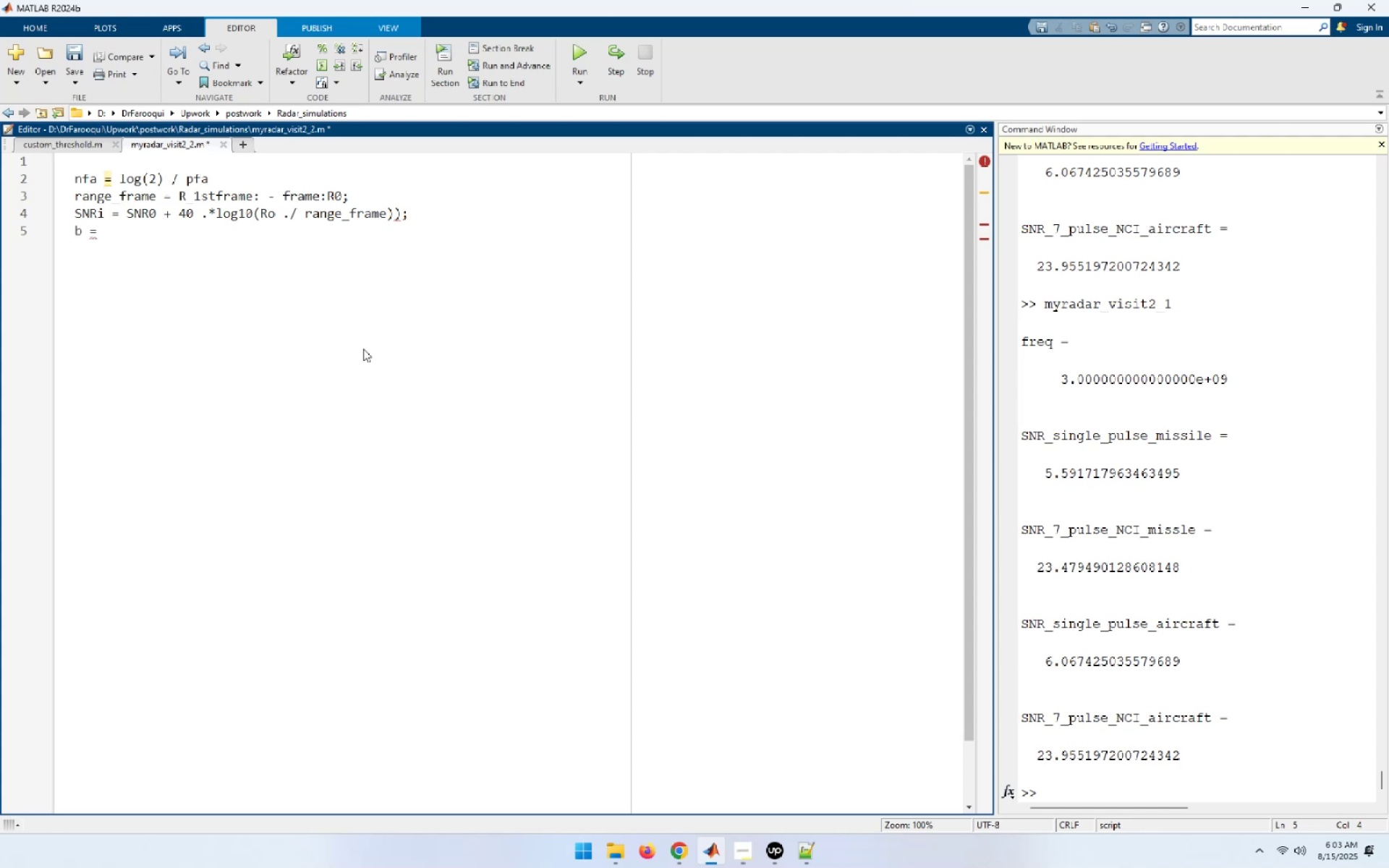 
key(Space)
 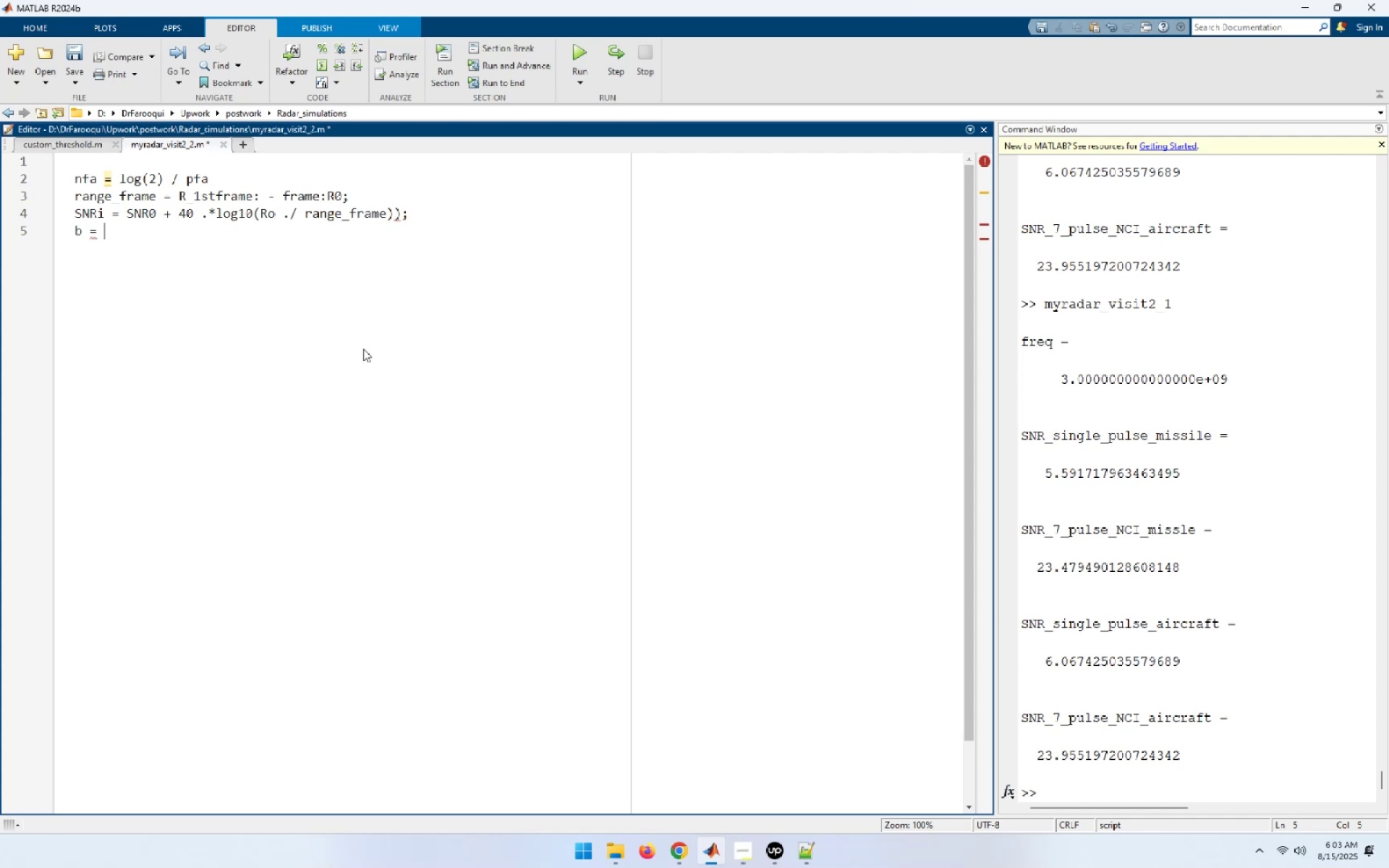 
type(sqrt (-2.0 log(pfa));)
 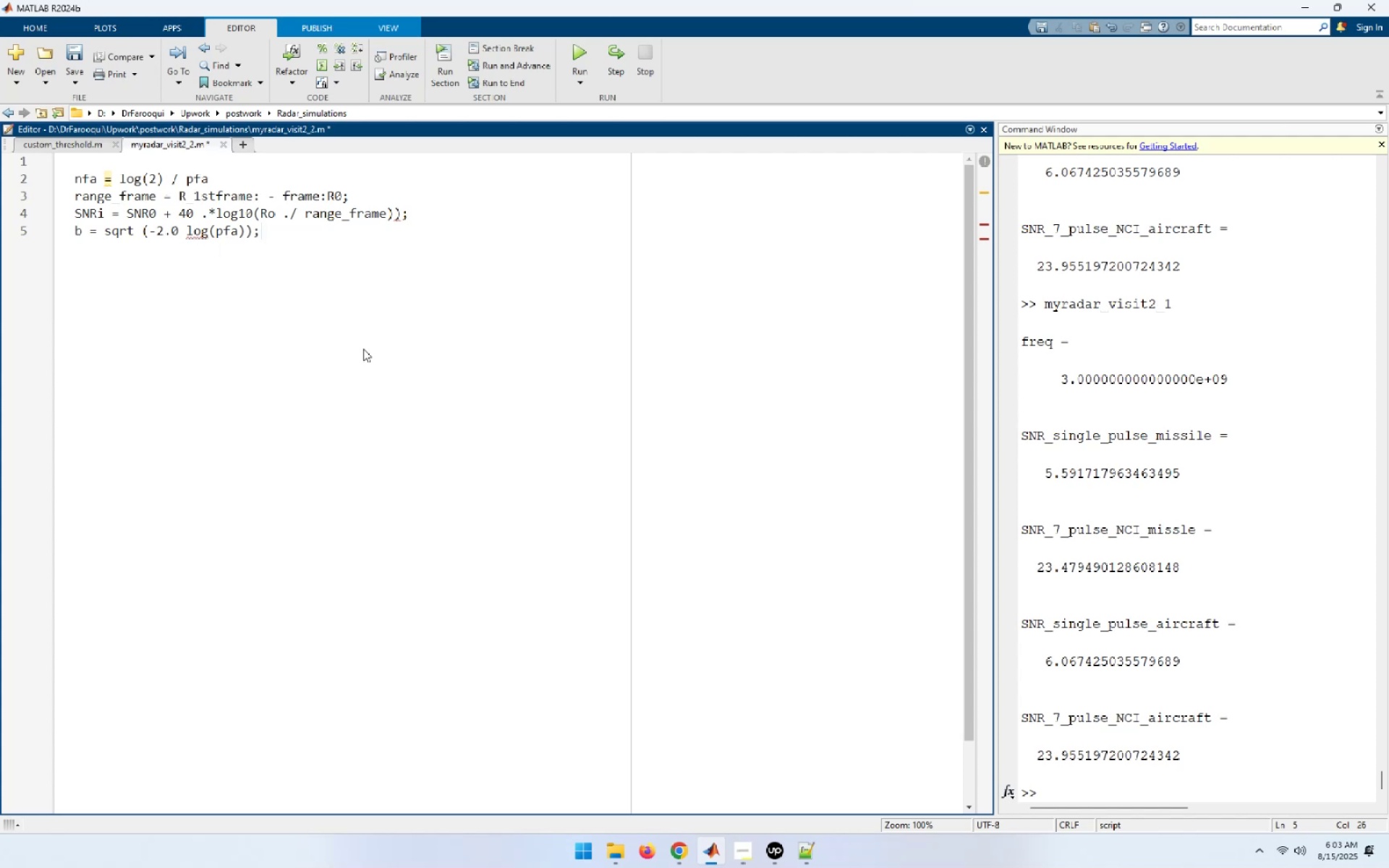 
 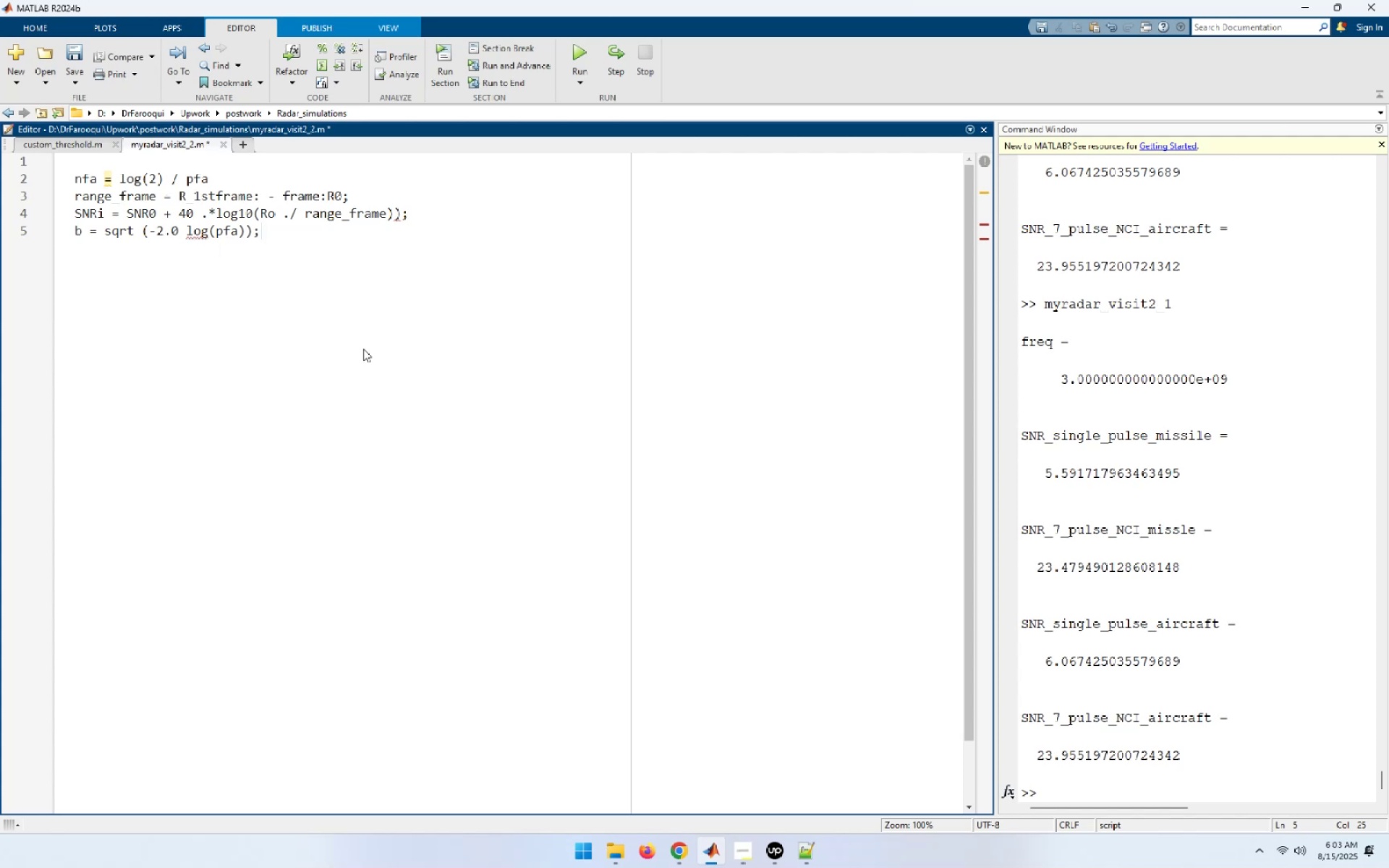 
key(Enter)
 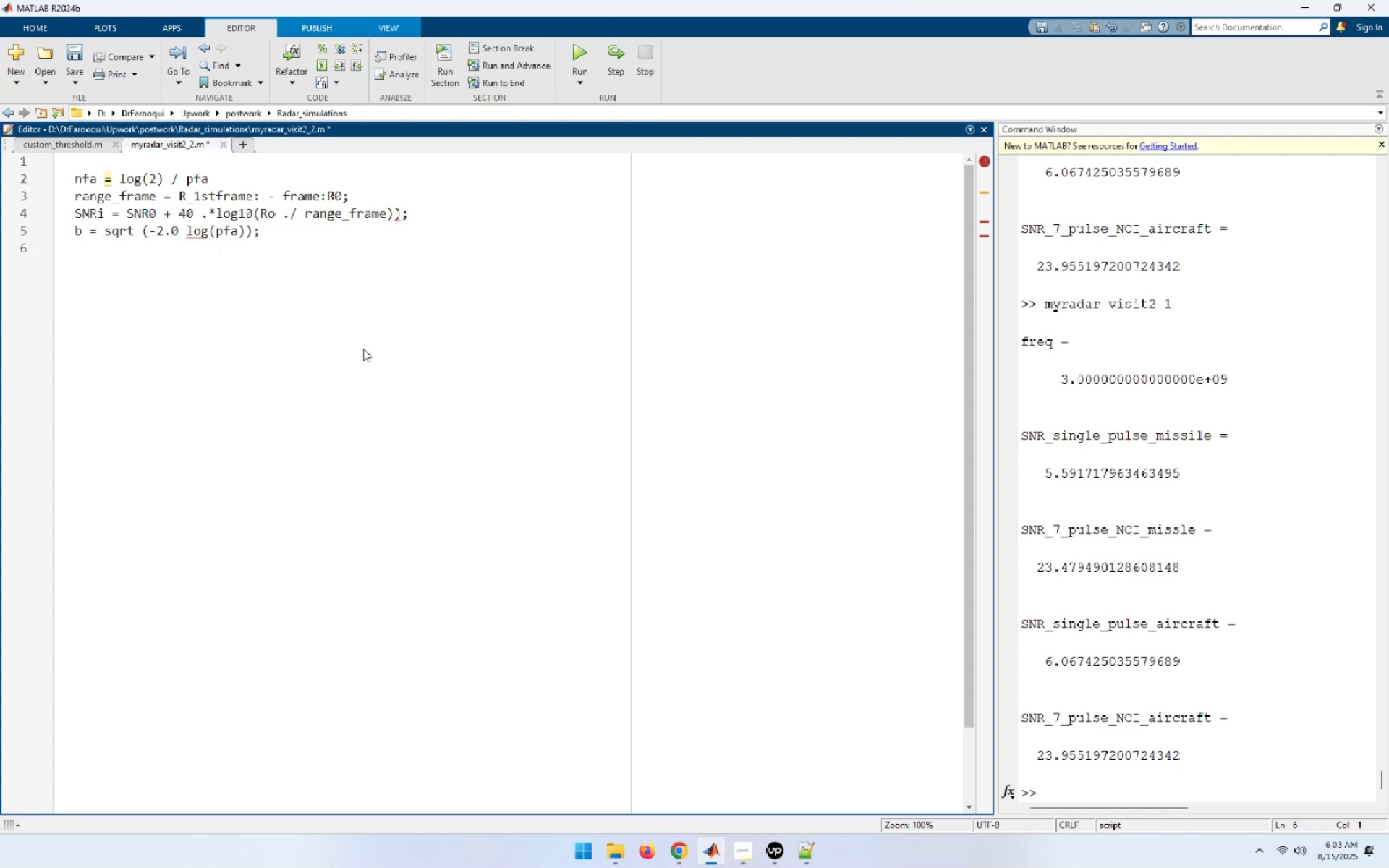 
type(if)
key(Backspace)
key(Backspace)
 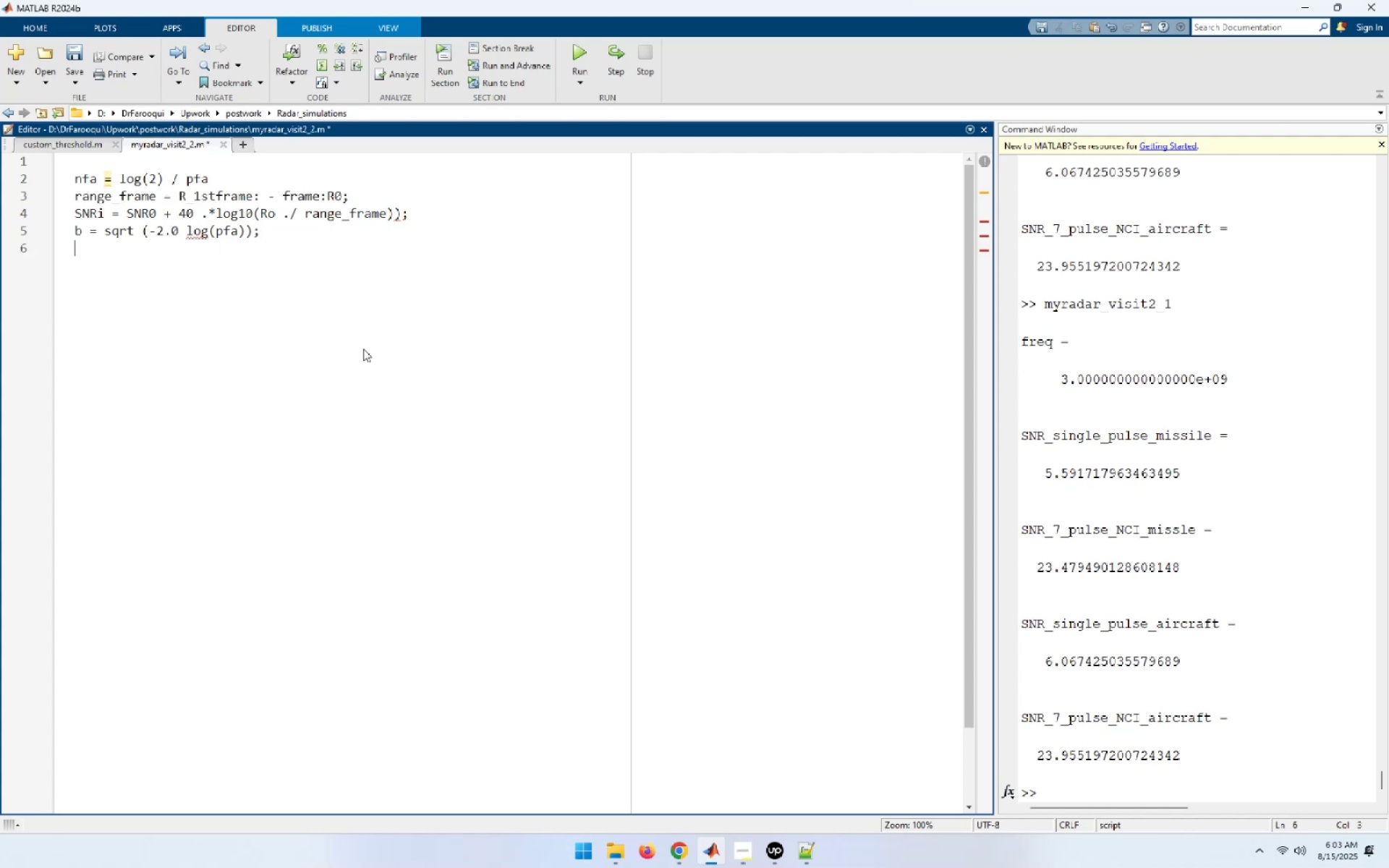 
key(Enter)
 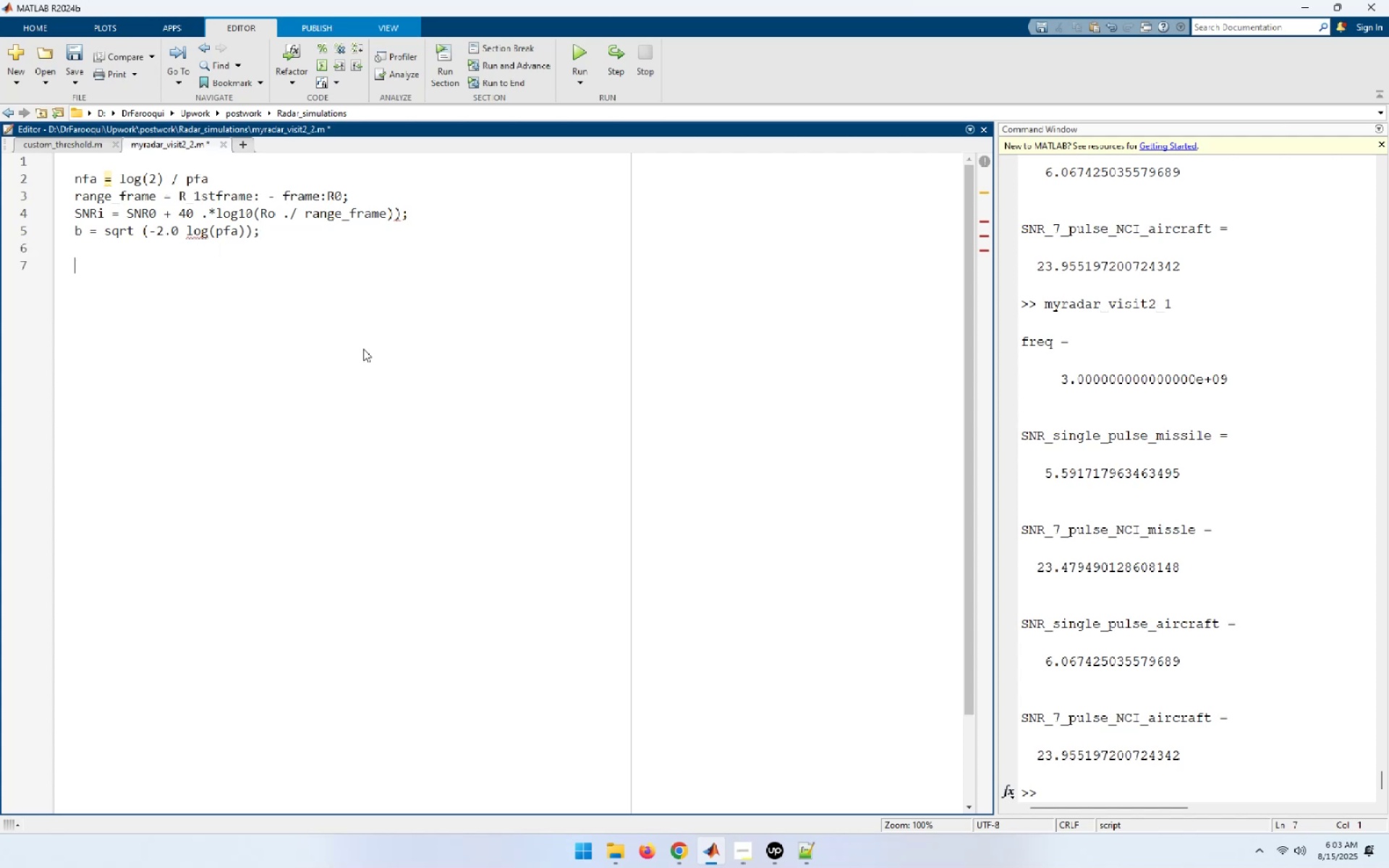 
type(if np ==1)
 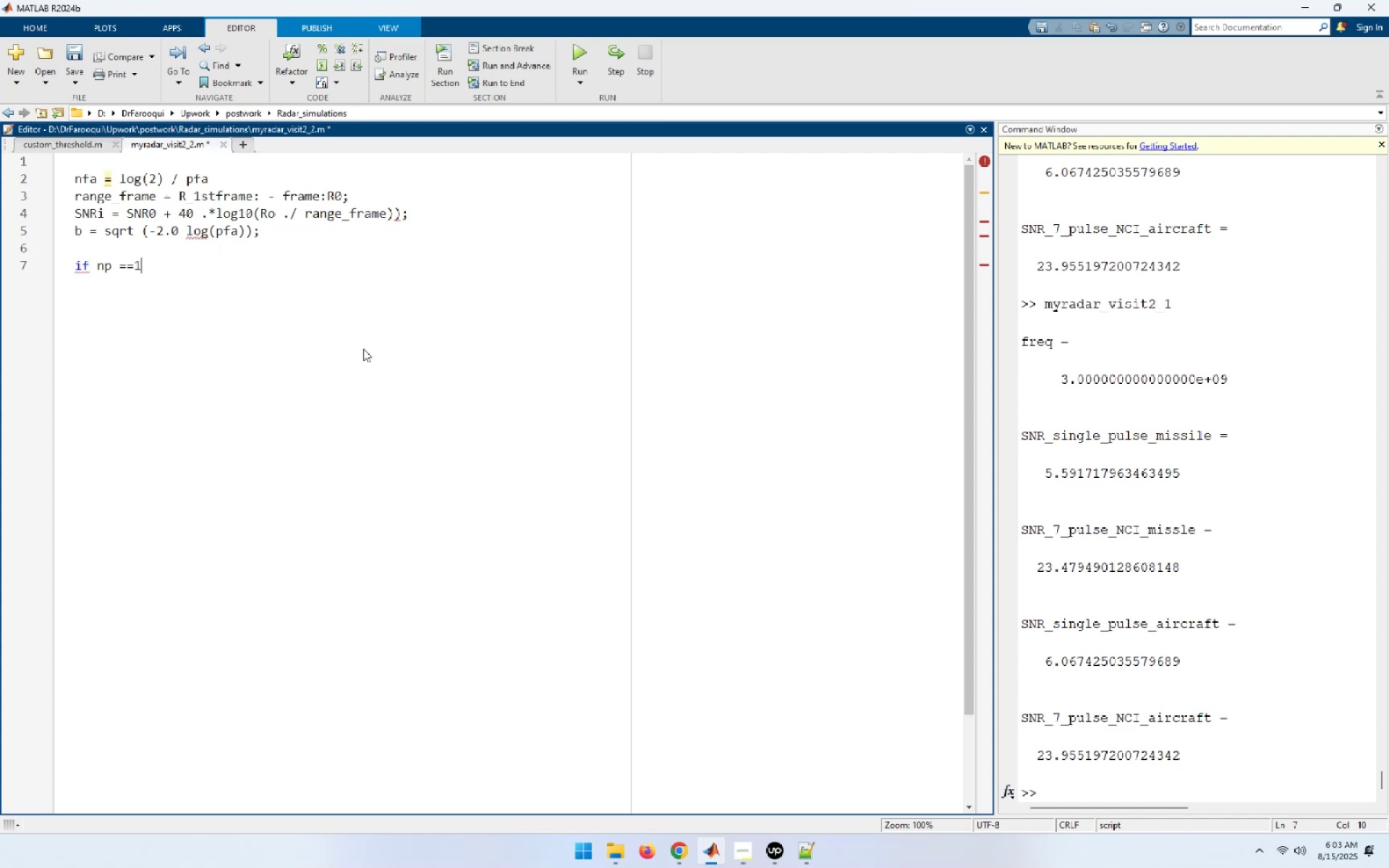 
key(Enter)
 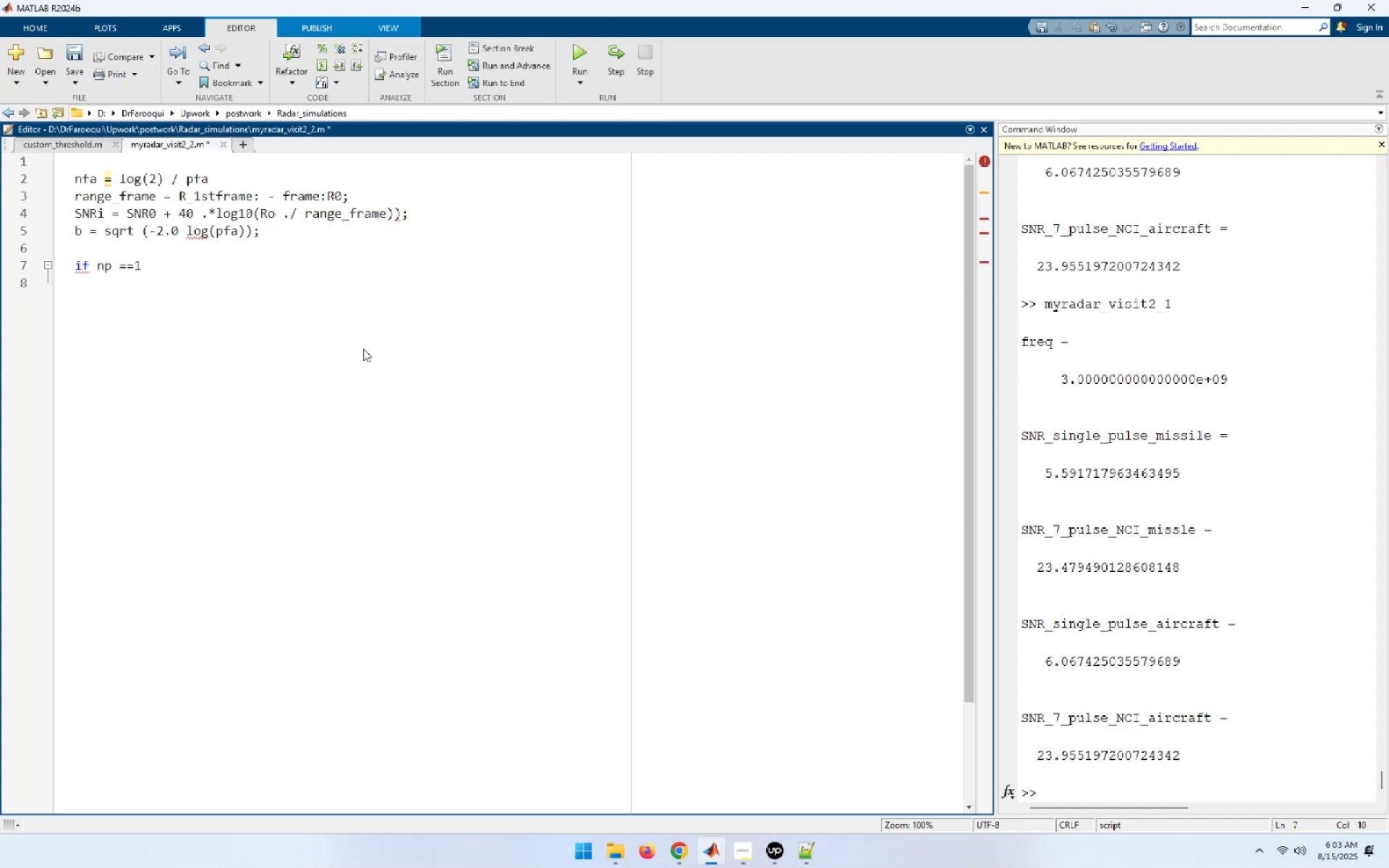 
type(for frame = 1:1size(SNRi,2())
key(Backspace)
key(Backspace)
type([End])
 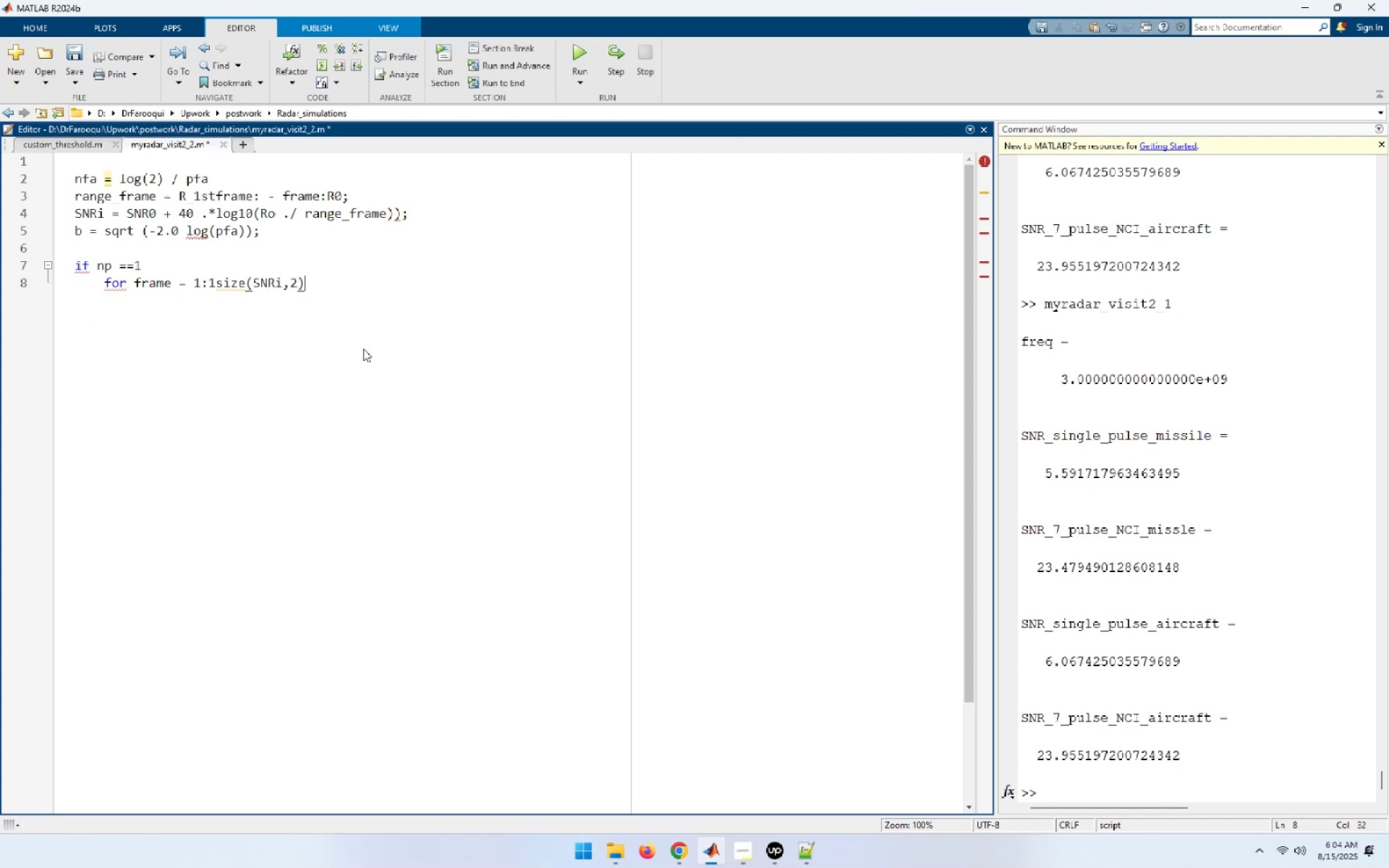 
hold_key(key=ArrowLeft, duration=0.81)
 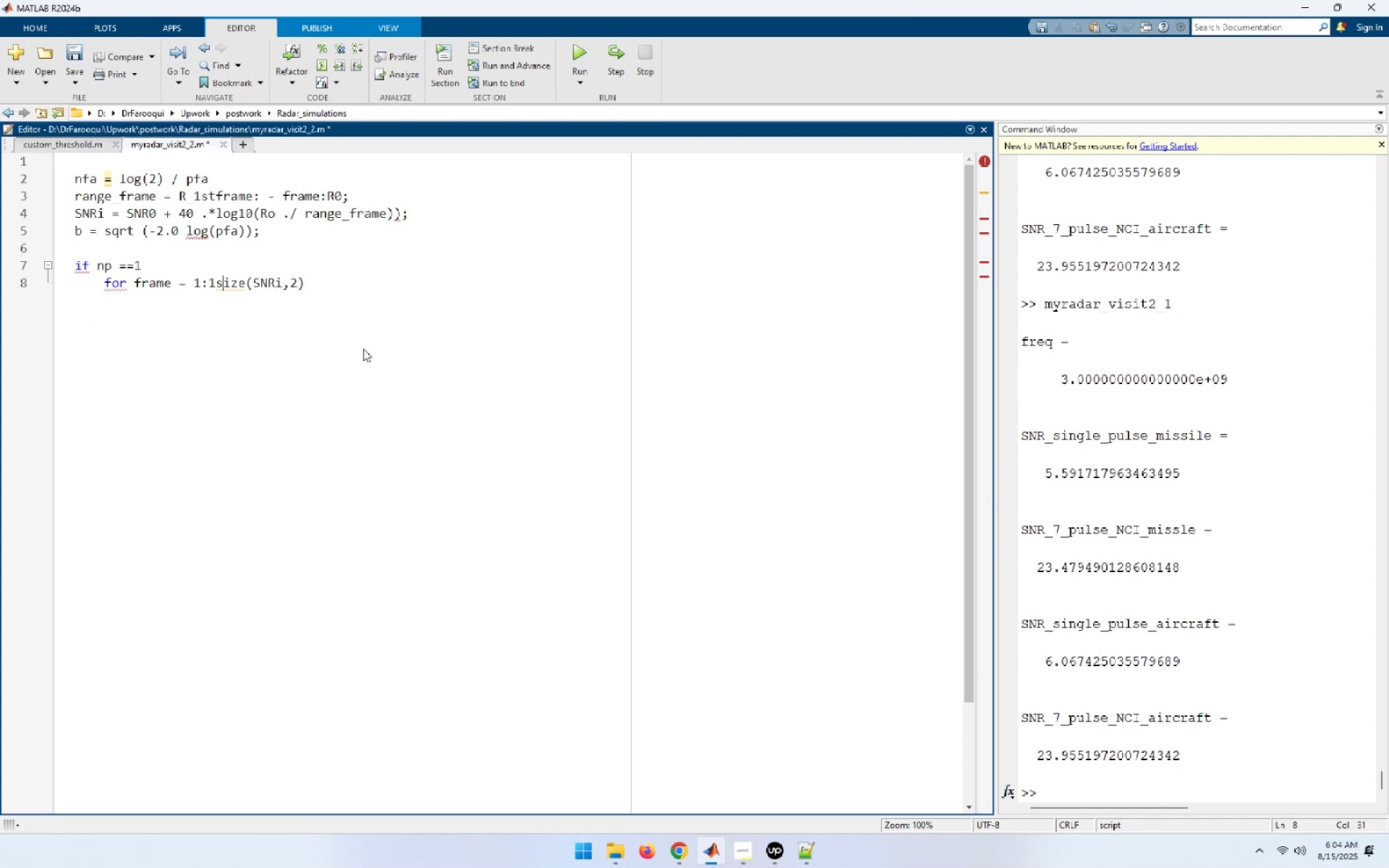 
key(ArrowLeft)
 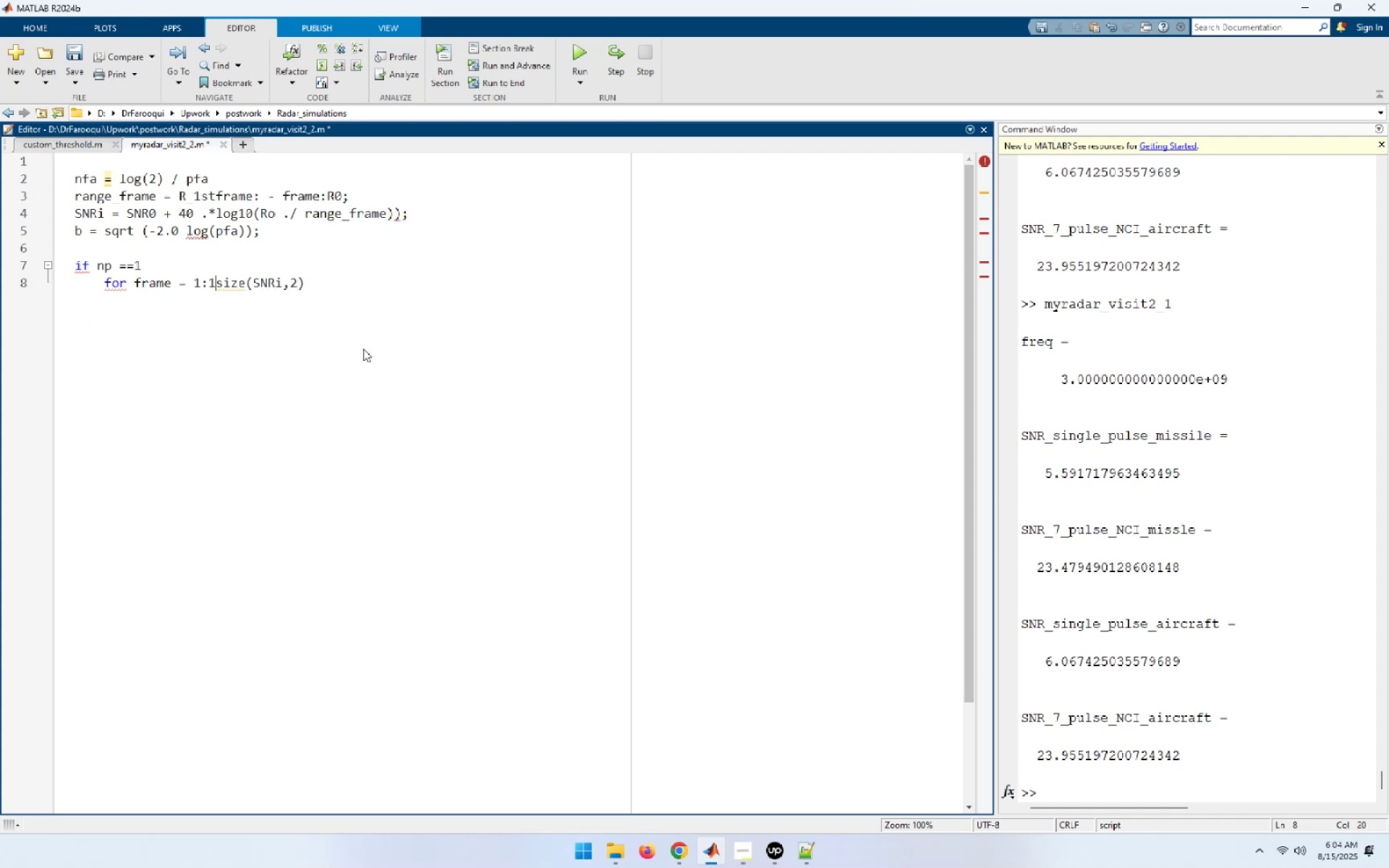 
key(Shift+Semicolon)
 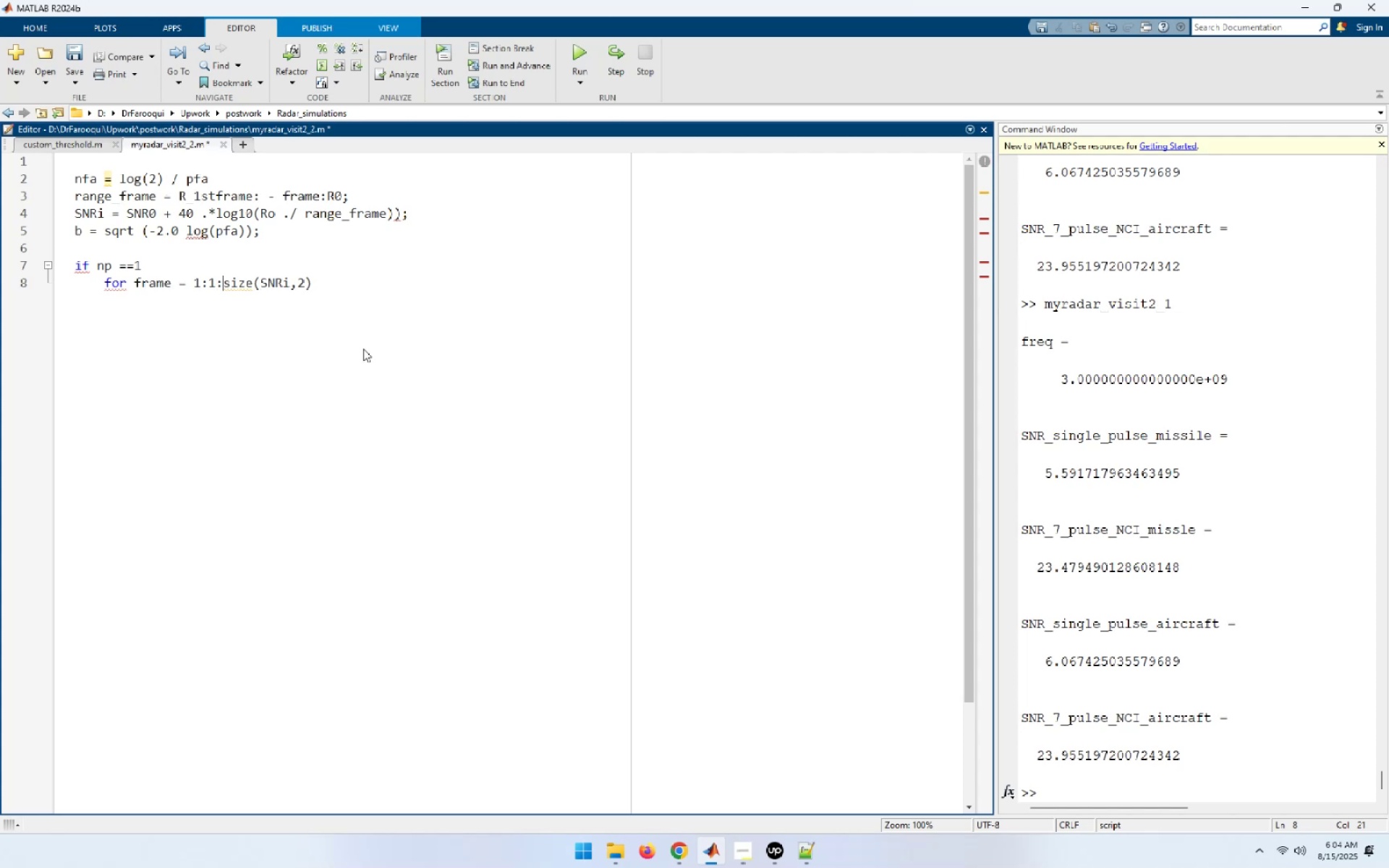 
key(End)
 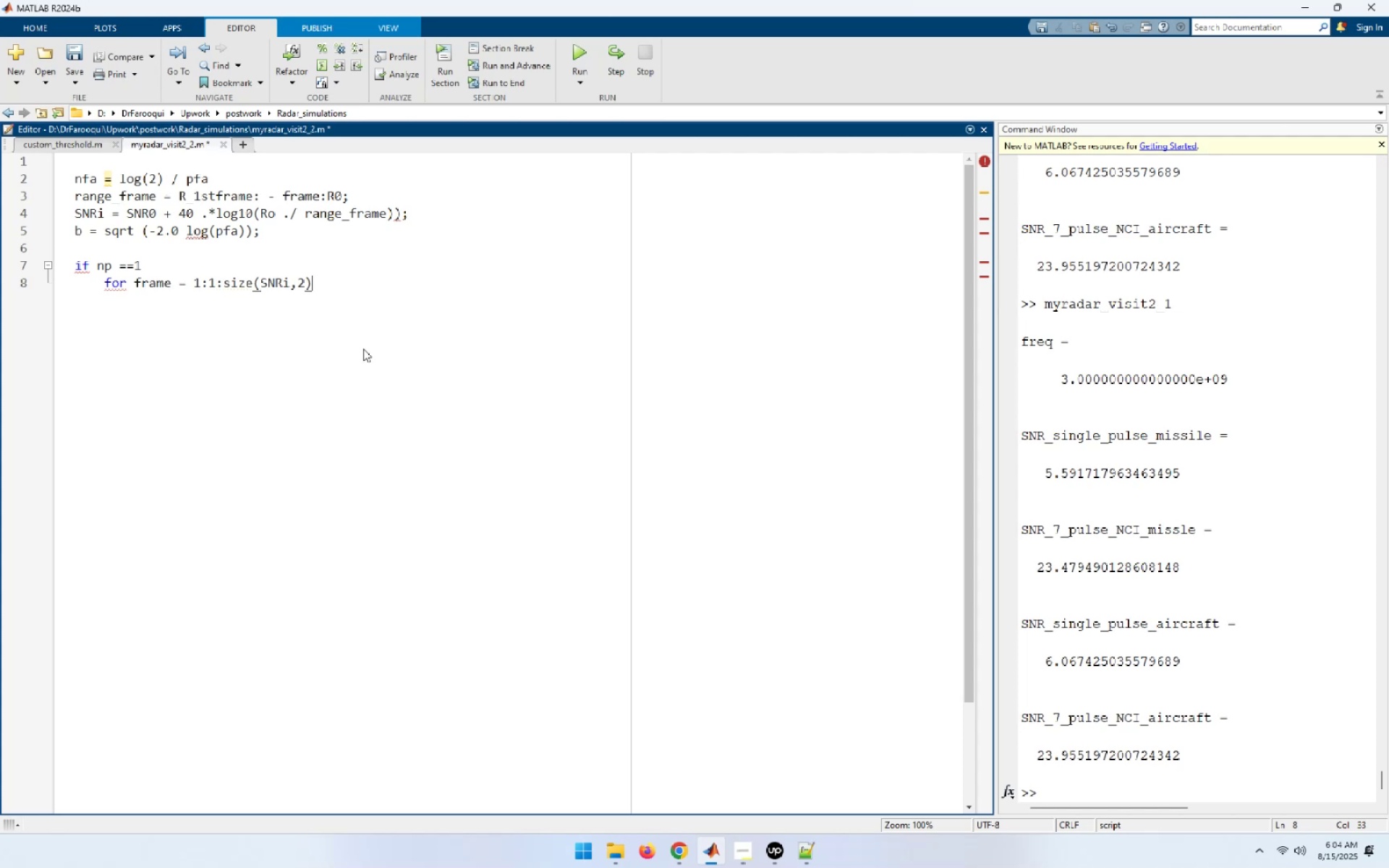 
key(Enter)
 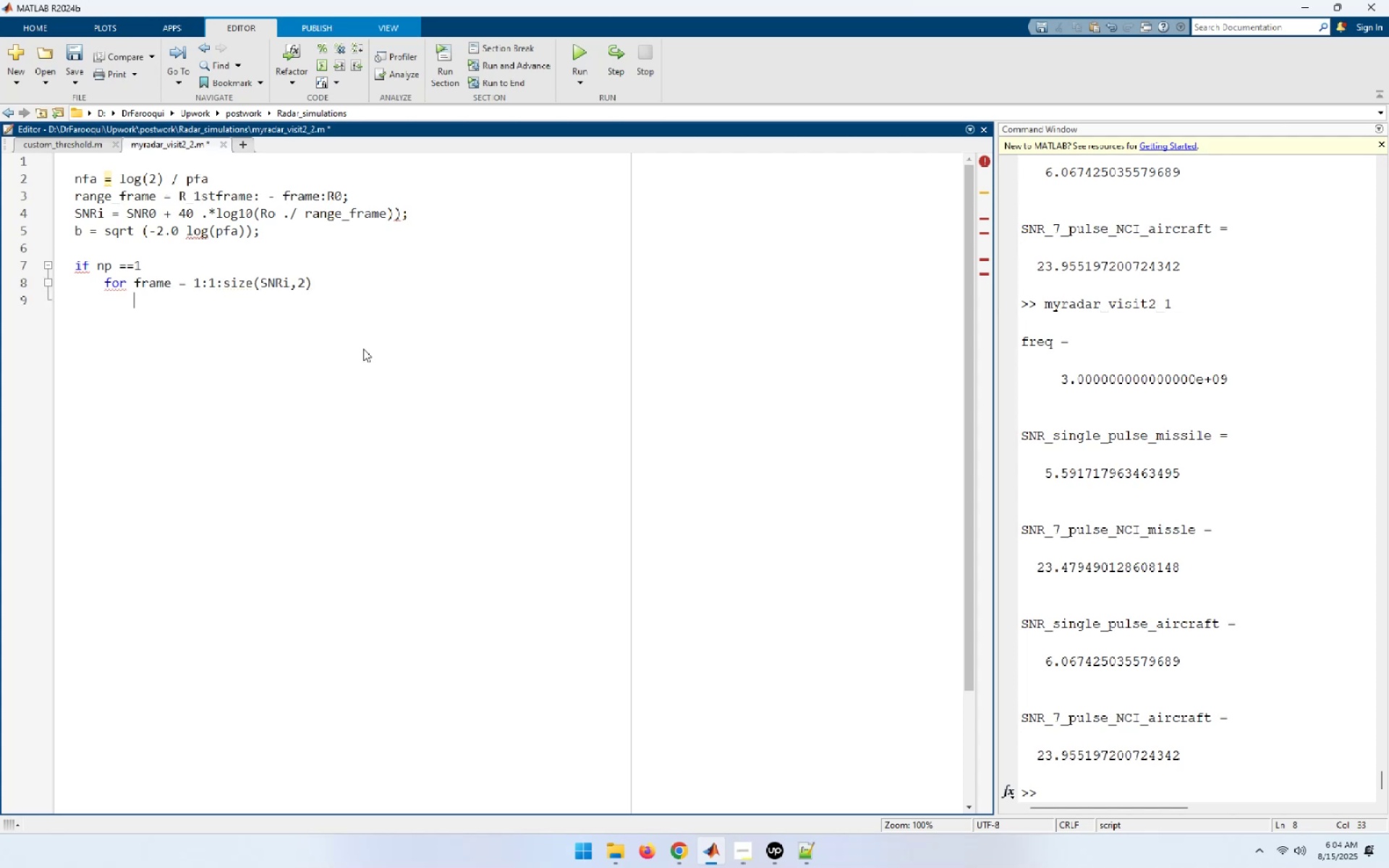 
type(a =sqrt (2.0 *10^(.1)
key(Backspace)
key(Backspace)
type(0.1 * SNRi(*frame)));)
 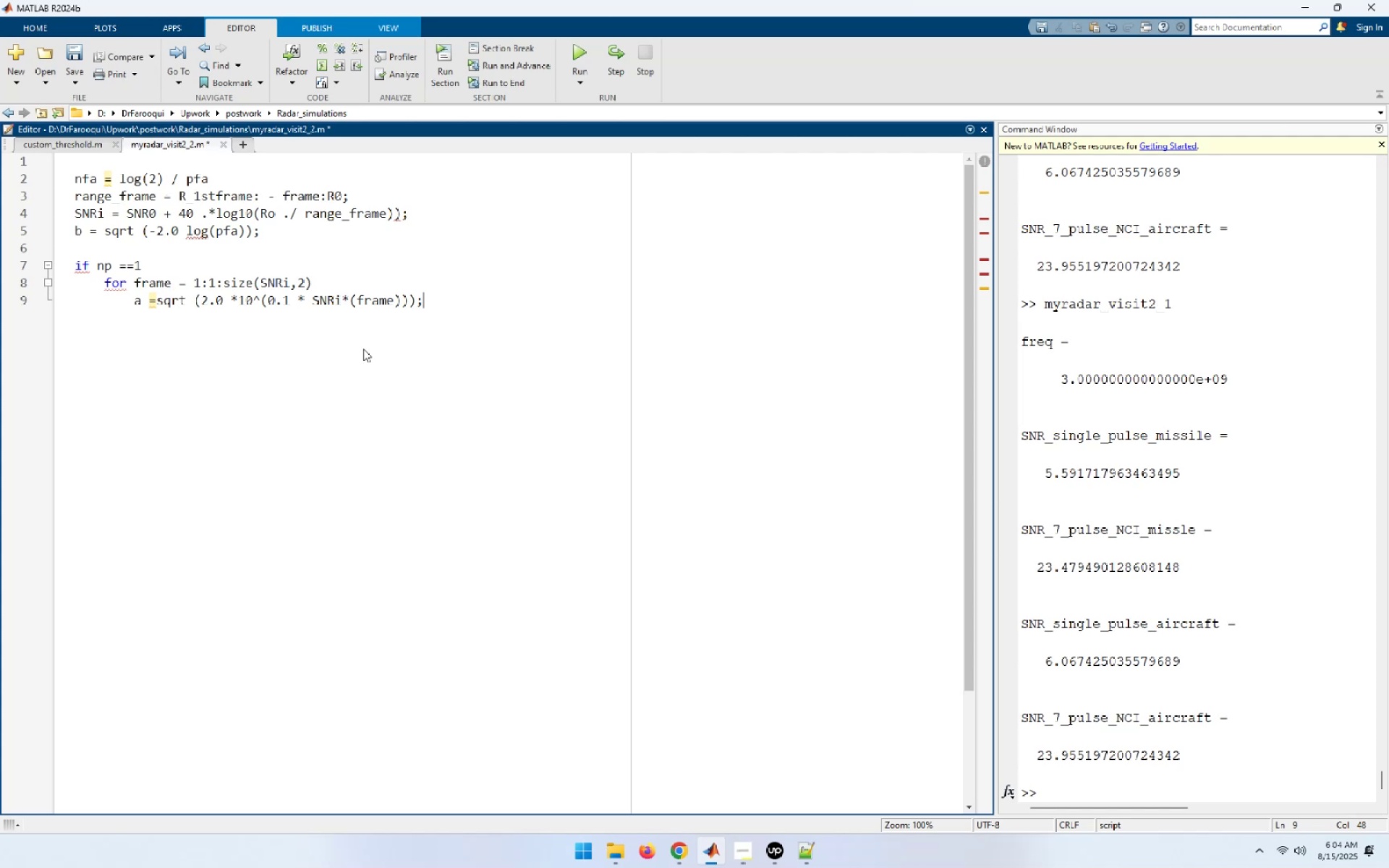 
 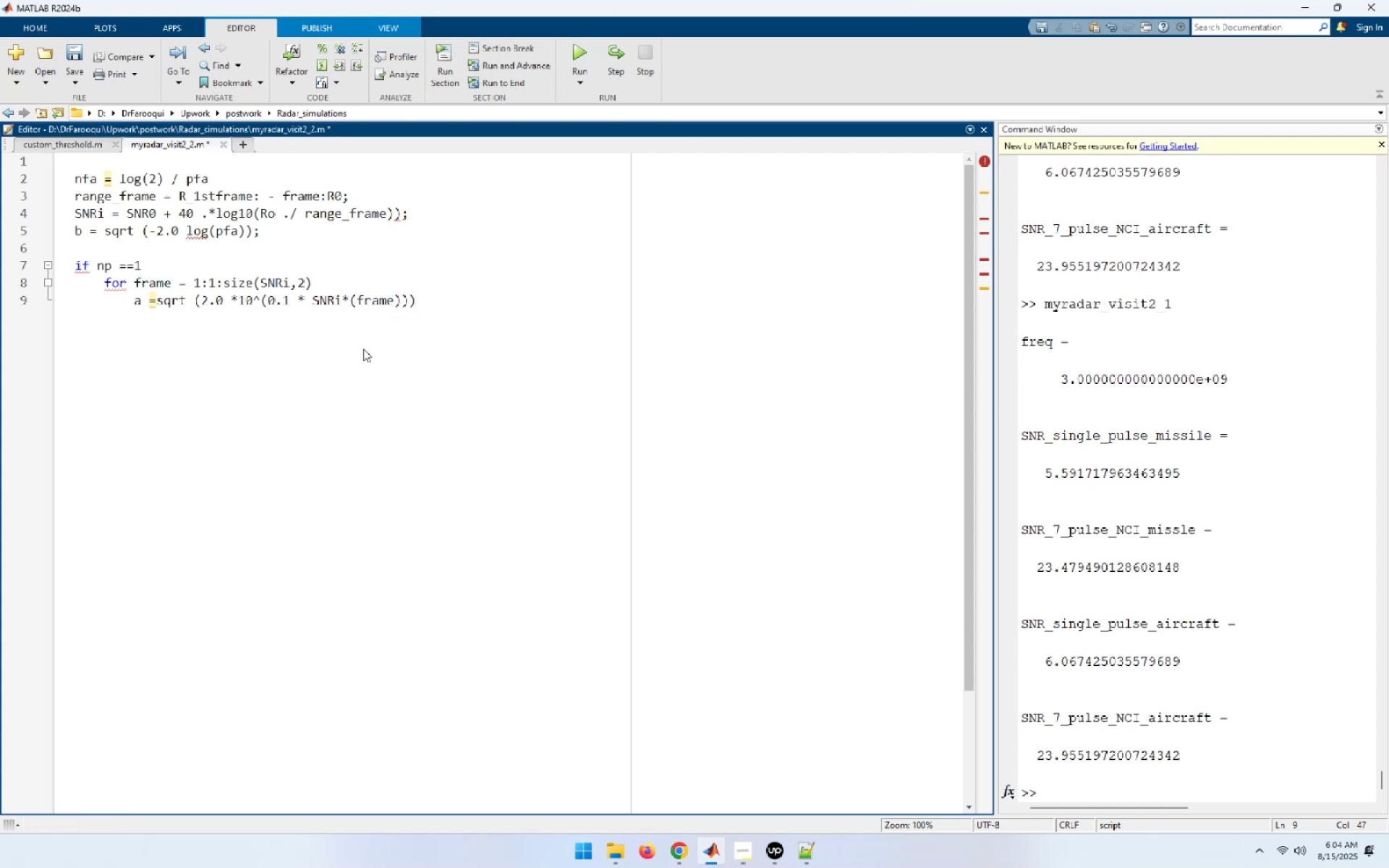 
key(Enter)
 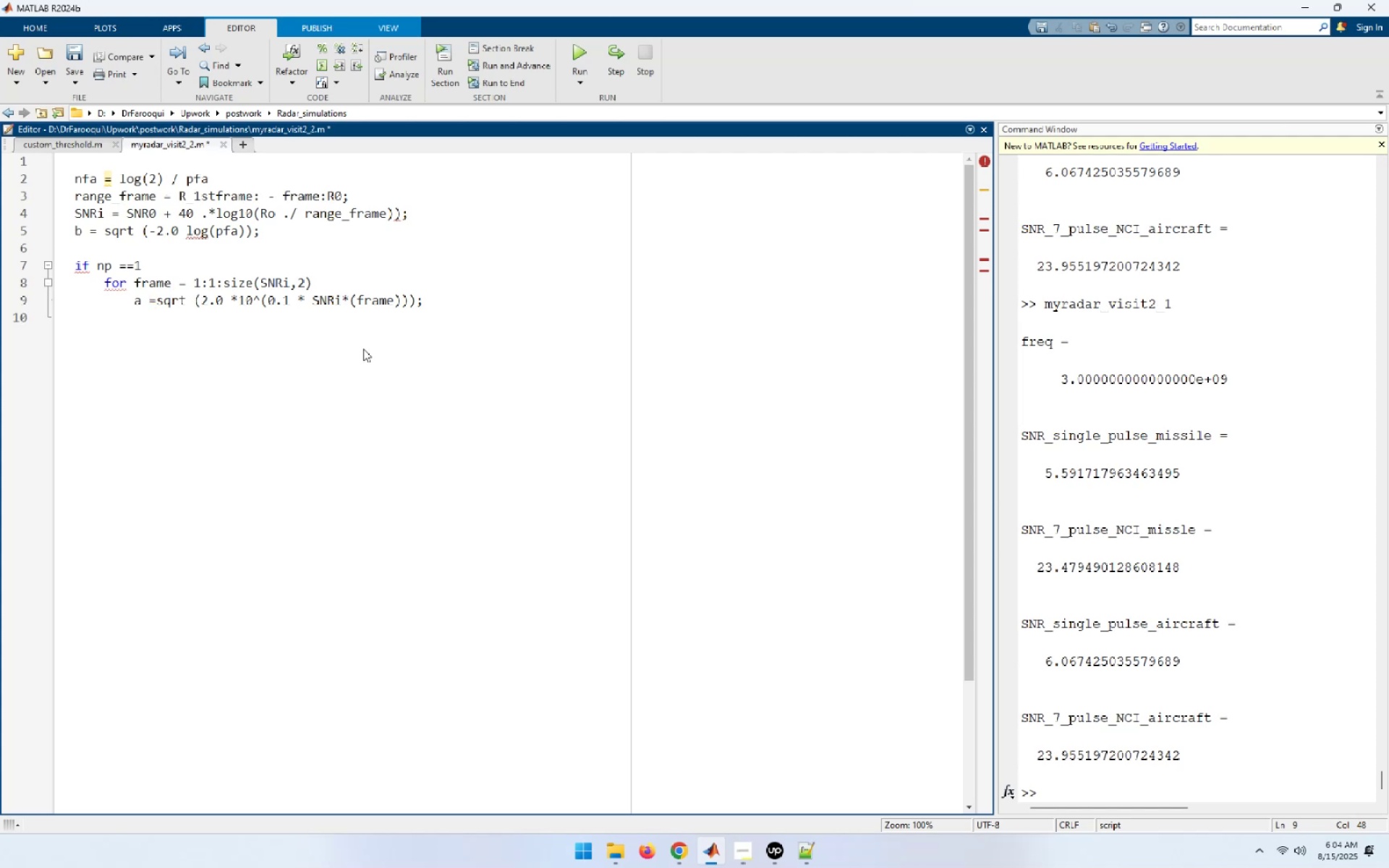 
type(pd5(frame) = marcumsq(a,b))
 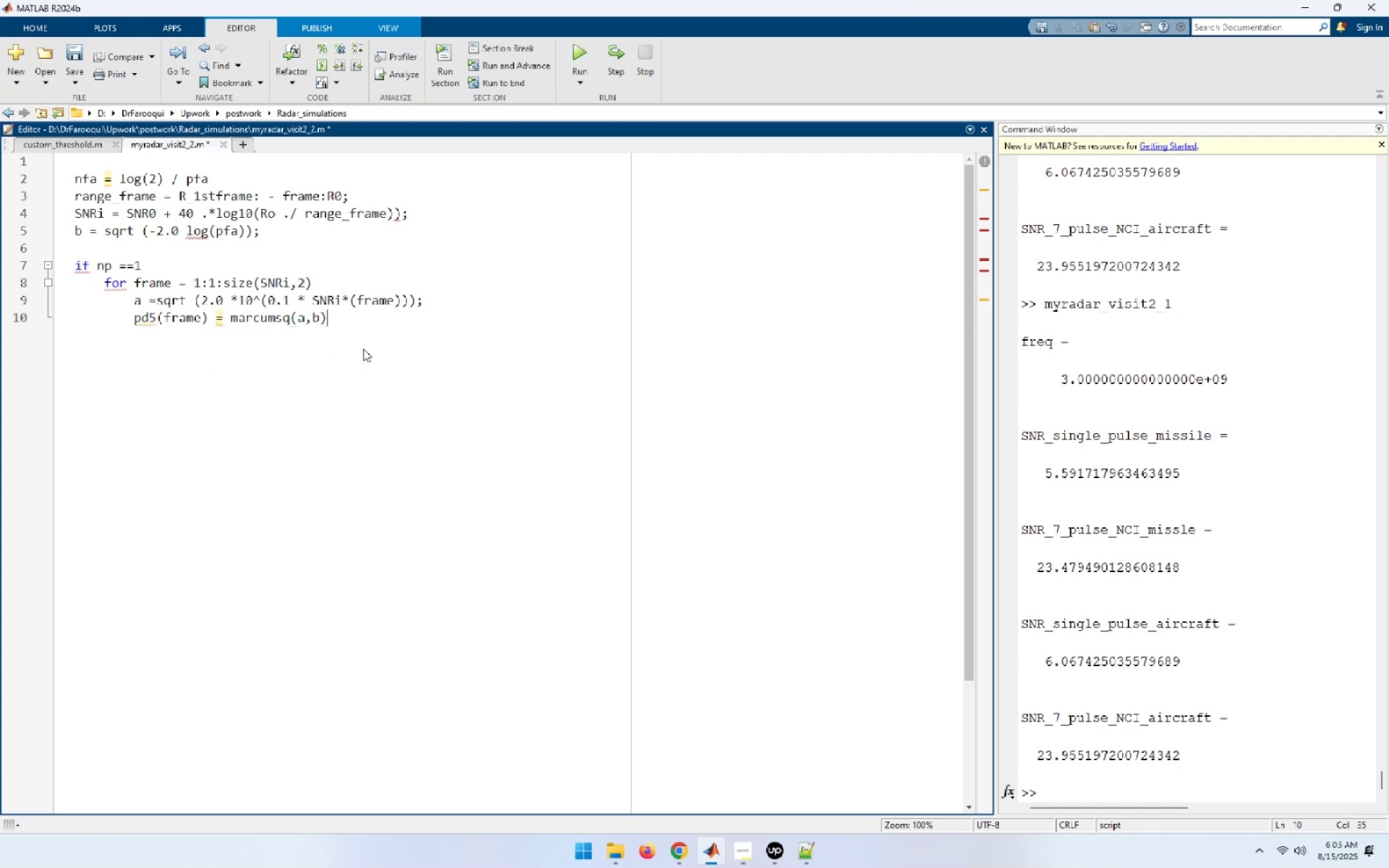 
key(Enter)
 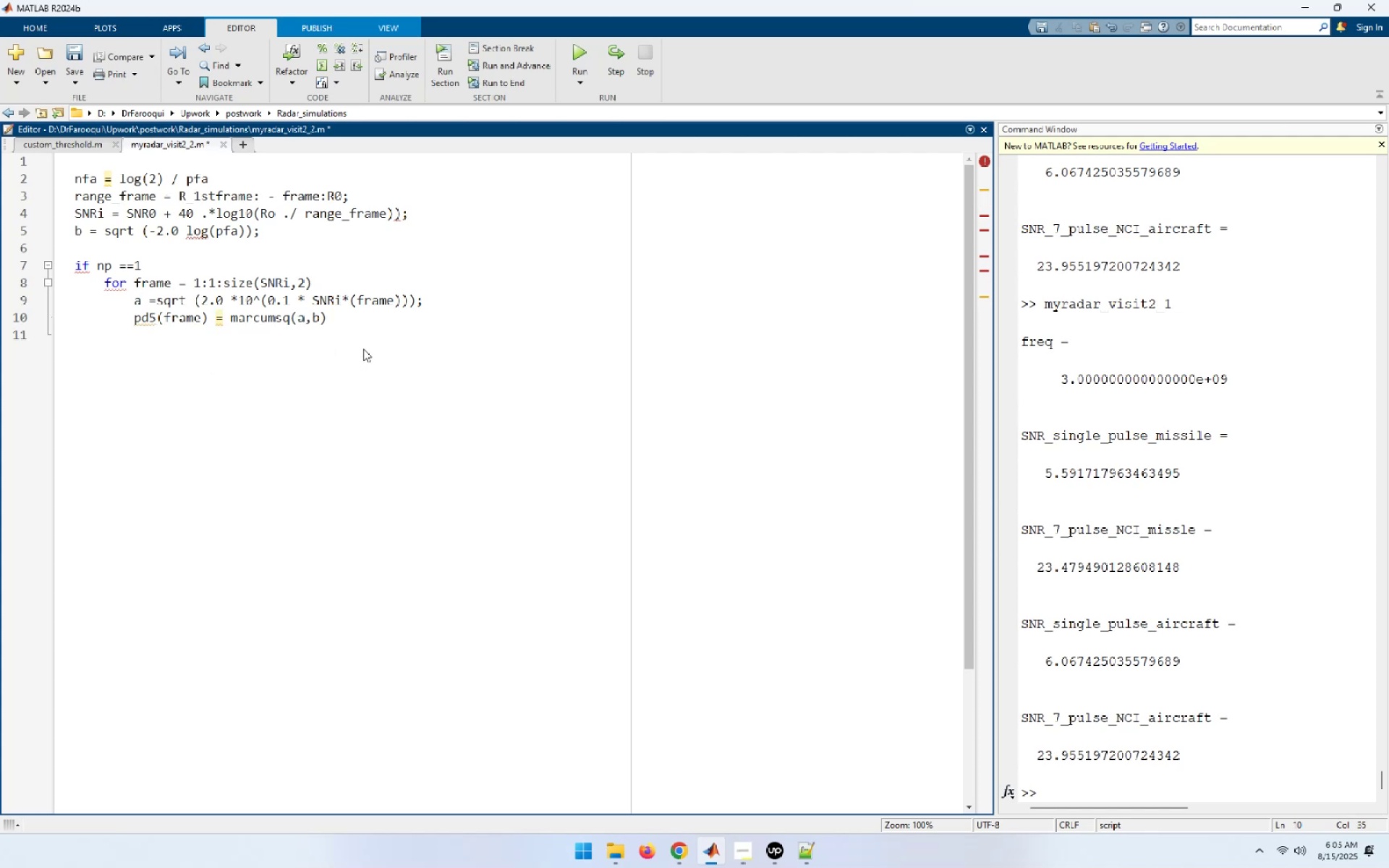 
type(end)
 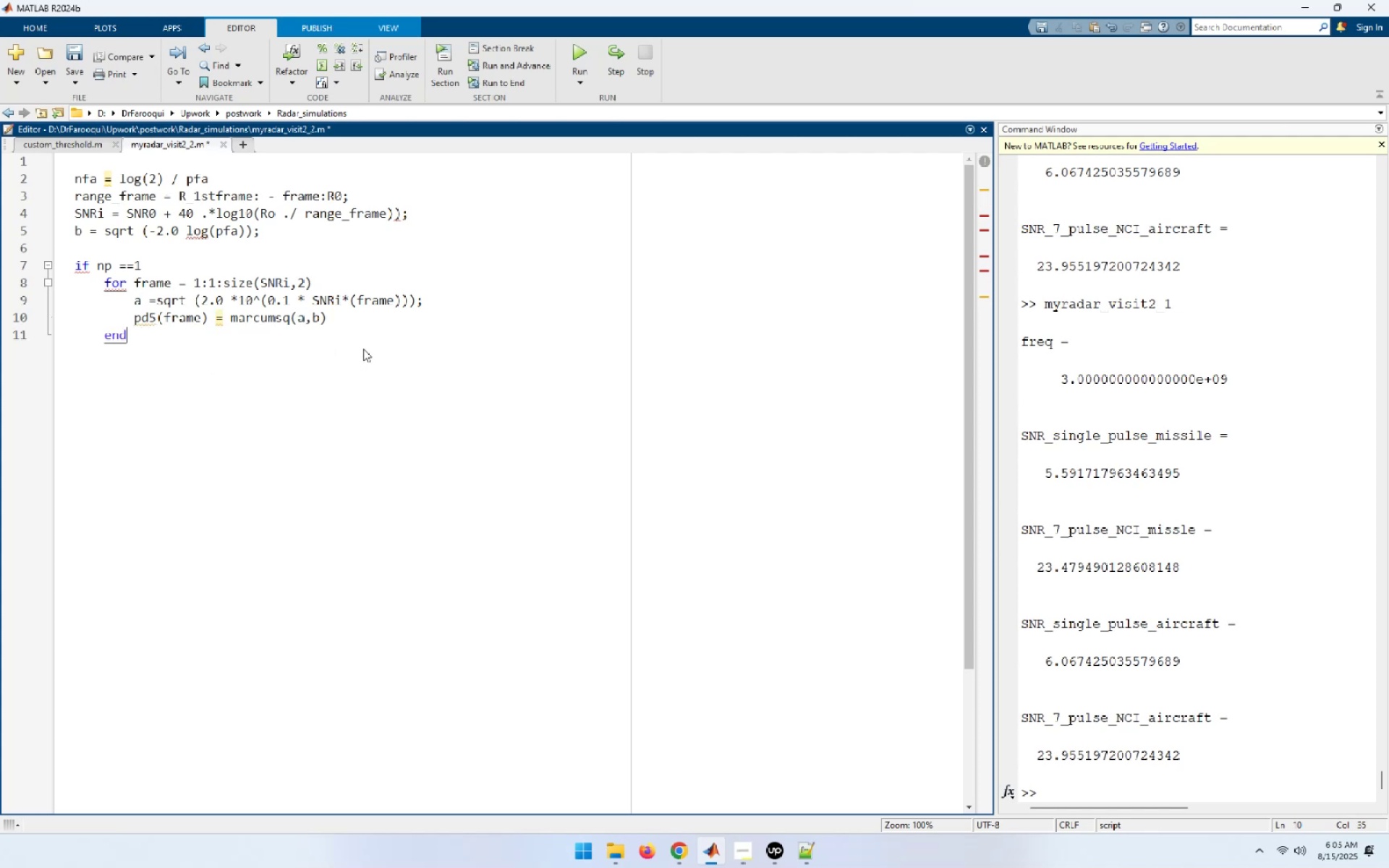 
key(Enter)
 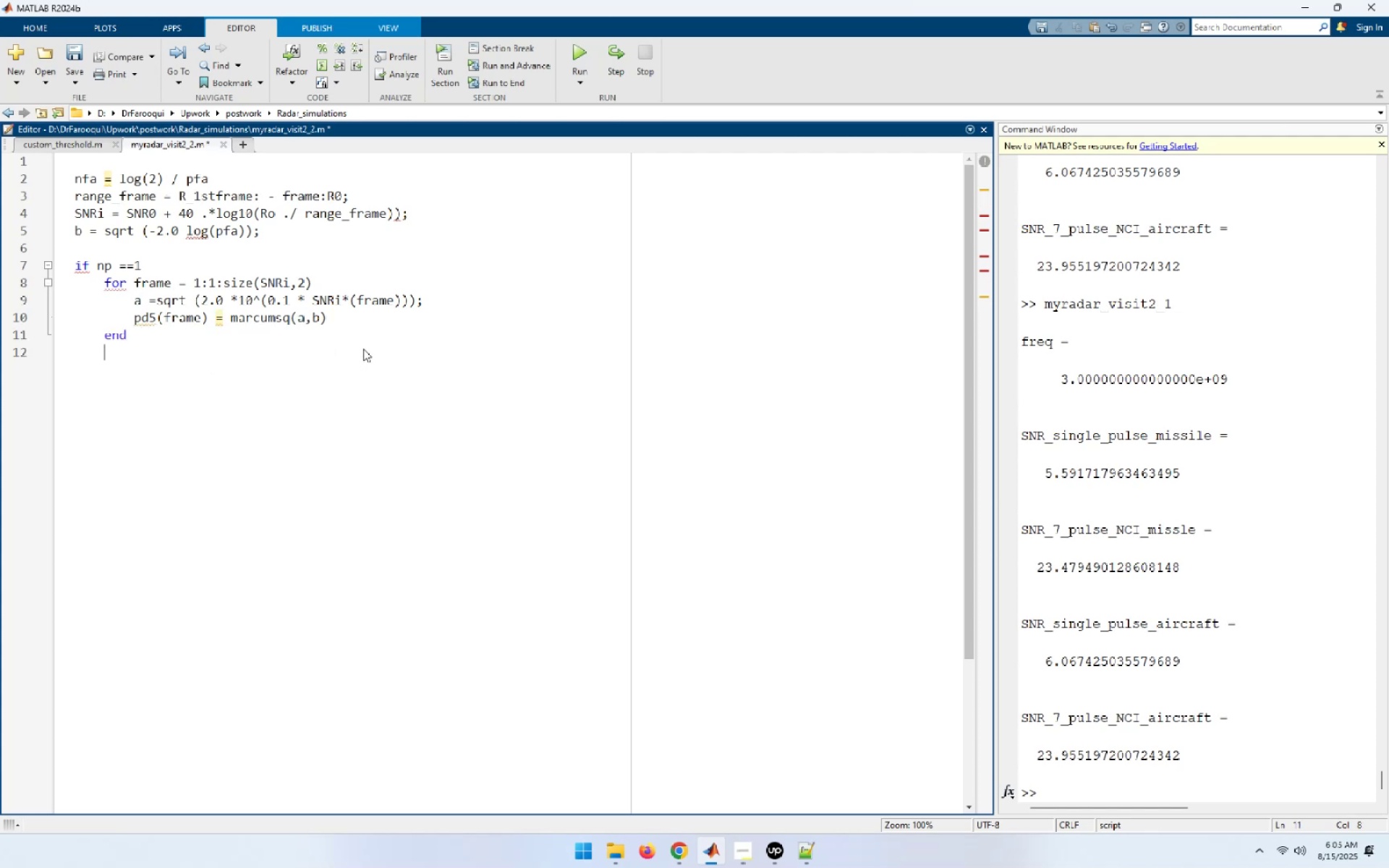 
type(else)
 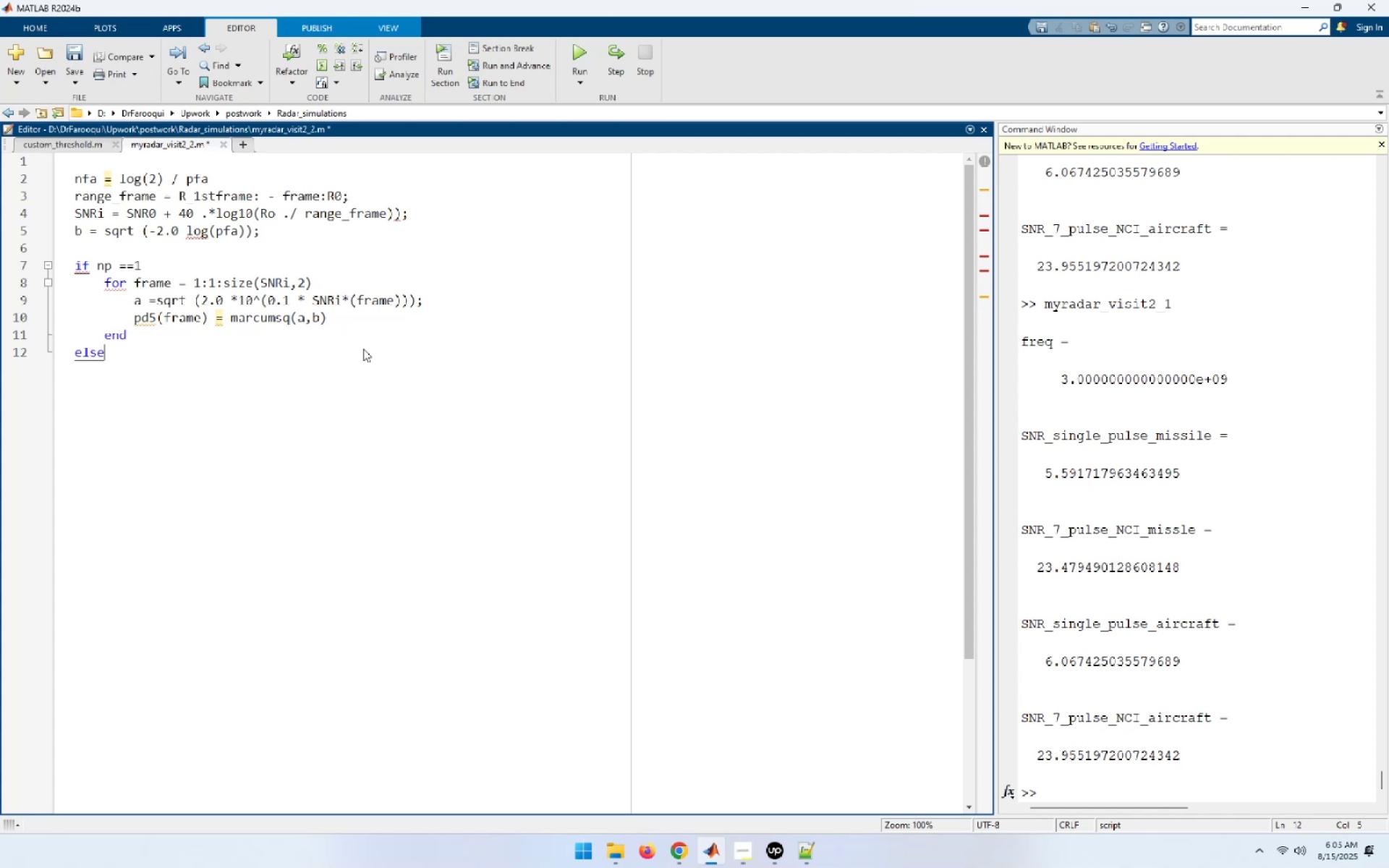 
key(Enter)
 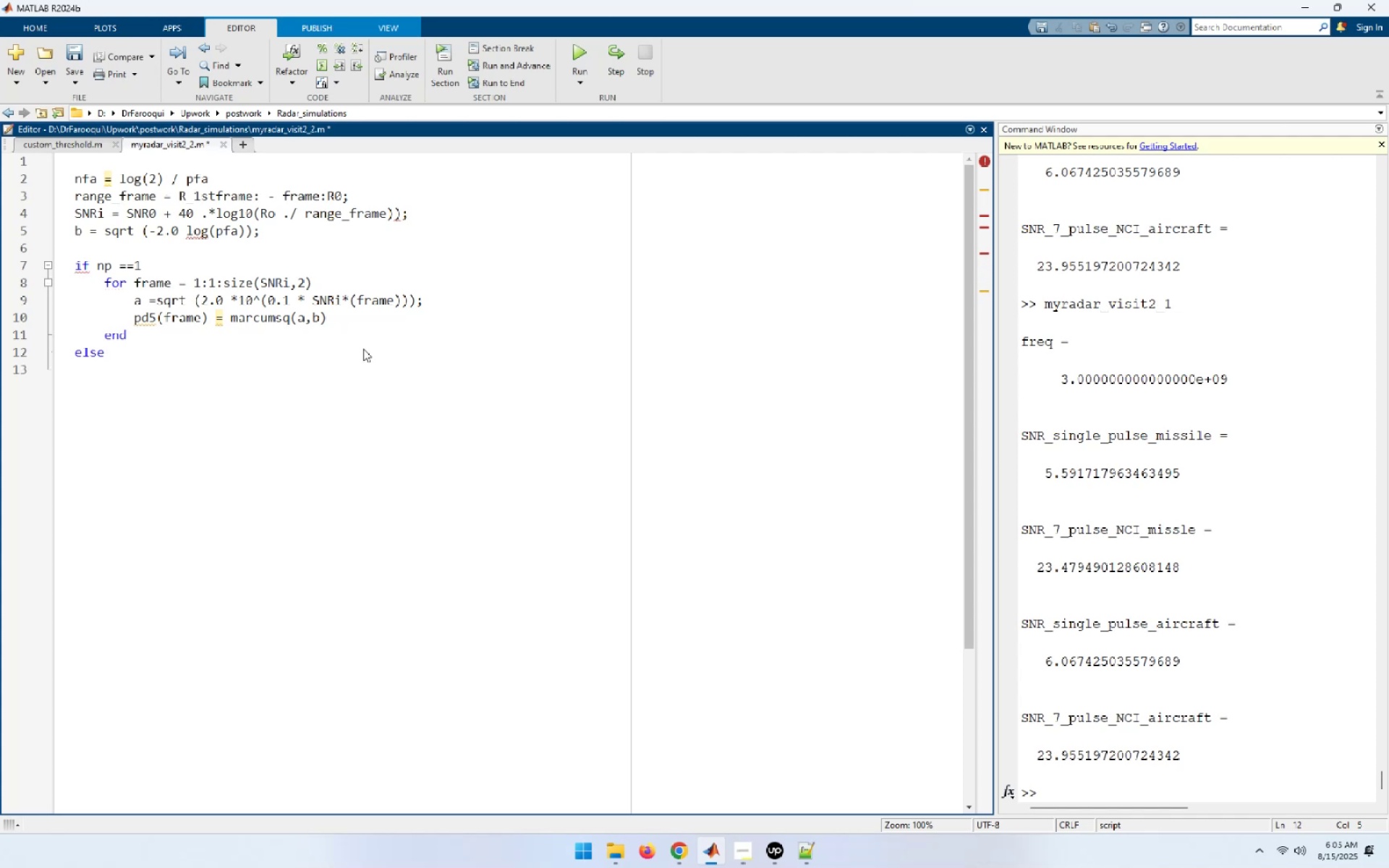 
type([pd5] = pd_swerling5(pfs)
key(Backspace)
type(a, 1, nop)
key(Backspace)
key(Backspace)
type(p, SNRi);)
 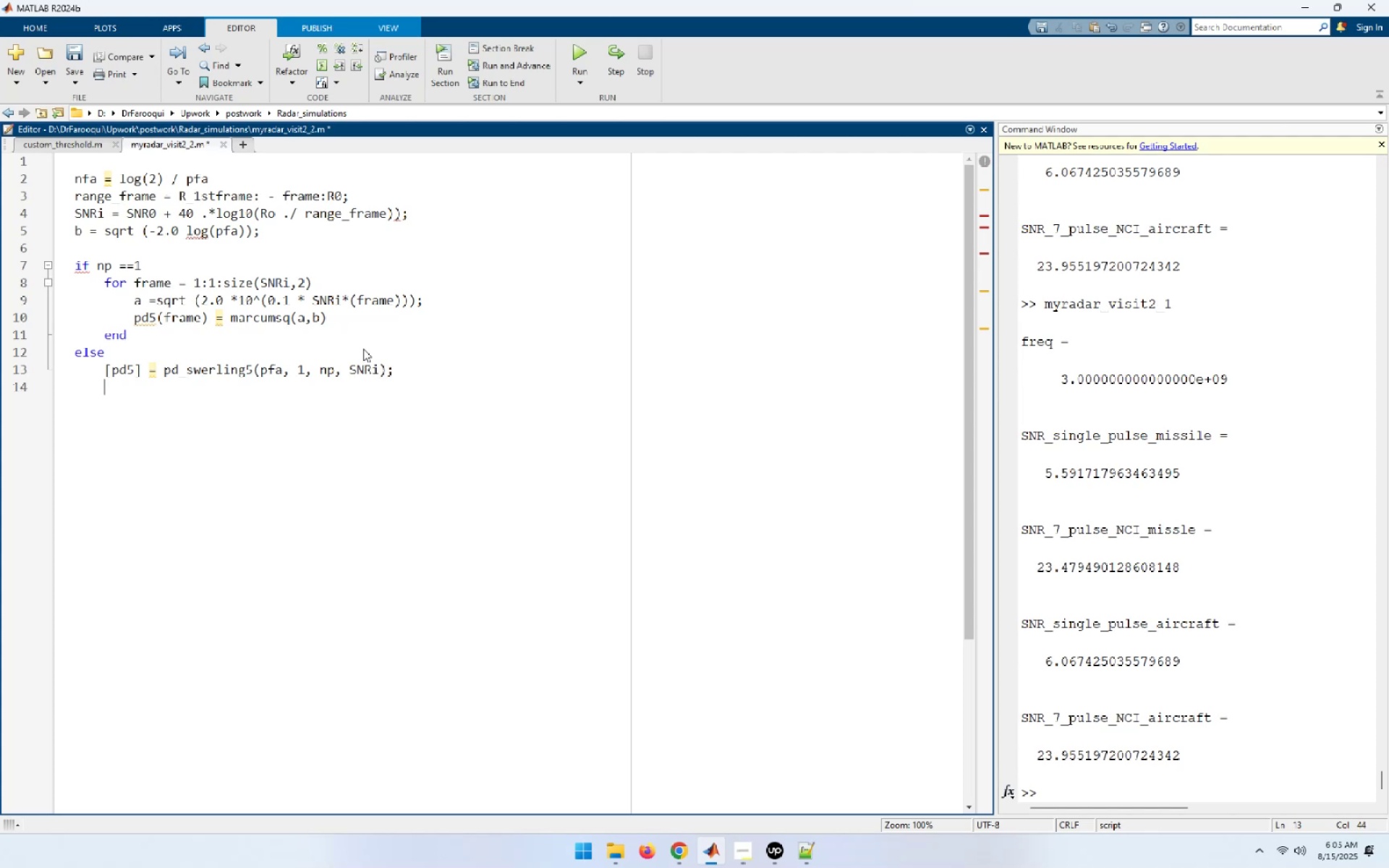 
 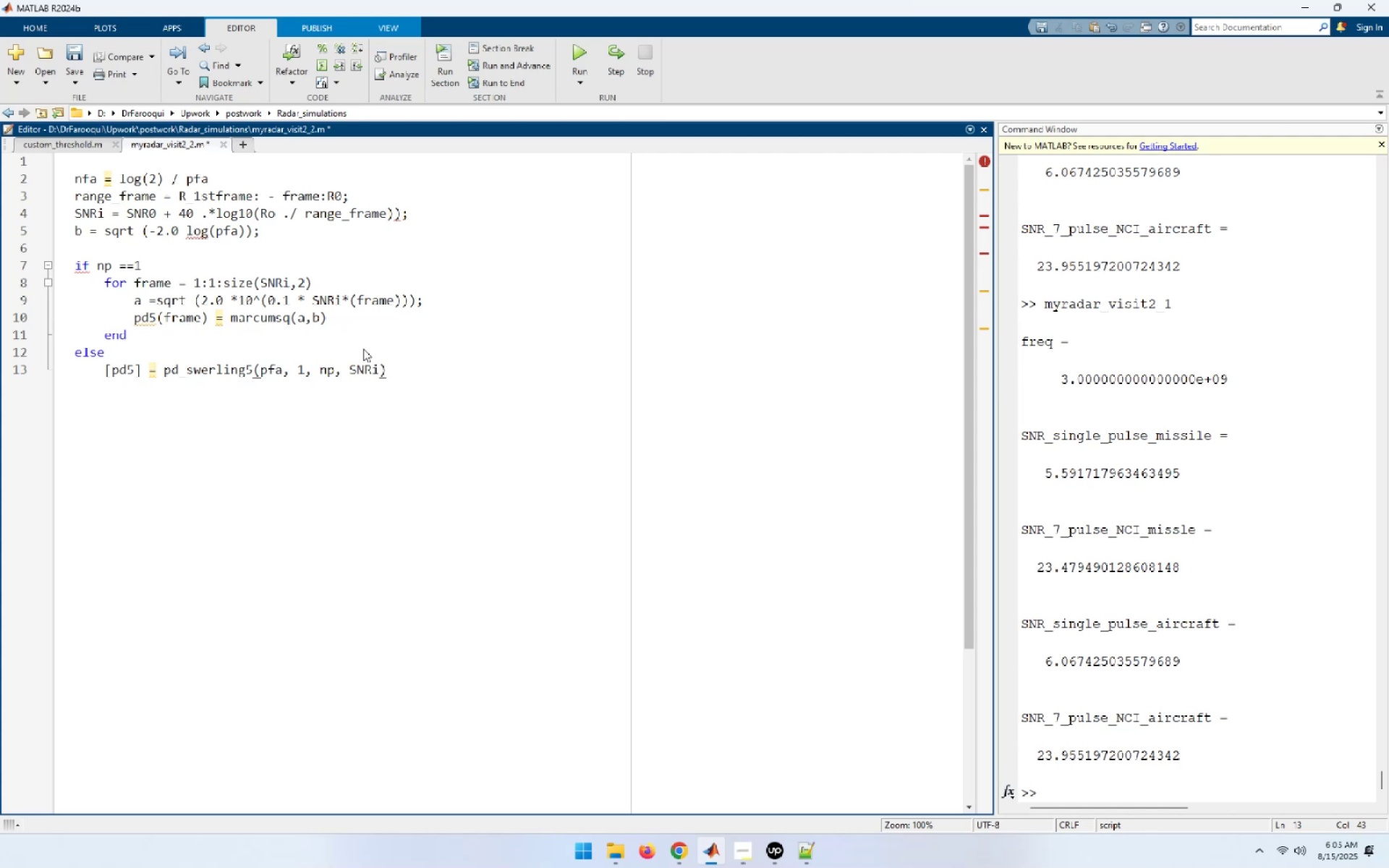 
key(Enter)
 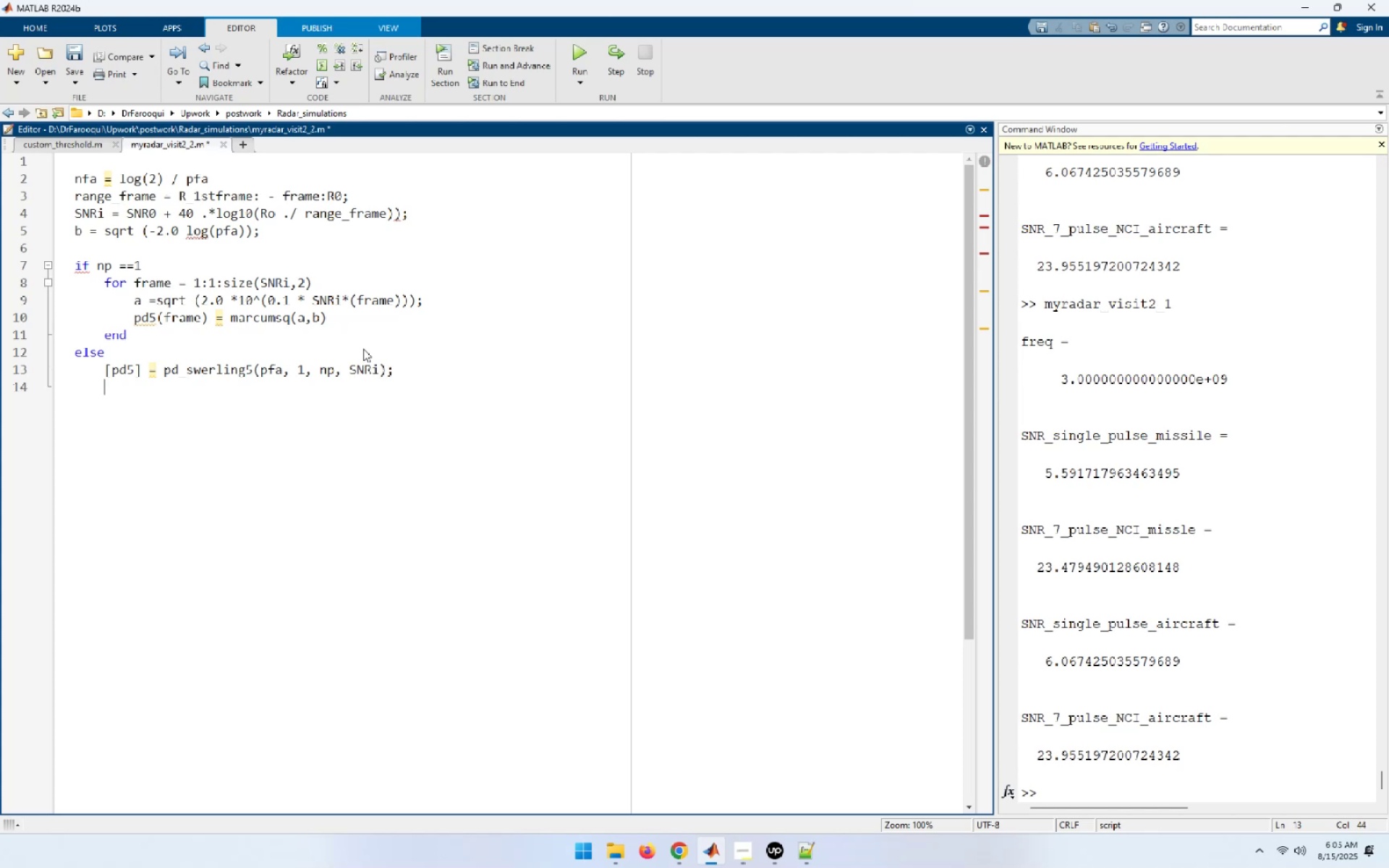 
type(end)
 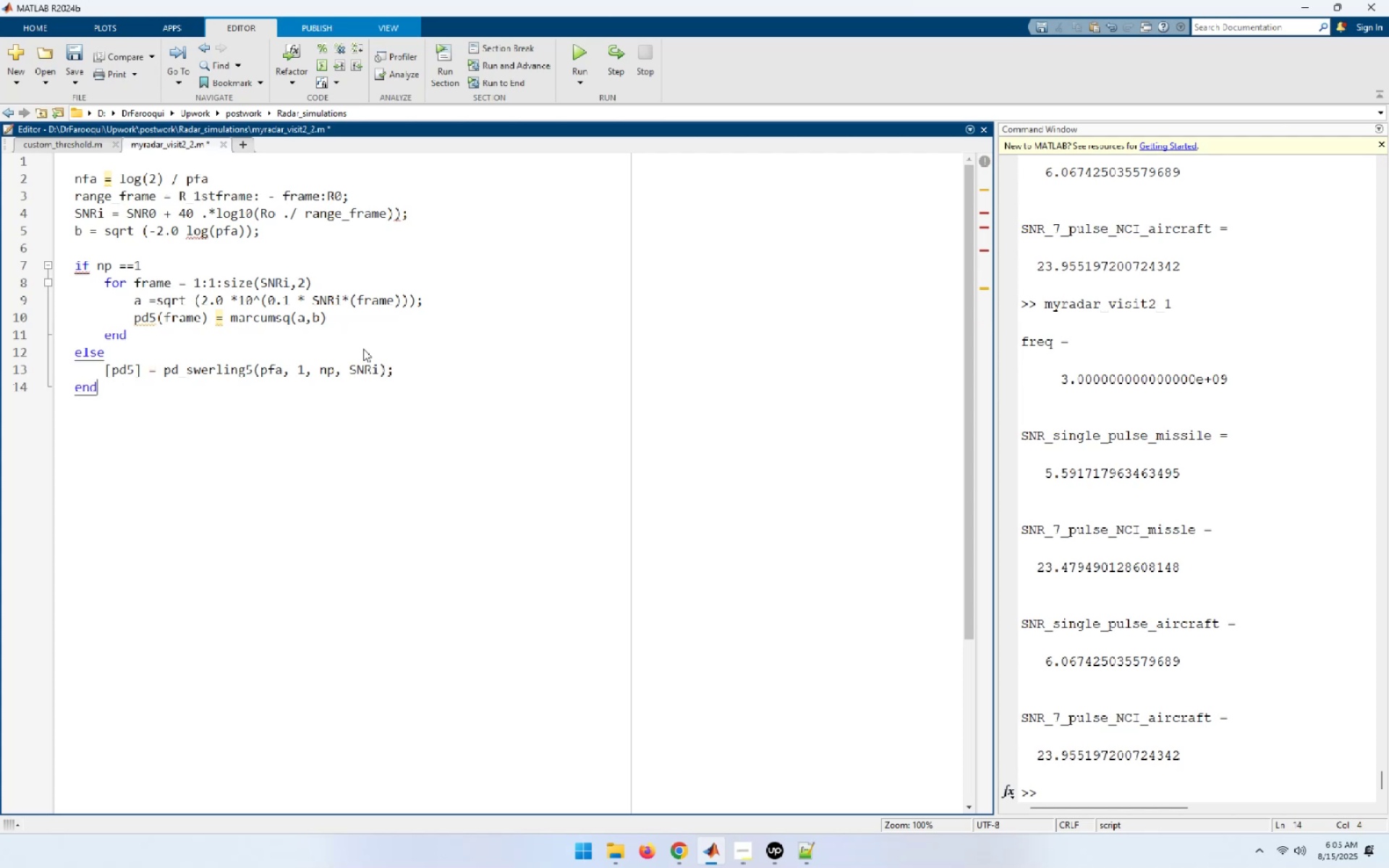 
key(Enter)
 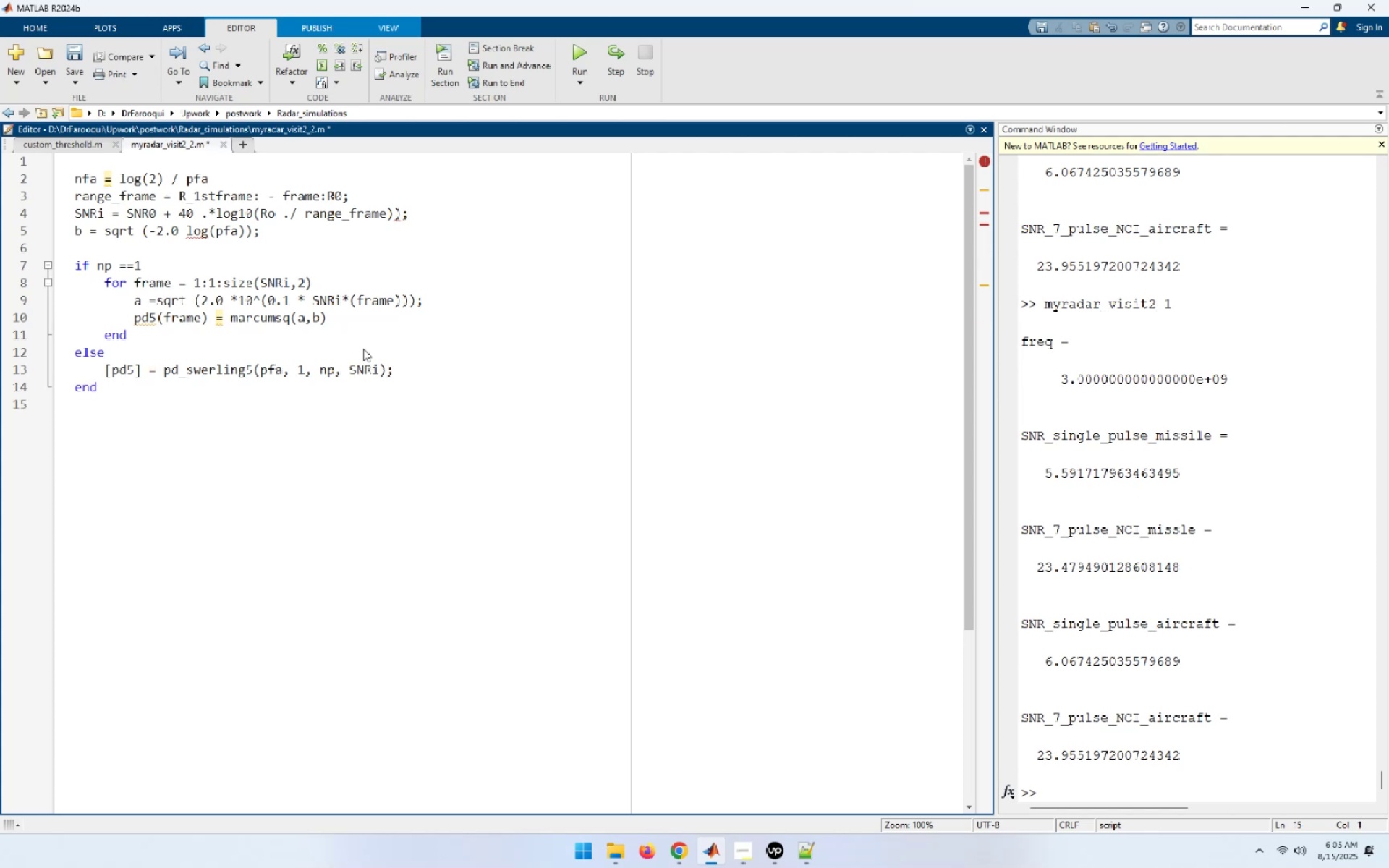 
key(Enter)
 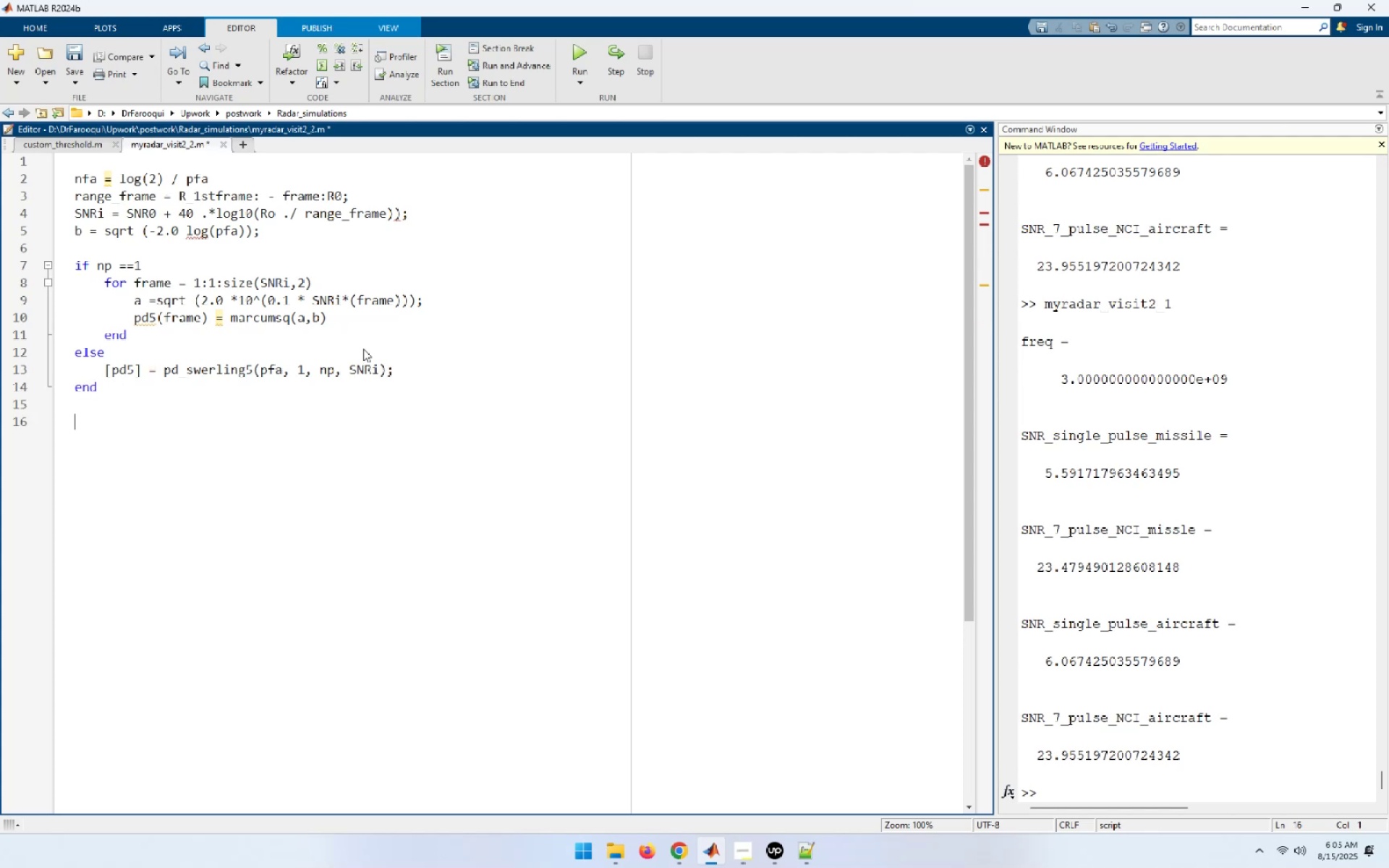 
wait(5.23)
 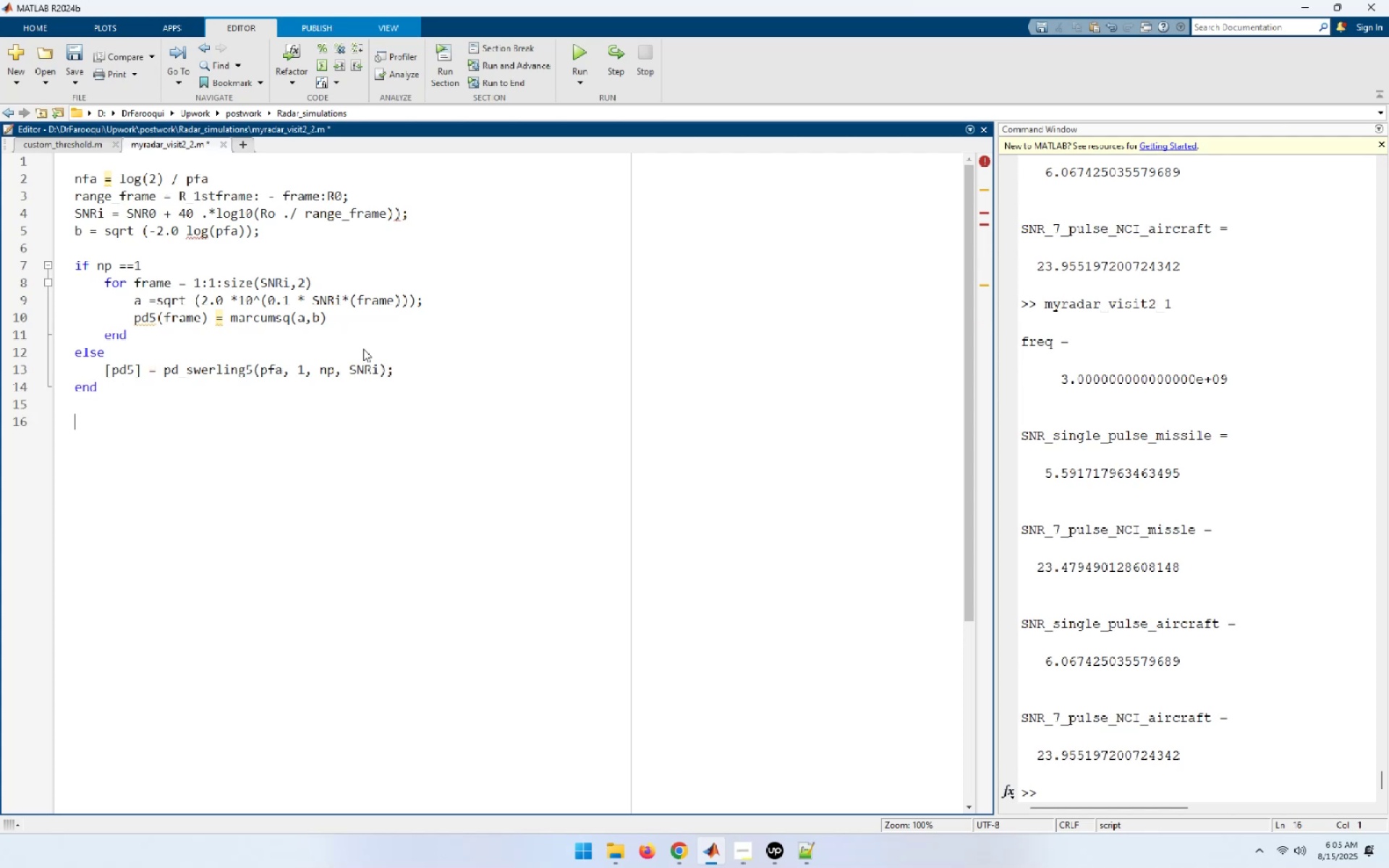 
type(for frame = 1:1:)
 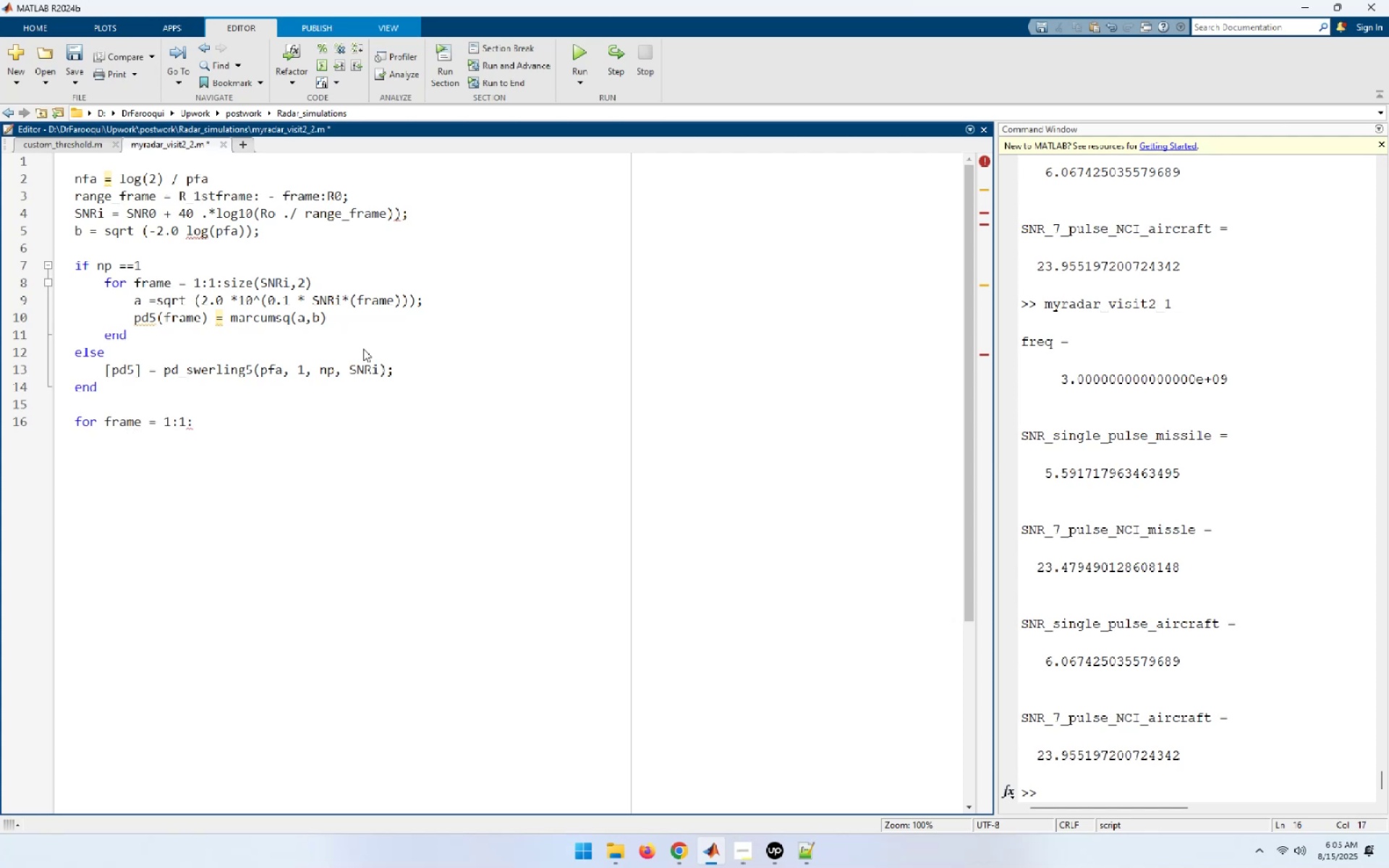 
type(sir)
key(Backspace)
type(ze()
 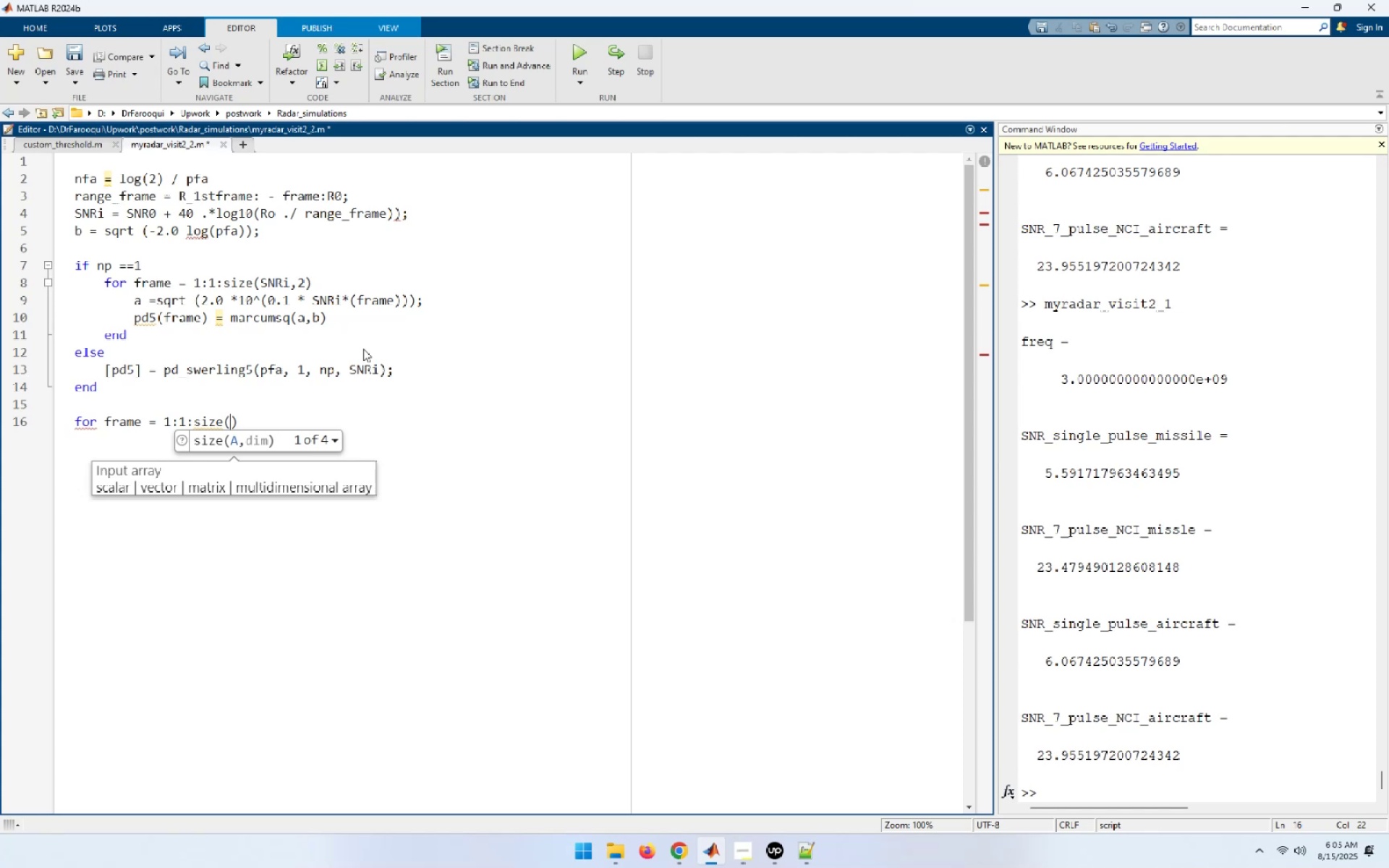 
type(SNRI)
 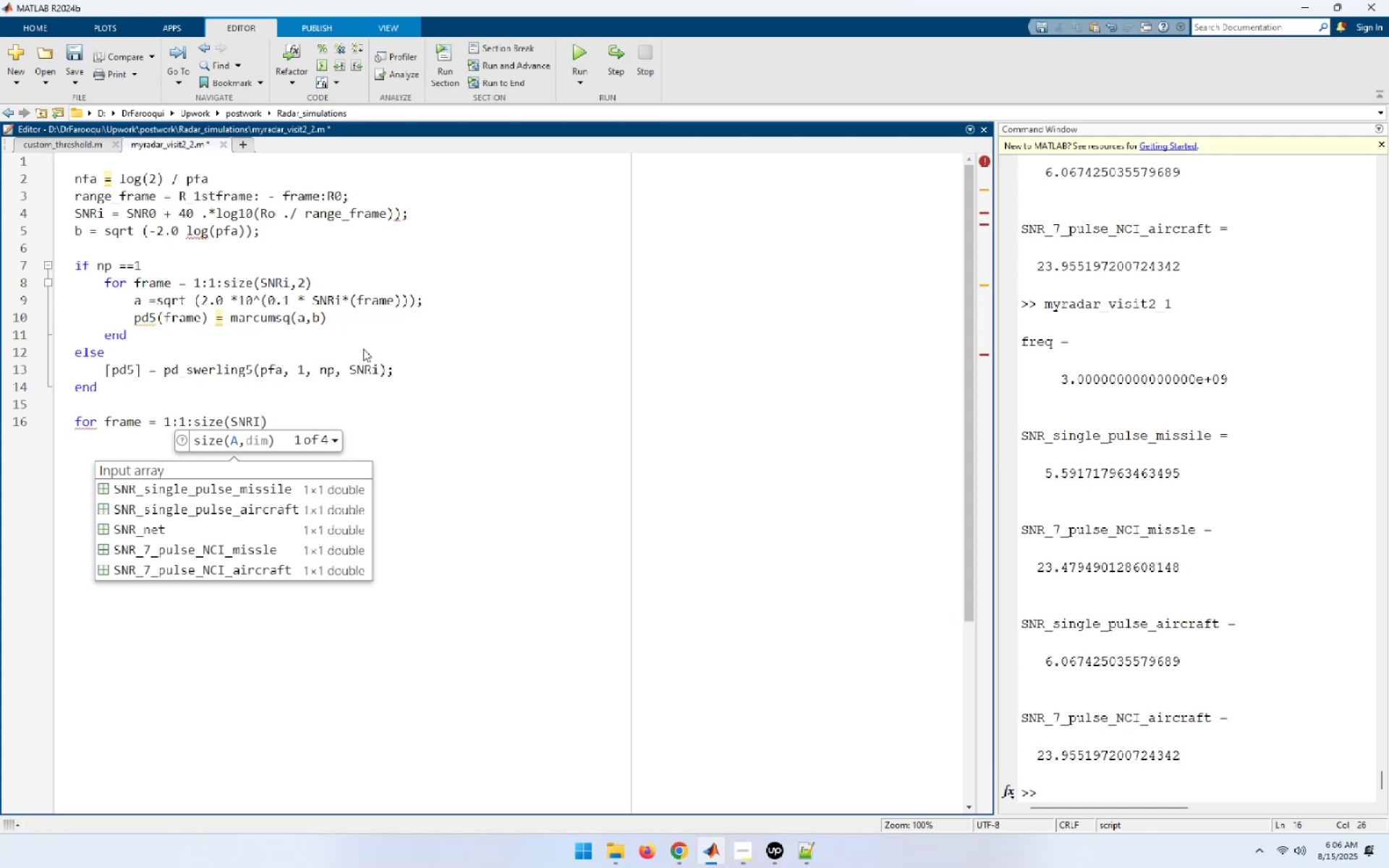 
key(Comma)
 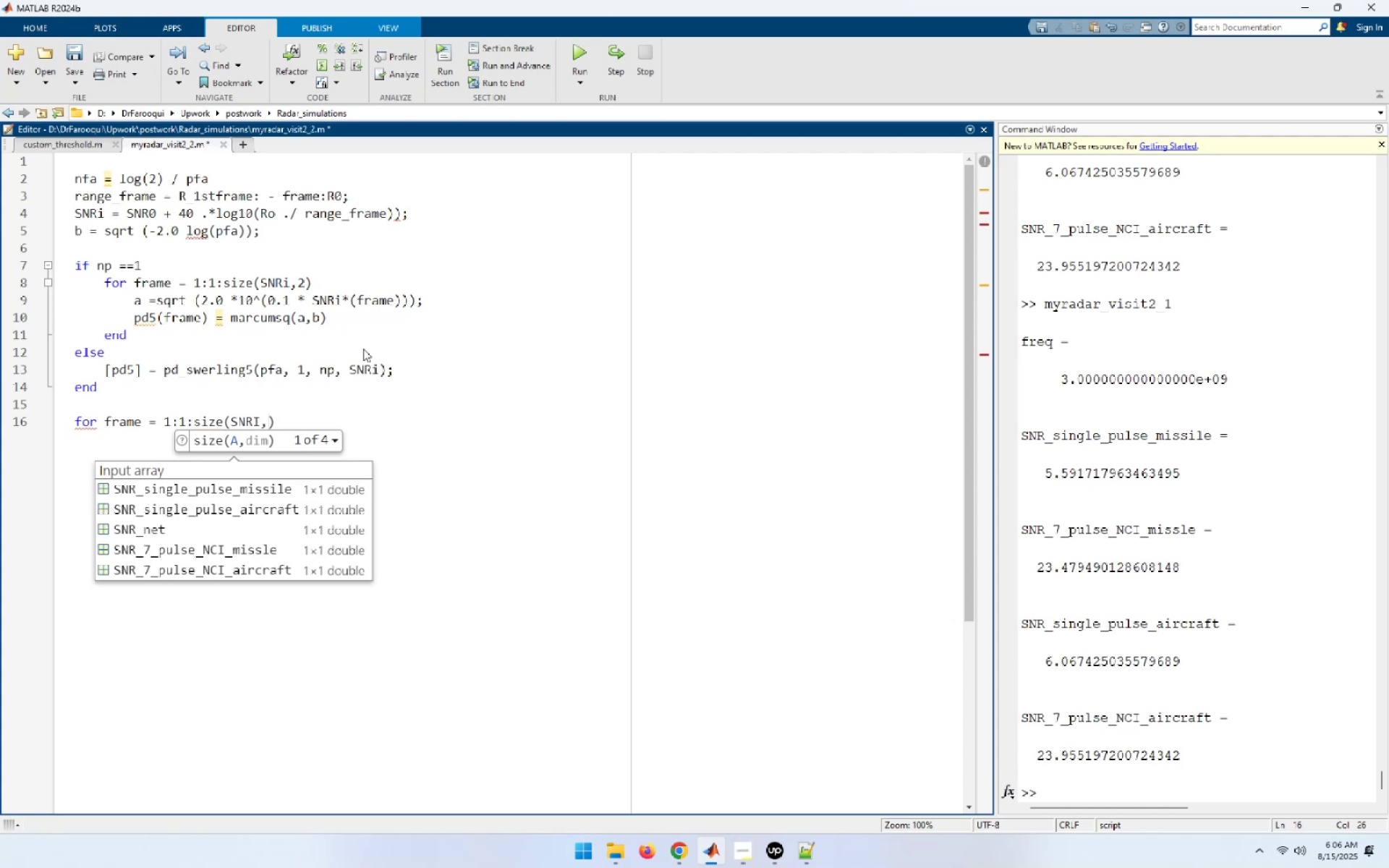 
key(2)
 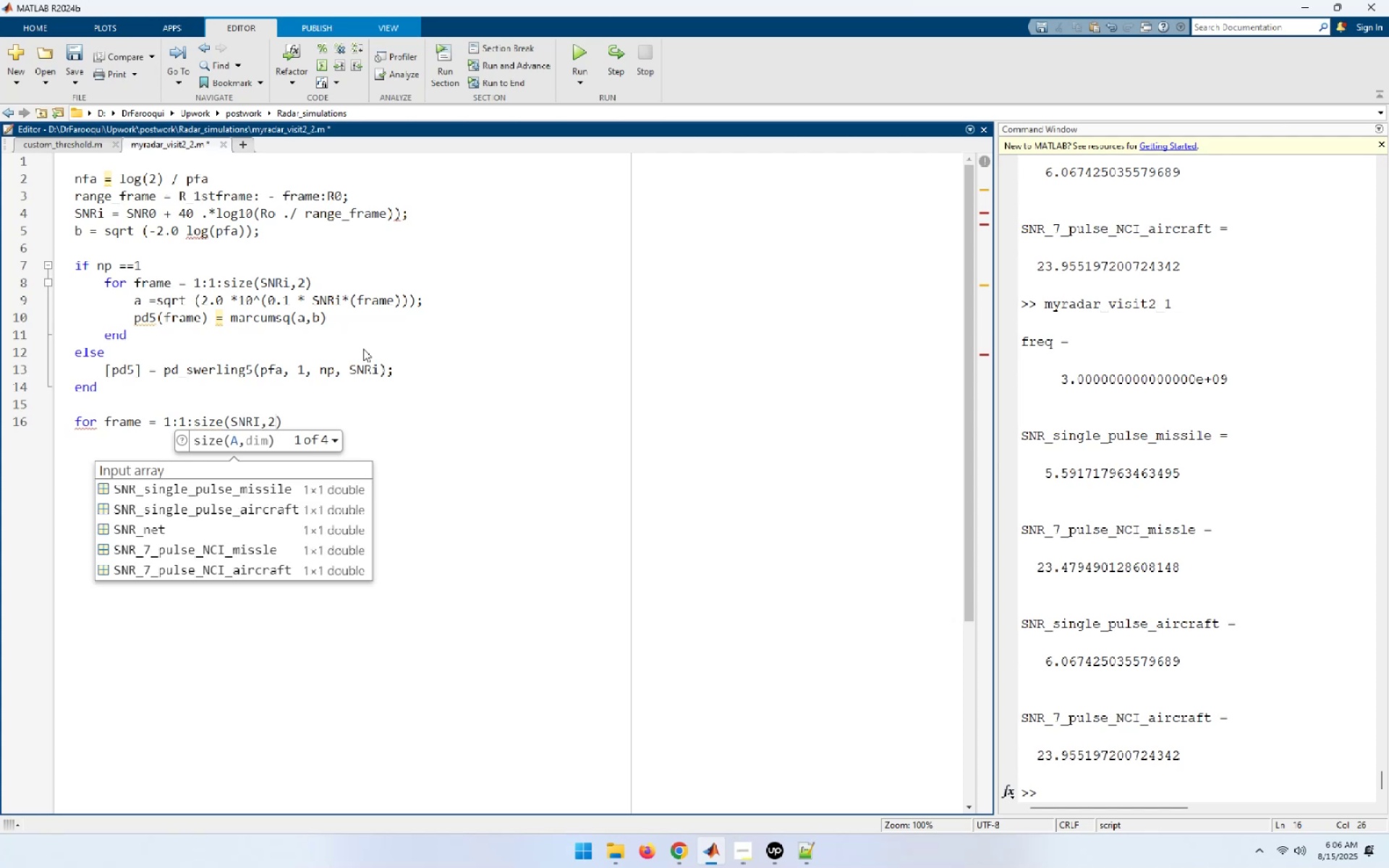 
key(Shift+ShiftRight)
 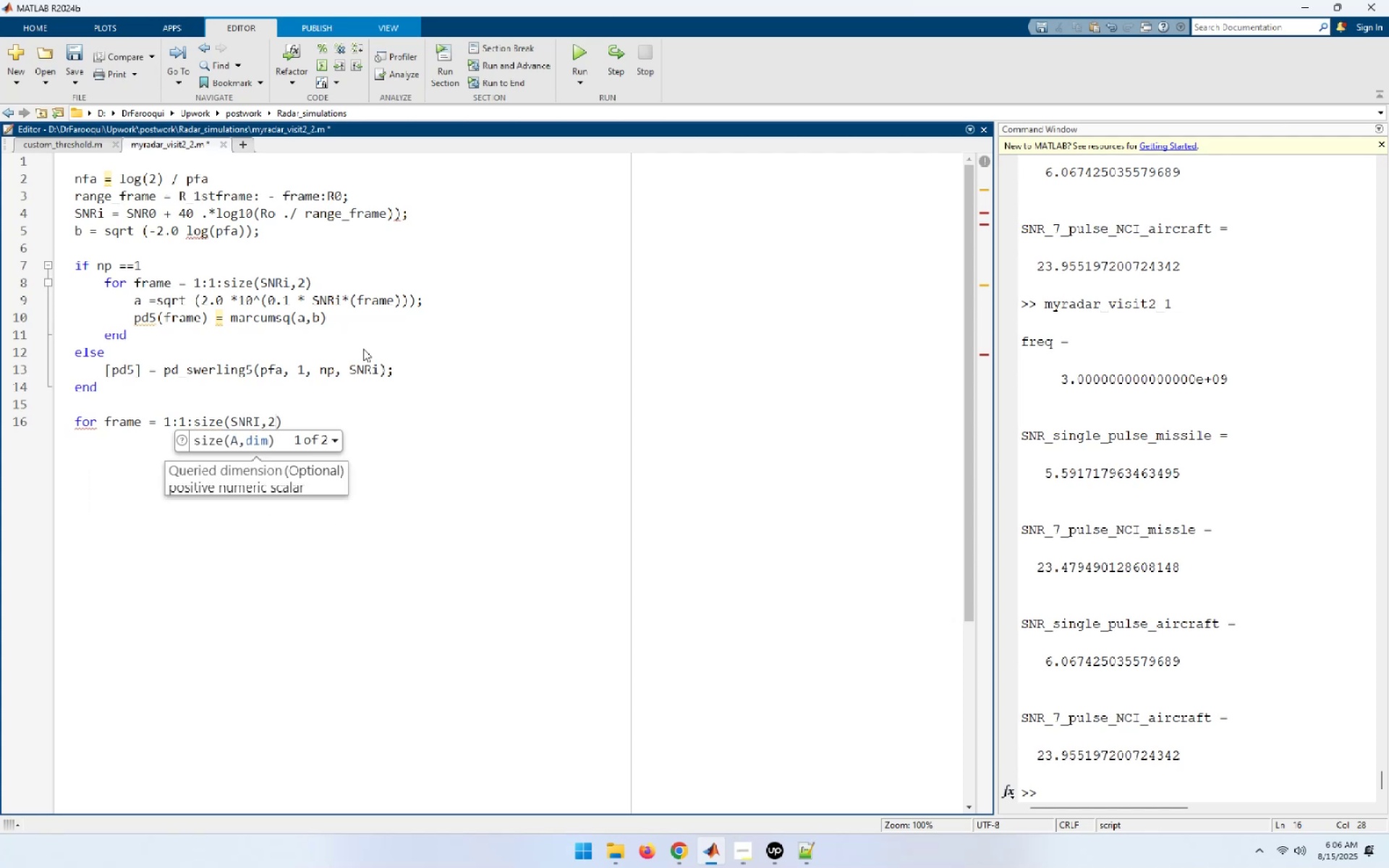 
key(Shift+0)
 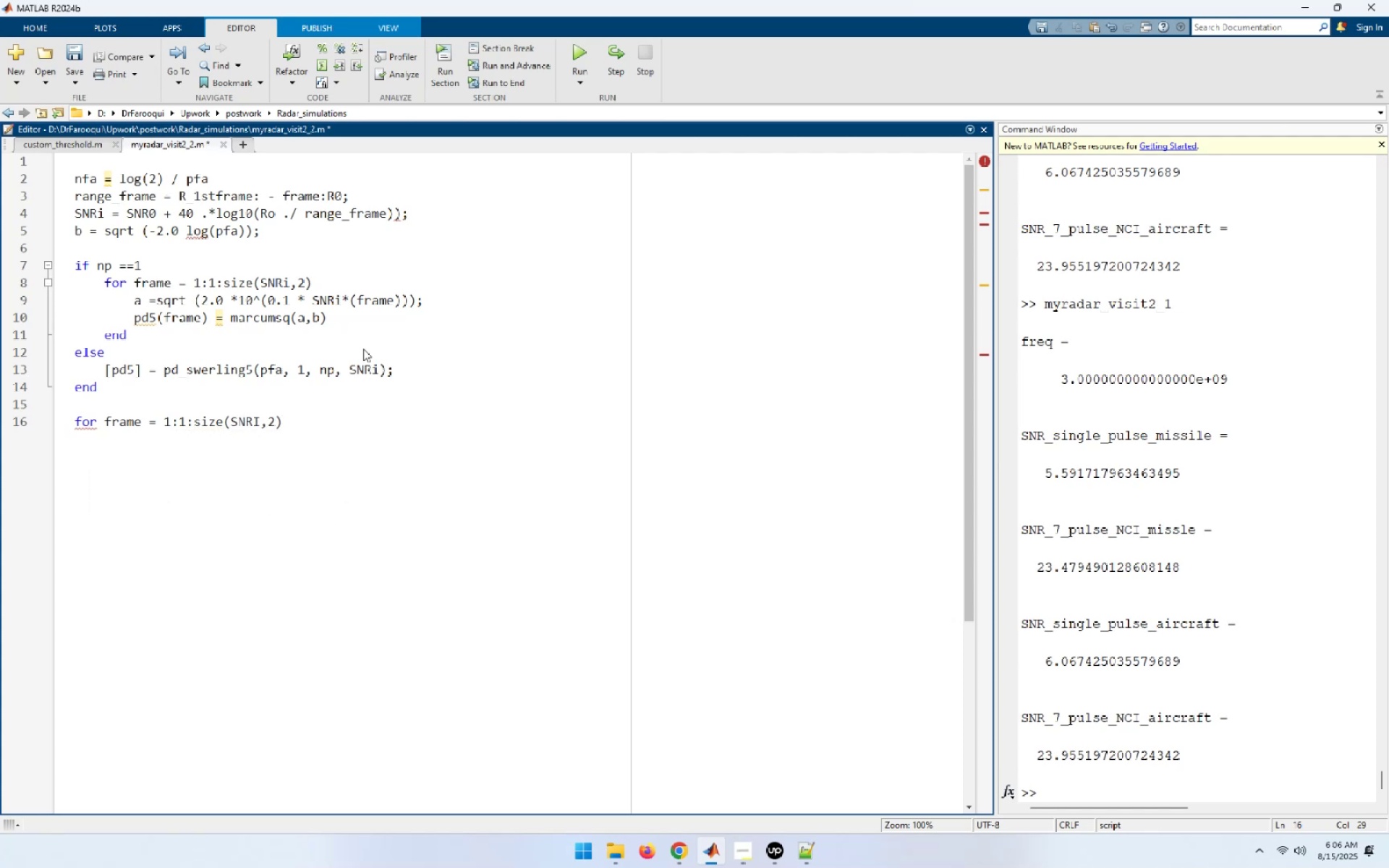 
key(Enter)
 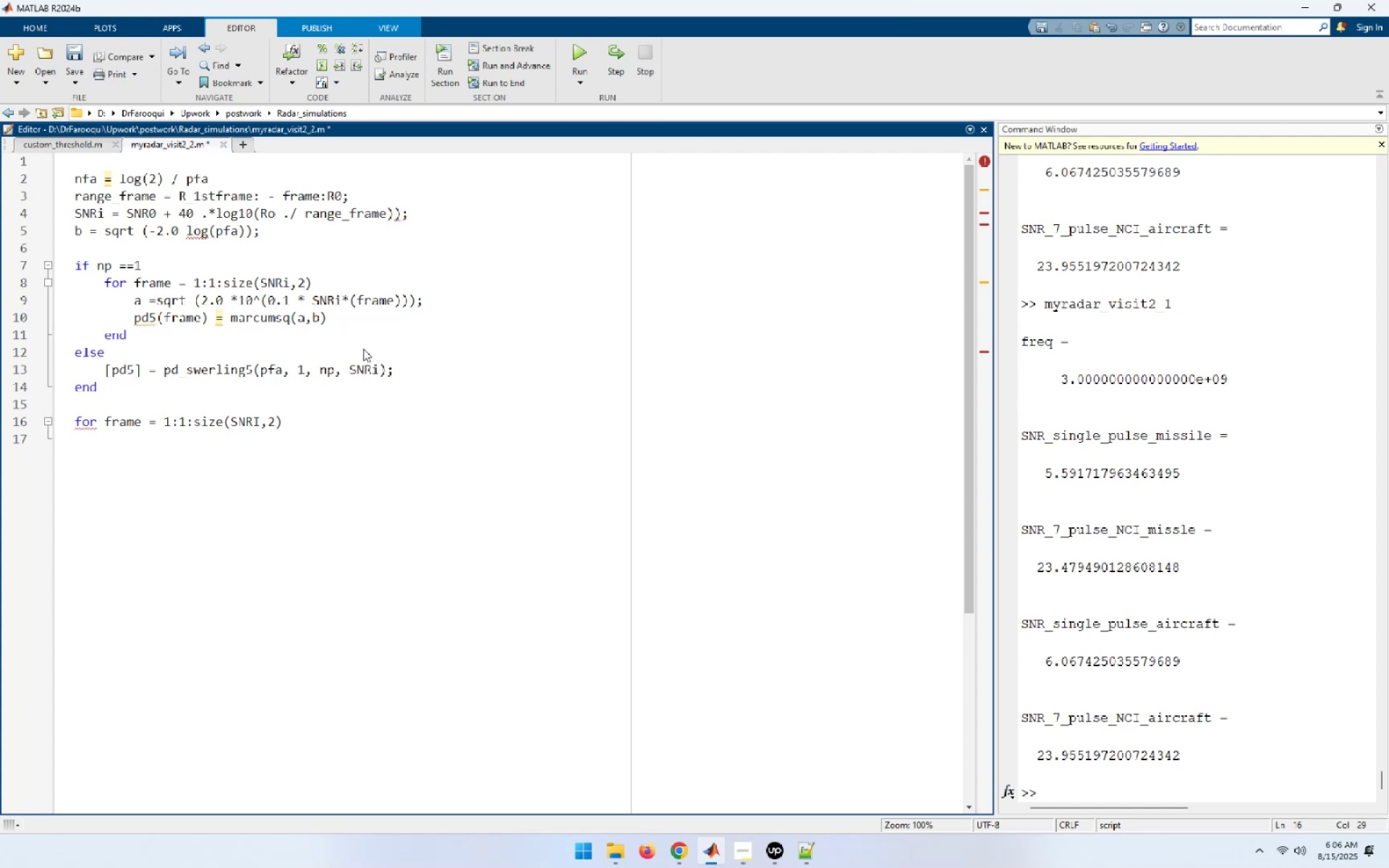 
type(Lf(frame), Pd_Sw5][Home][[End] = fluc)
key(Tab)
type((pd5(frame), pfa, nop, swid);)
 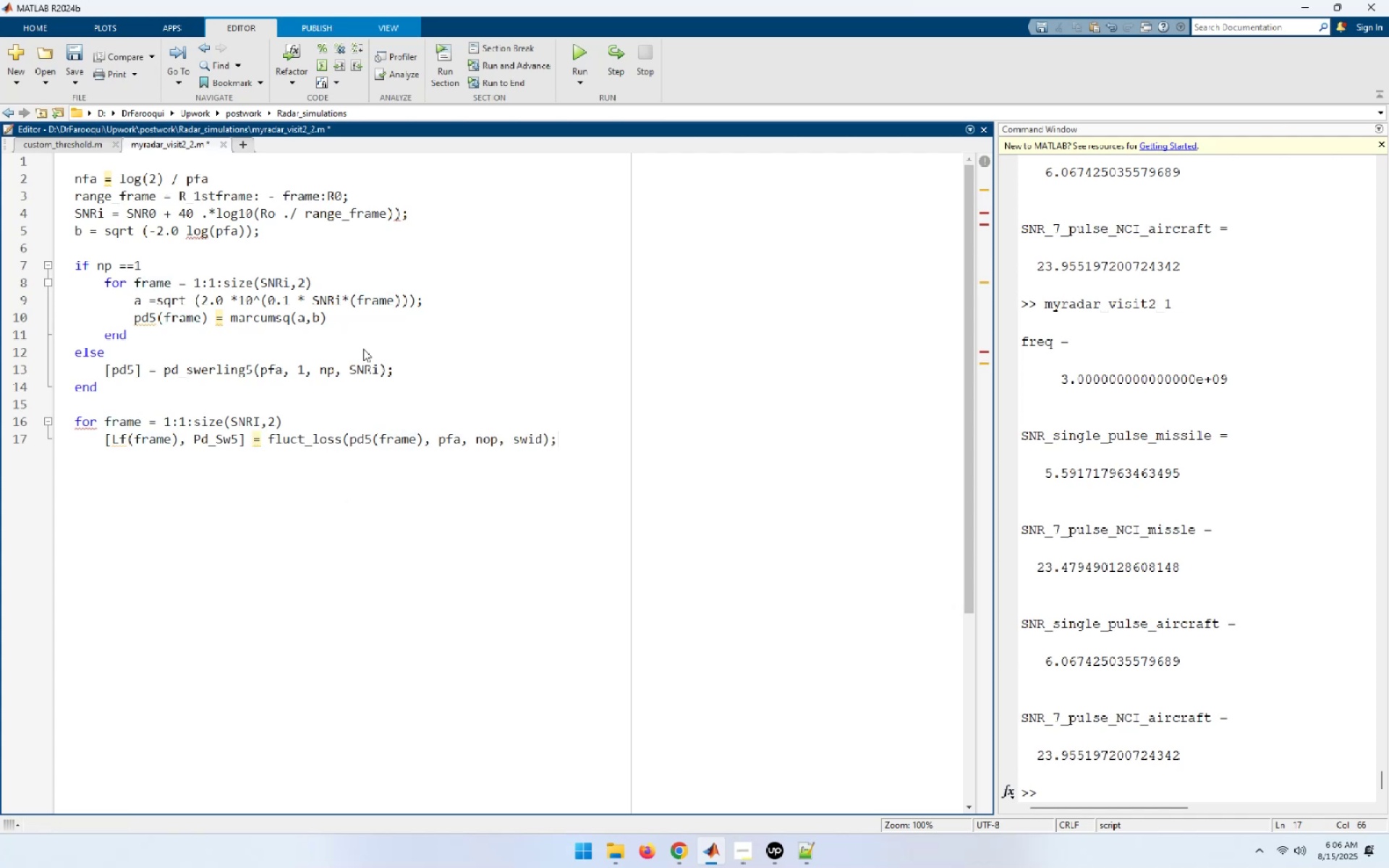 
key(Enter)
 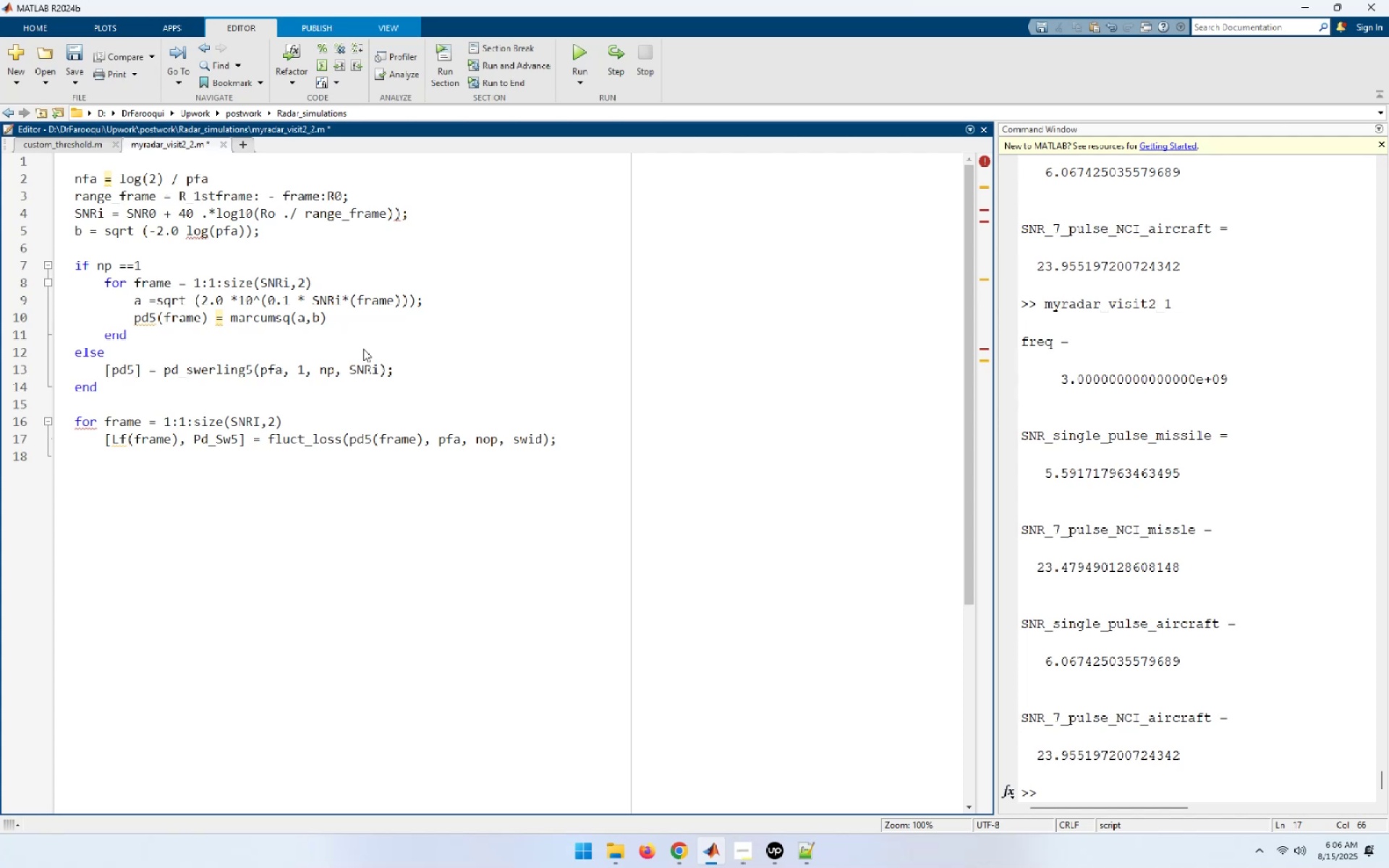 
type(4end)
key(Backspace)
key(Backspace)
key(Backspace)
type(nd)
 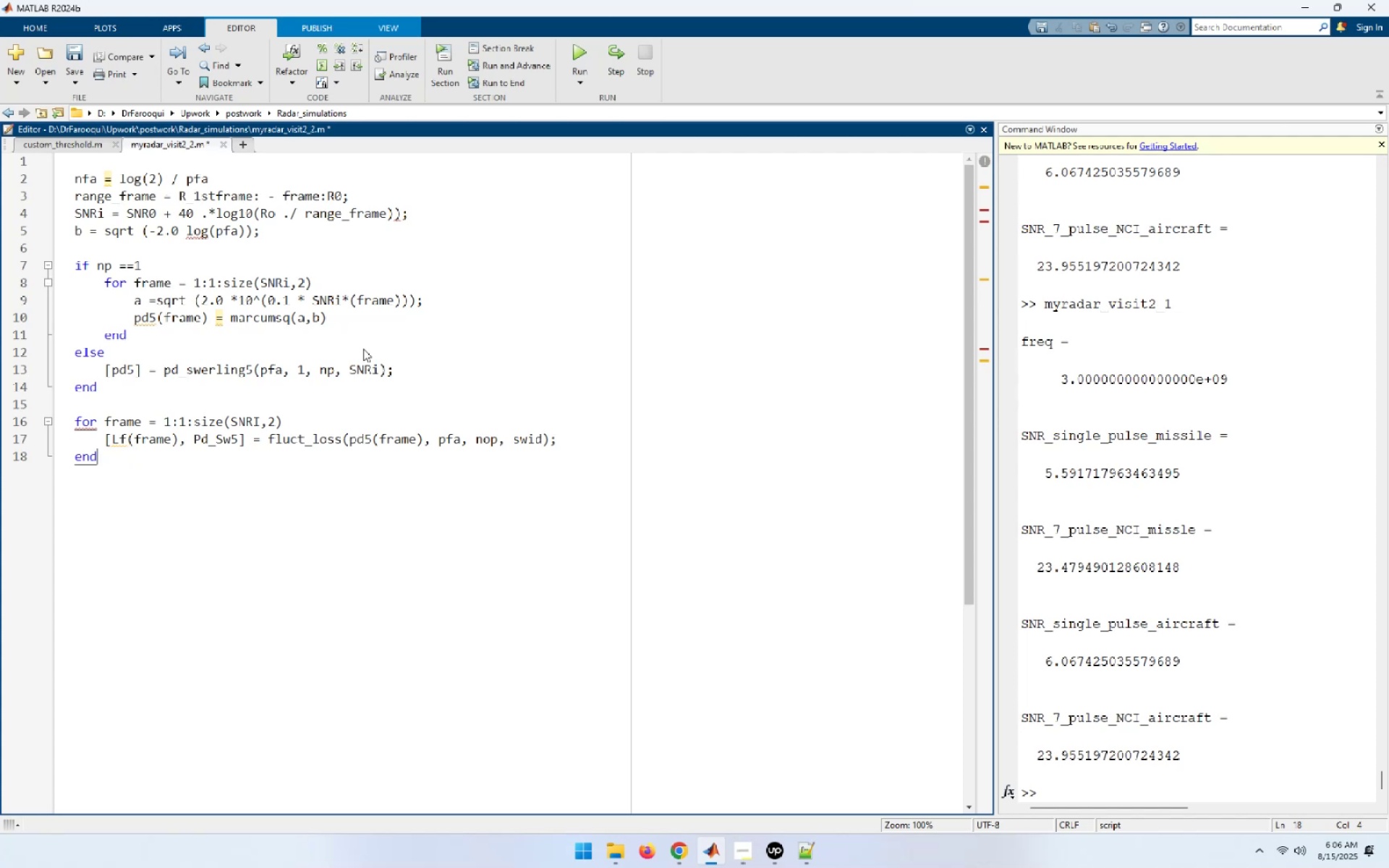 
key(Enter)
 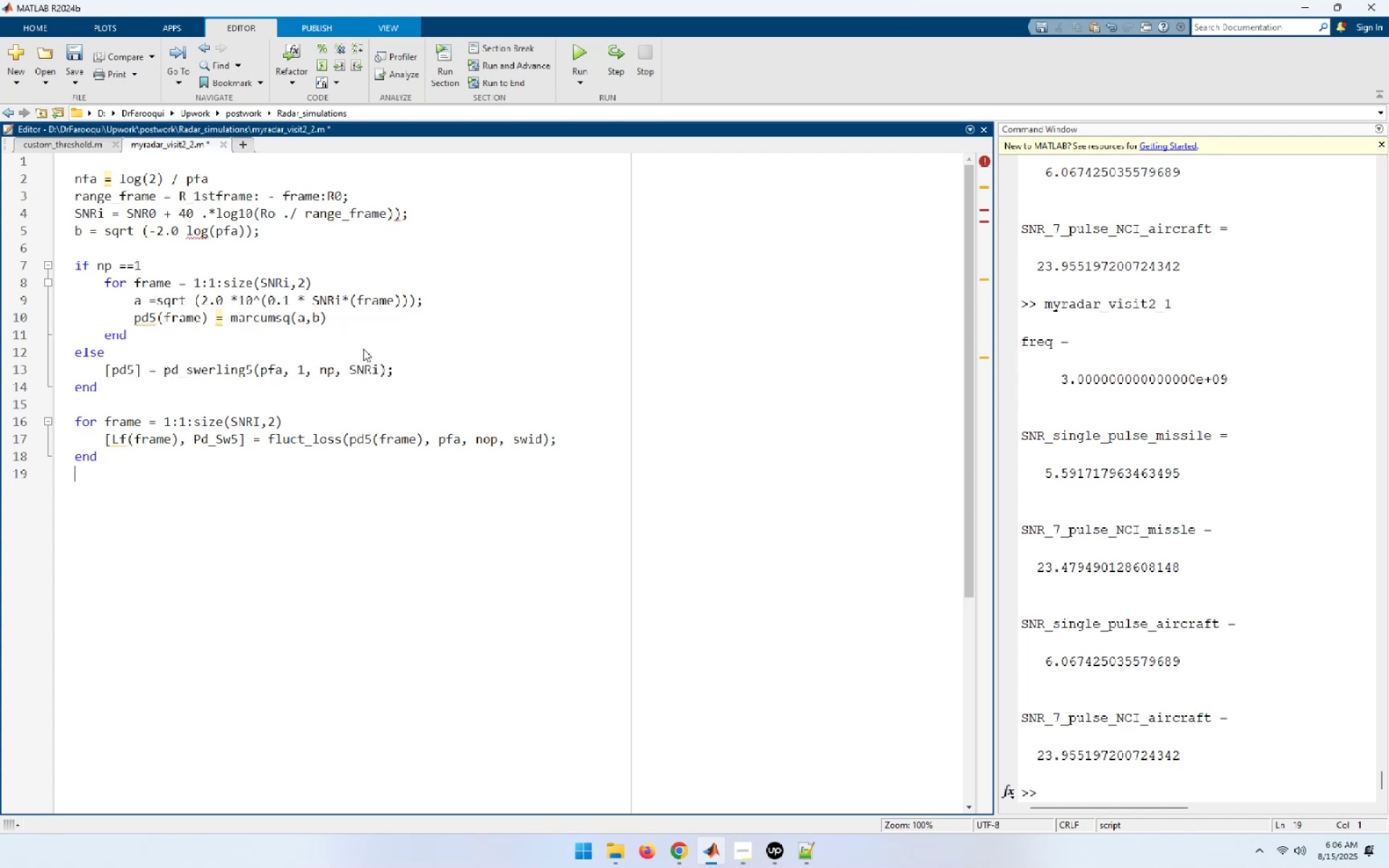 
key(Enter)
 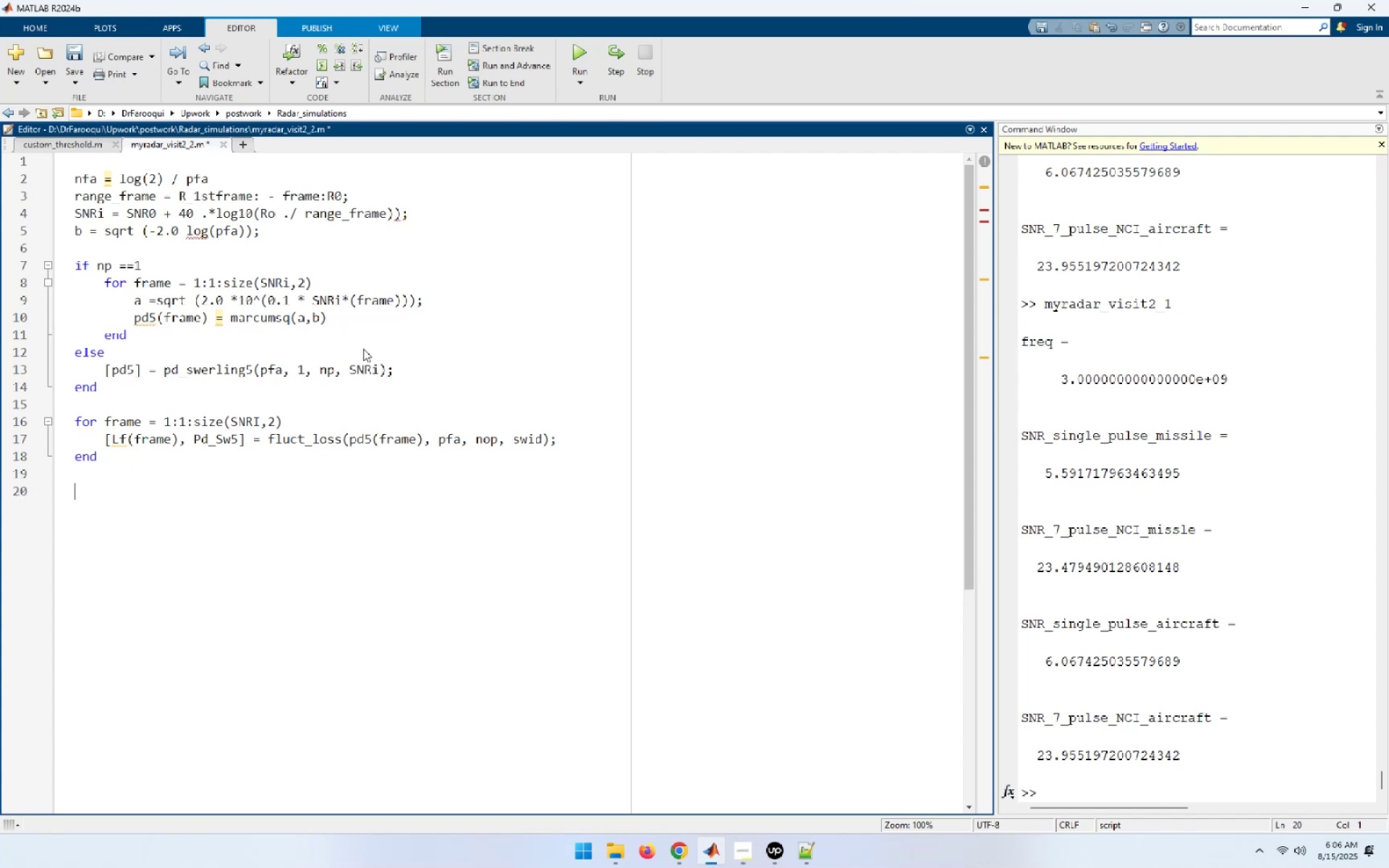 
type(SNRi = SNRi + 1)
key(Backspace)
key(Backspace)
key(Backspace)
type(- Lf;)
 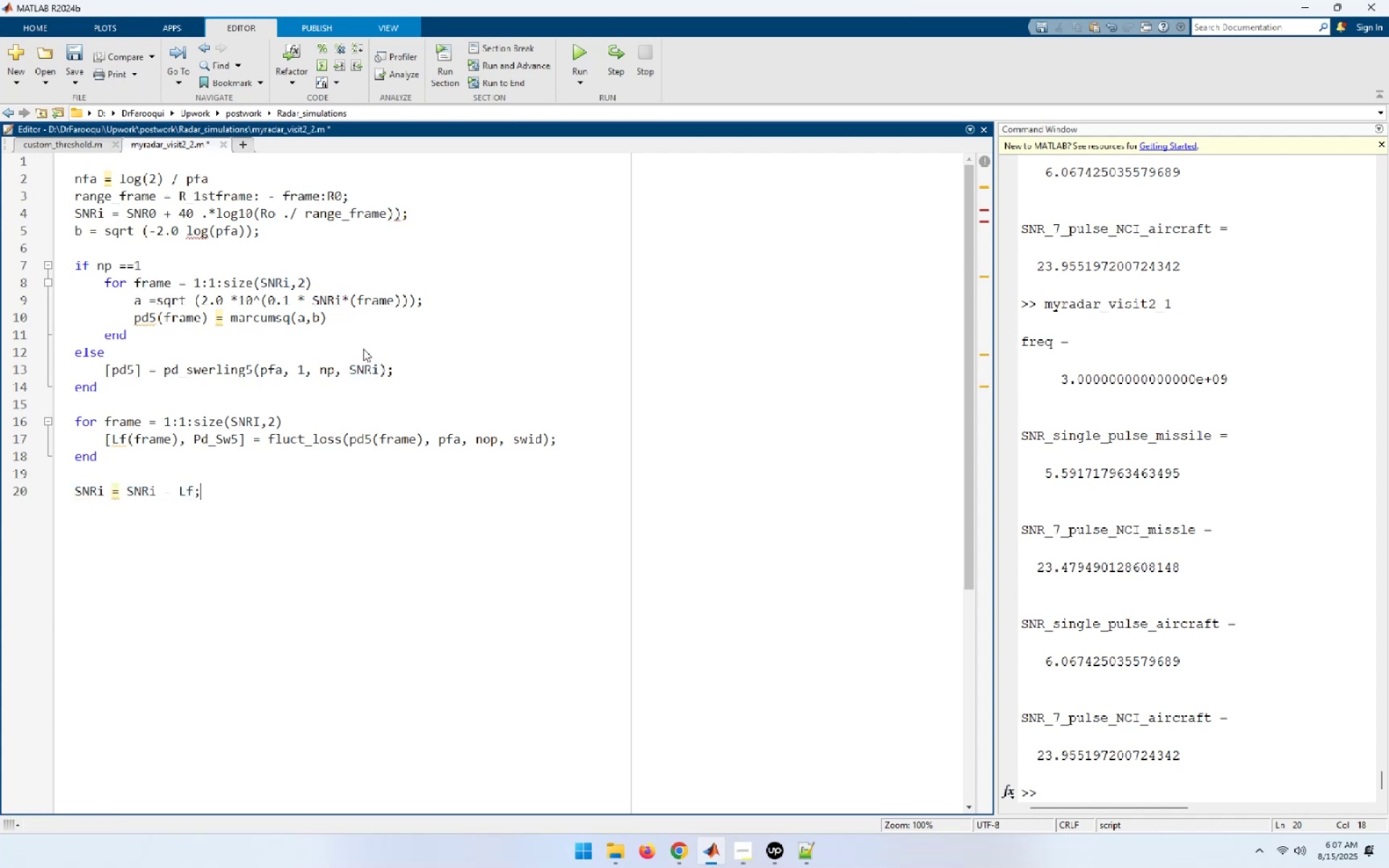 
key(Enter)
 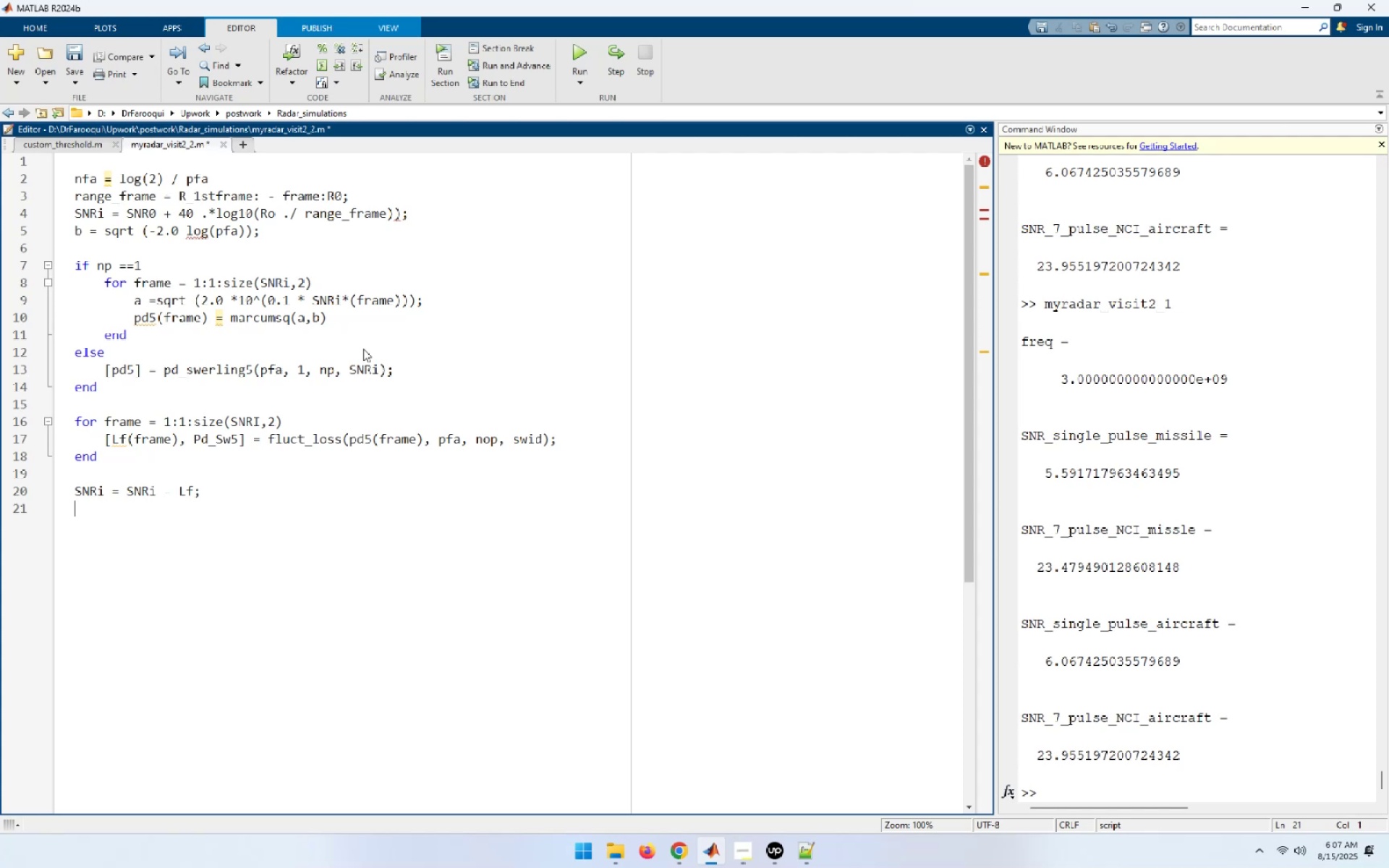 
key(Enter)
 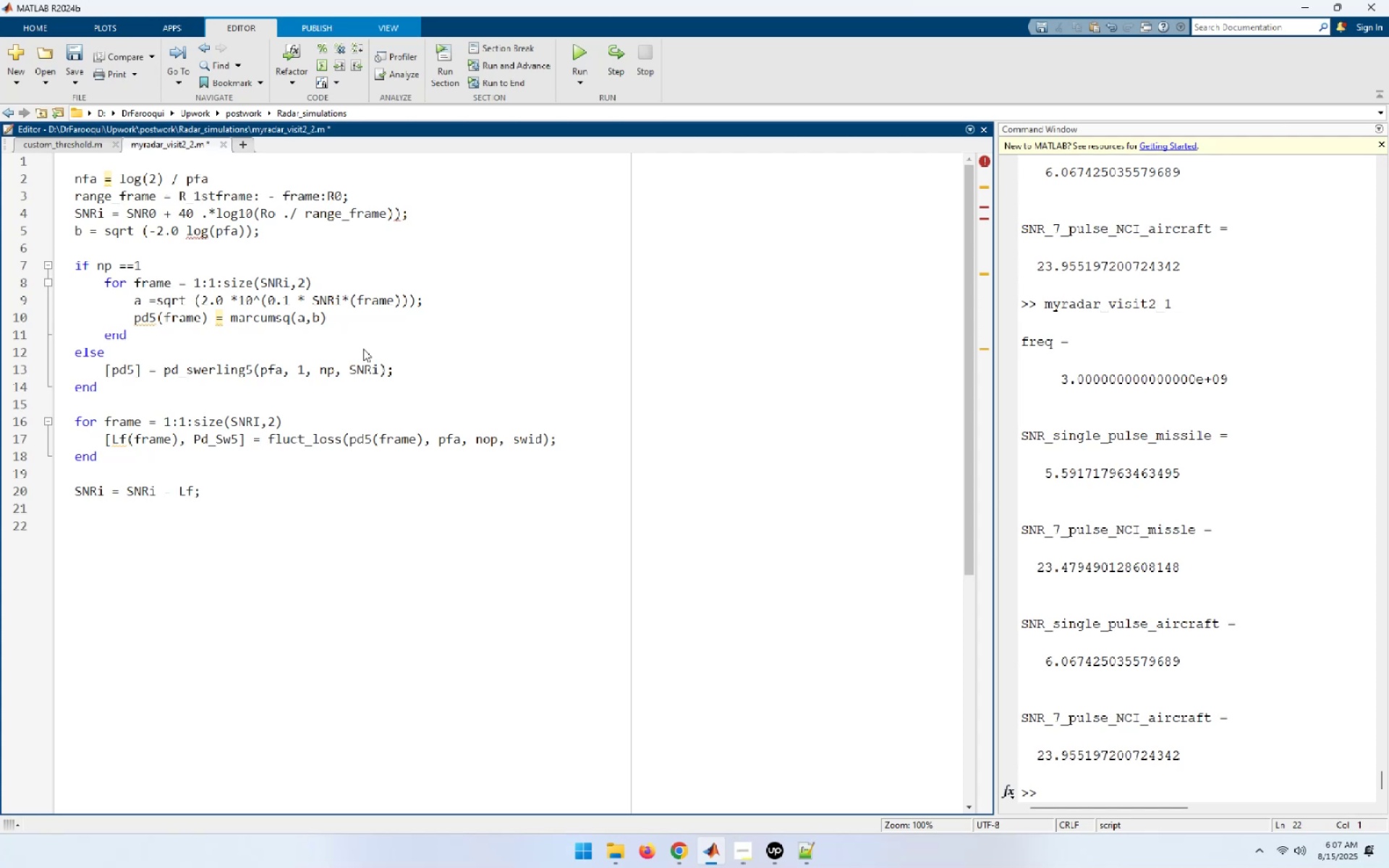 
type(for frame = 1:1:size(SNRi,2))
 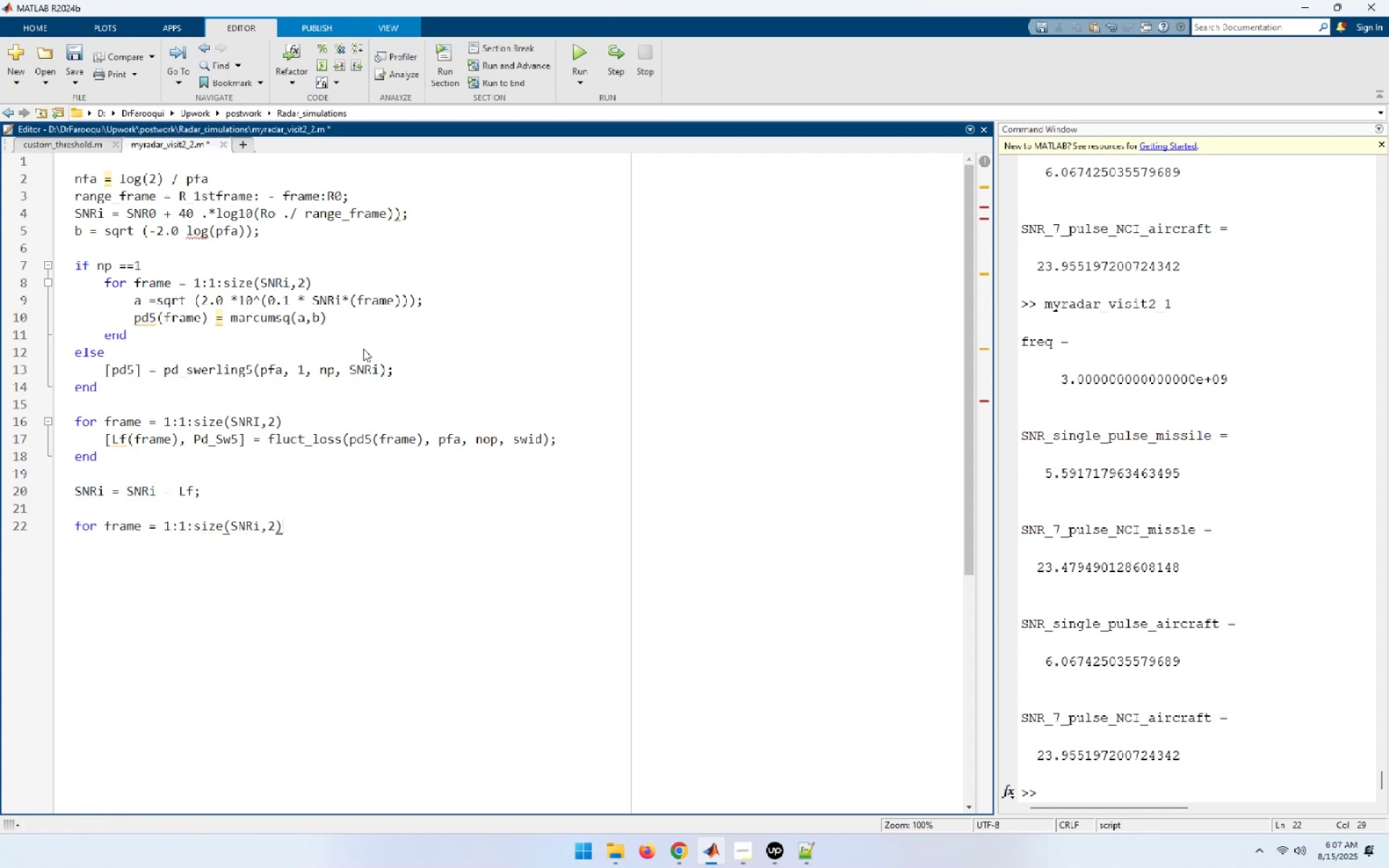 
key(Enter)
 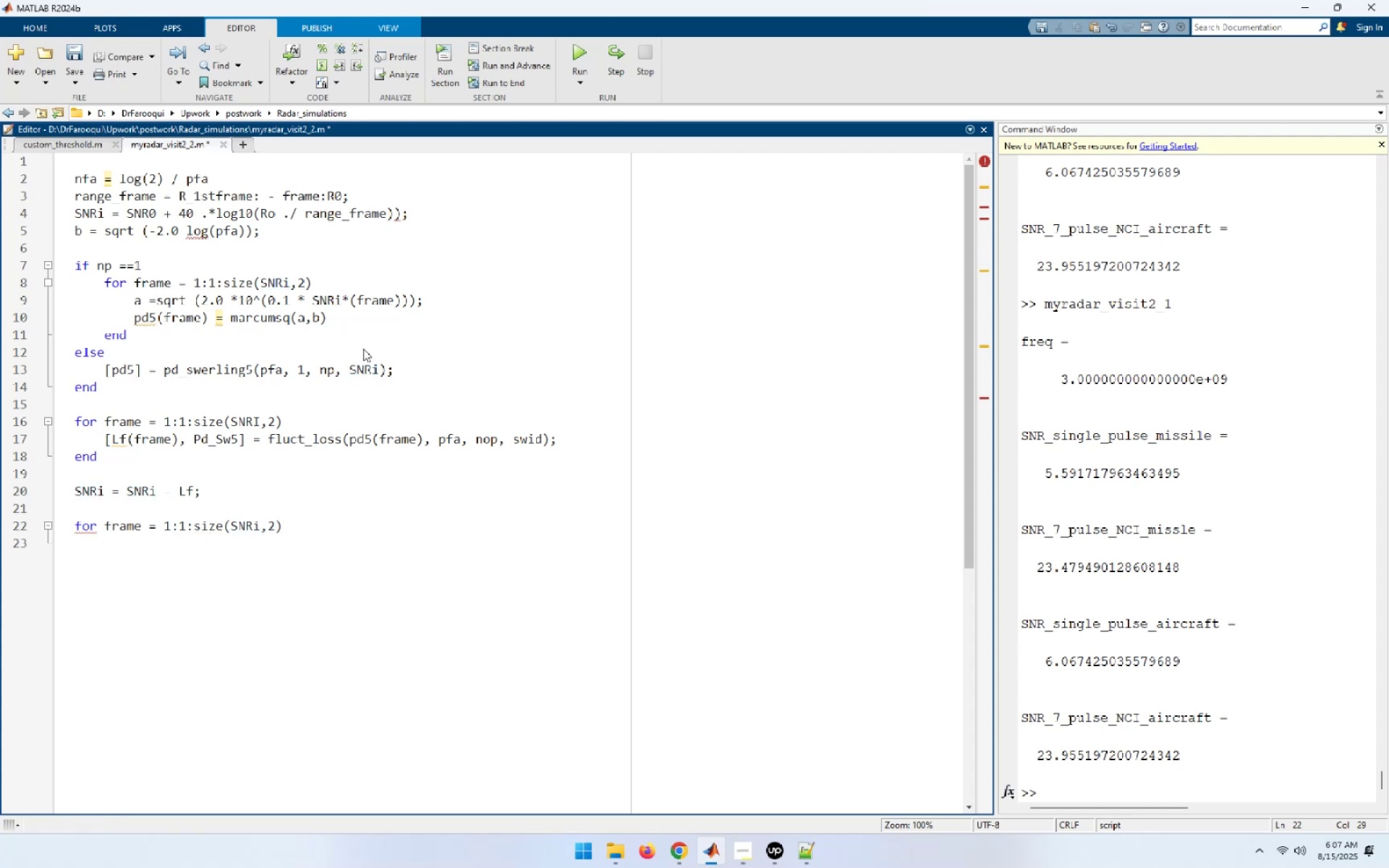 
type(if(swid))
key(Backspace)
type( == 1))
 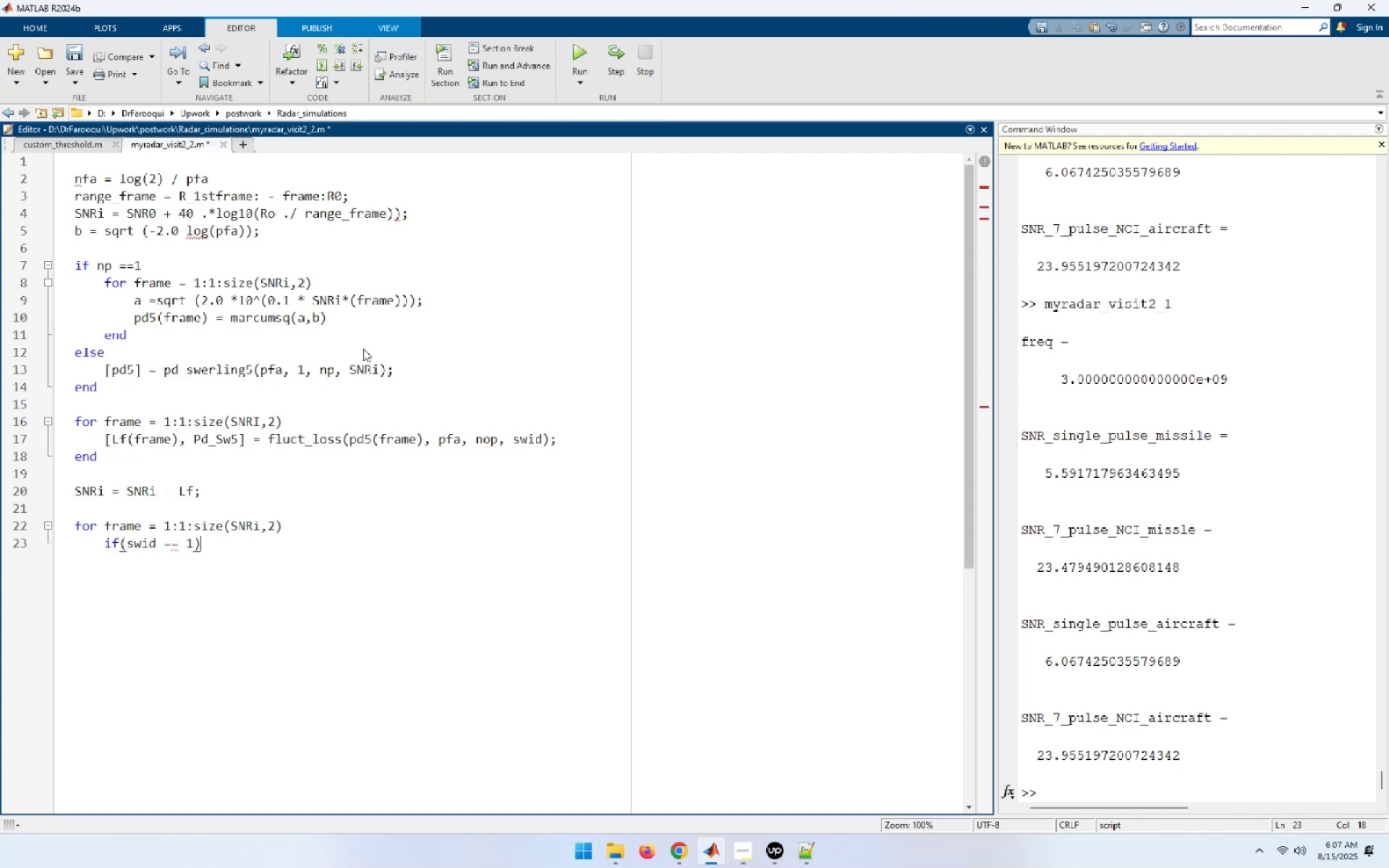 
 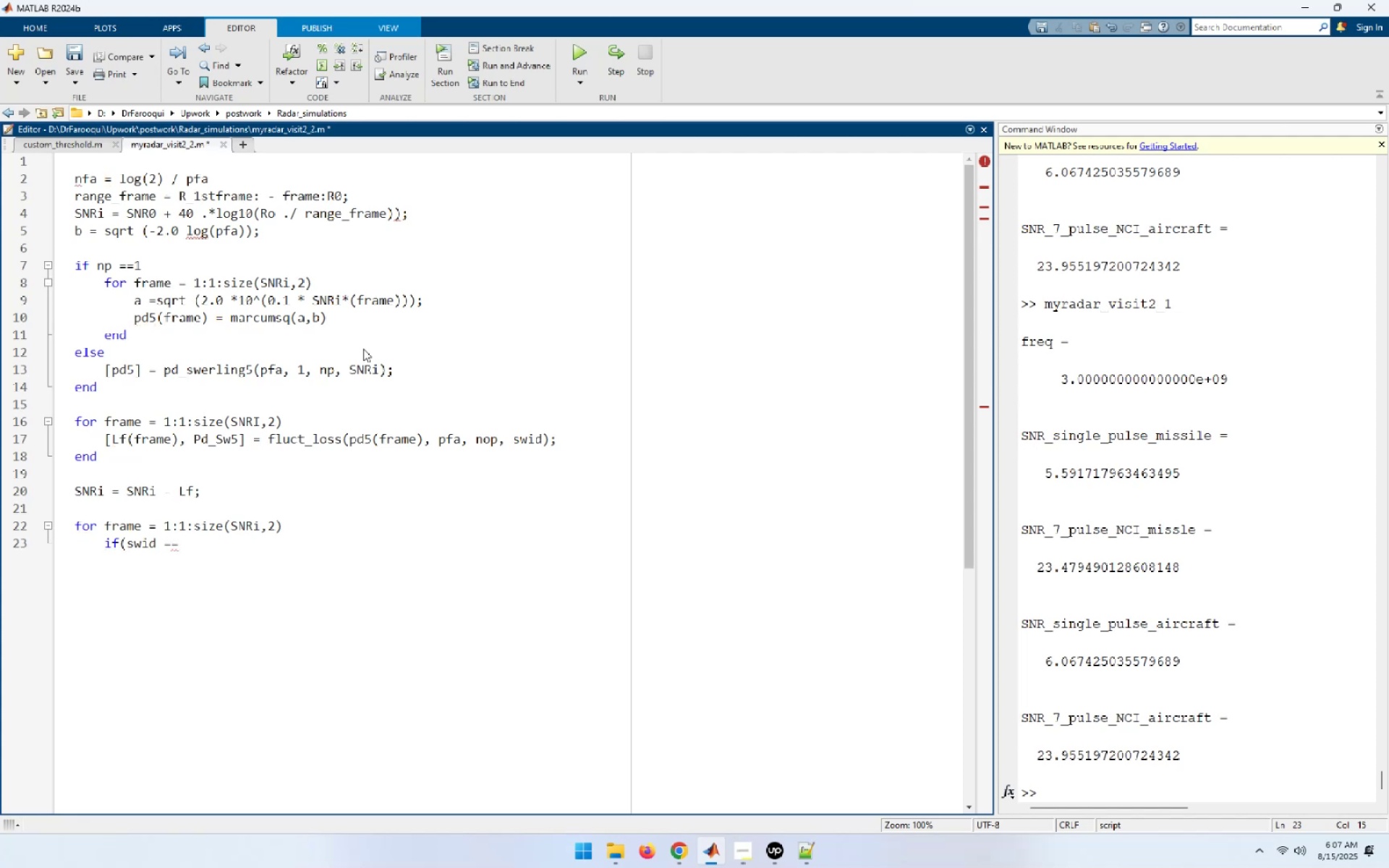 
key(Enter)
 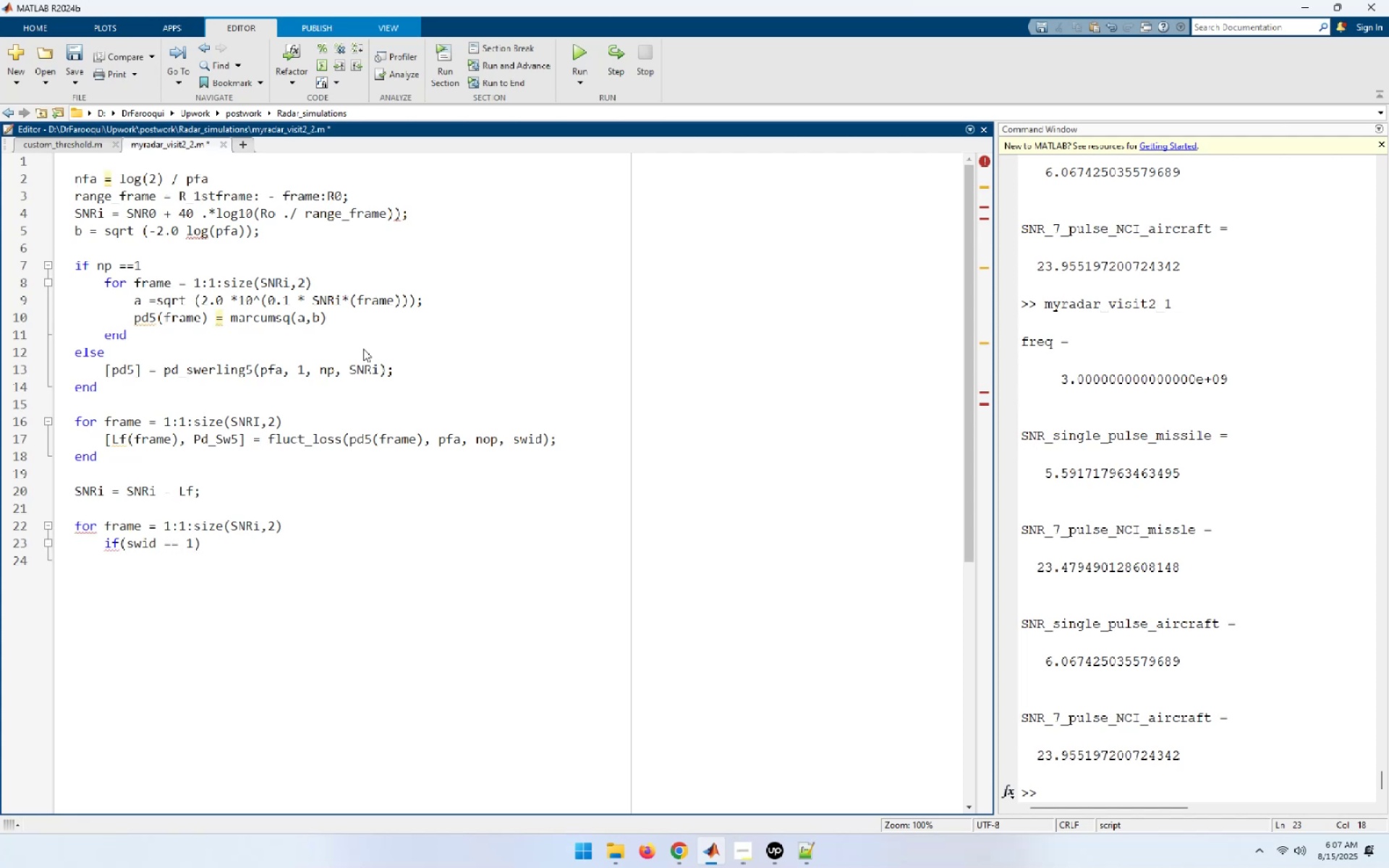 
type(pdi(frame = pd_swerling1 (nfa, np, SNRi(frame)))
 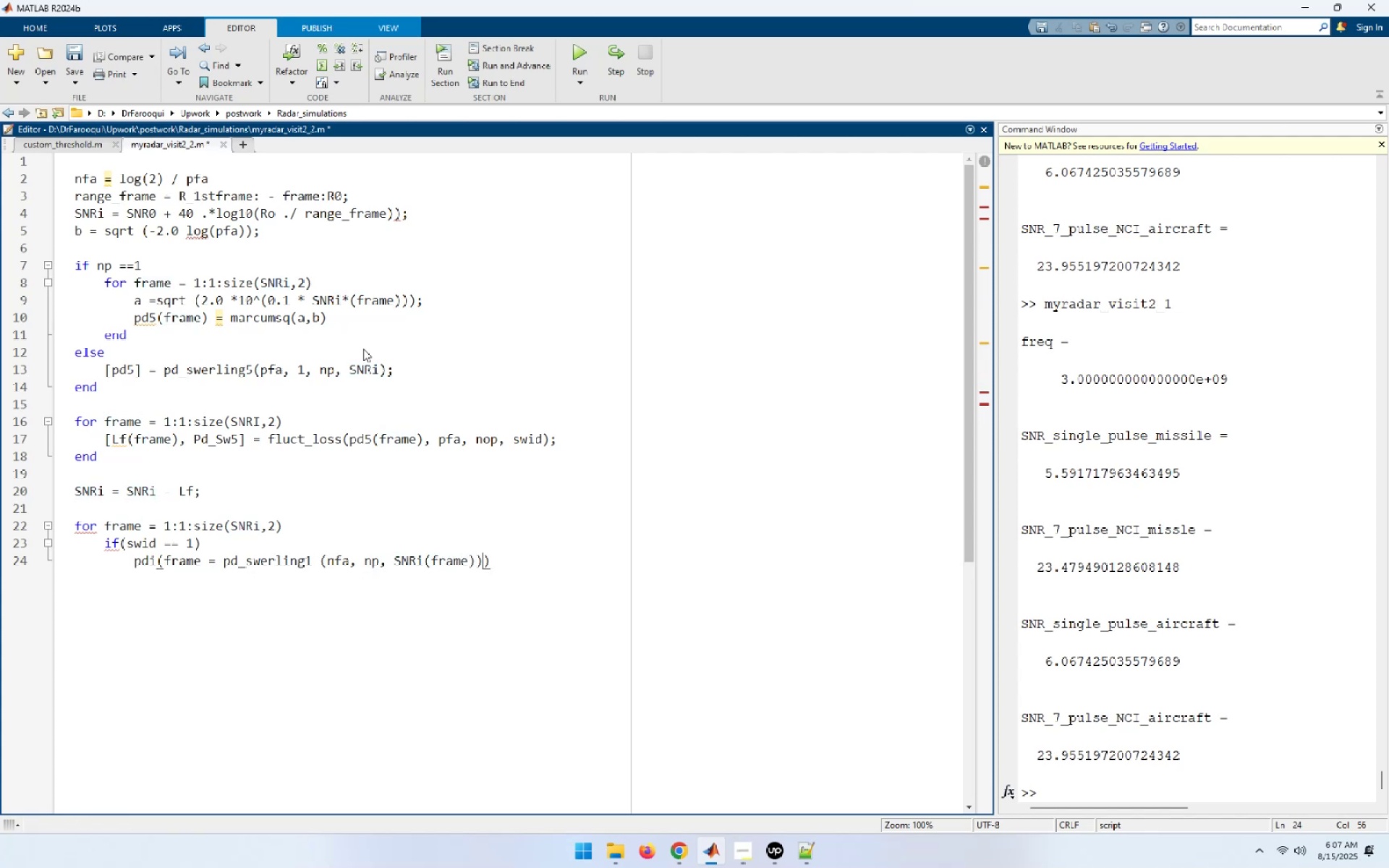 
hold_key(key=ArrowLeft, duration=1.52)
 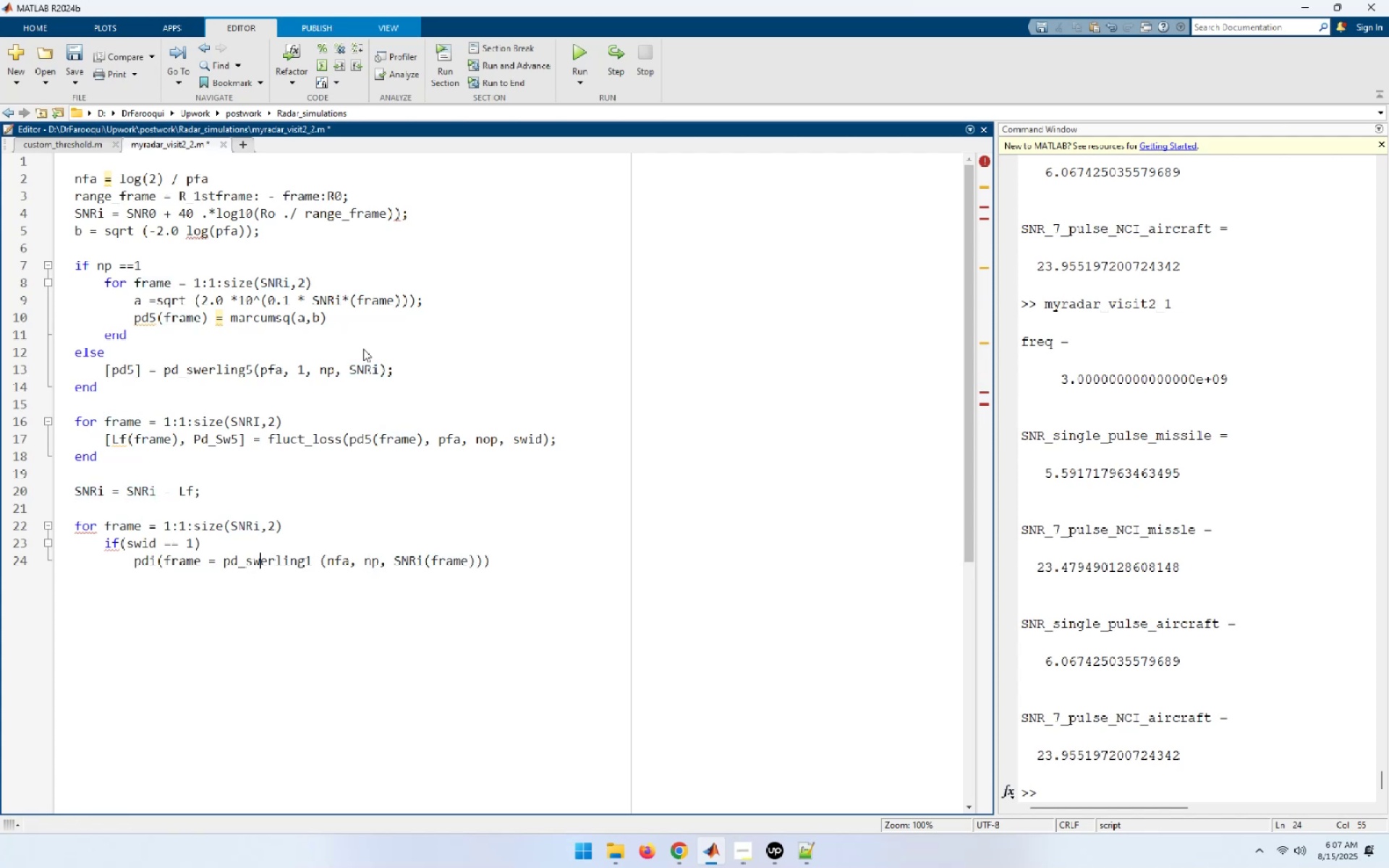 
key(ArrowLeft)
 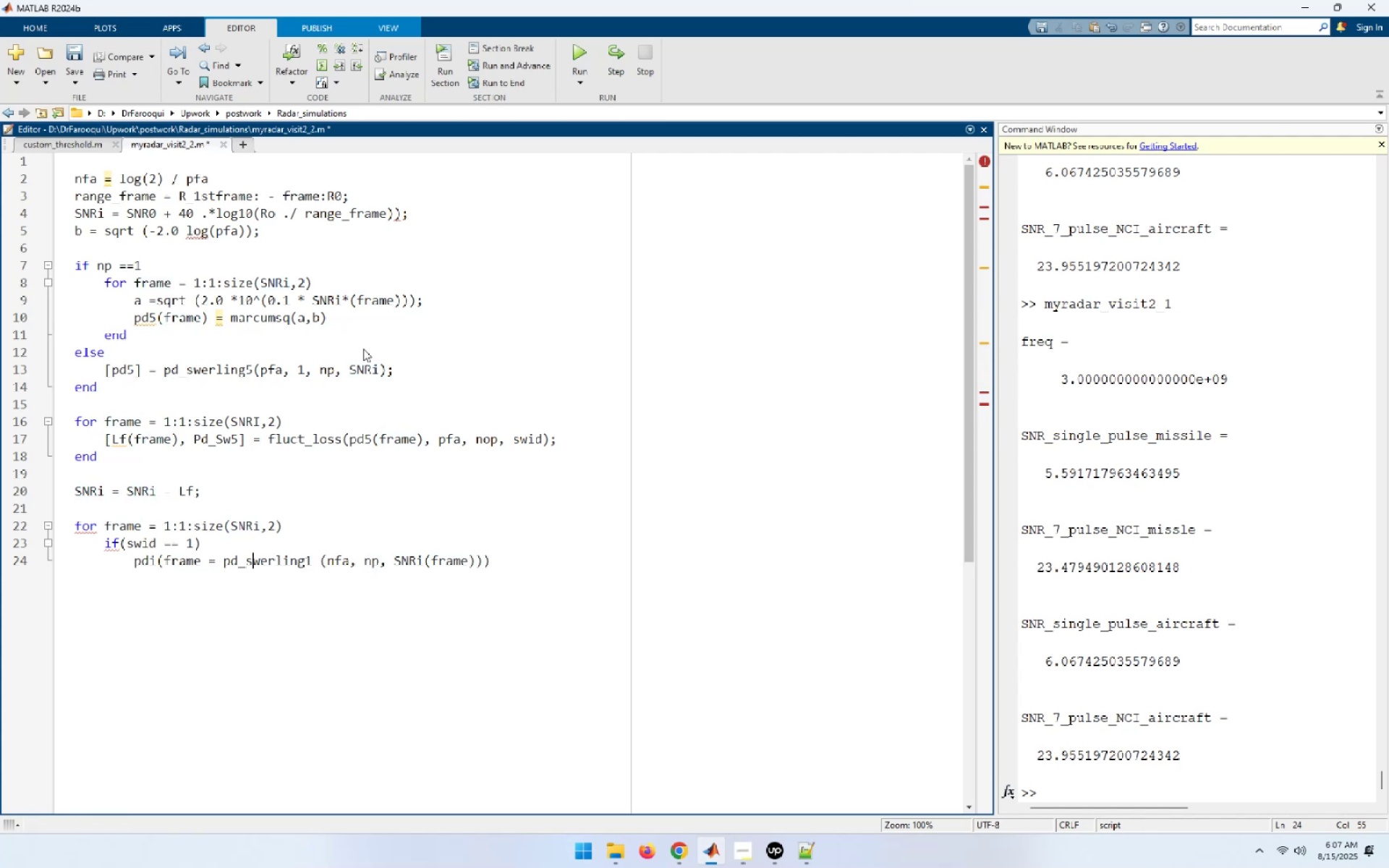 
key(ArrowLeft)
 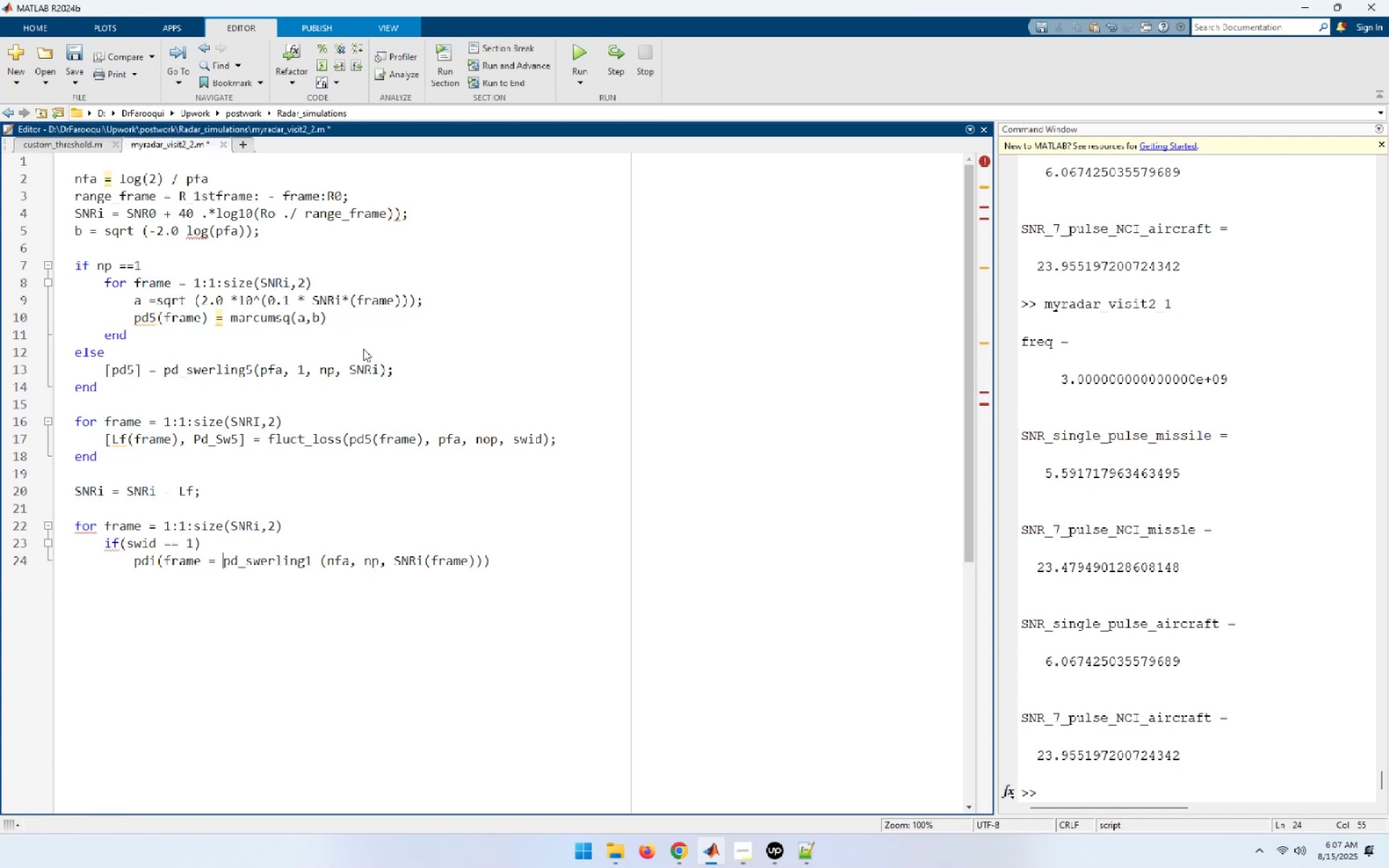 
key(ArrowLeft)
 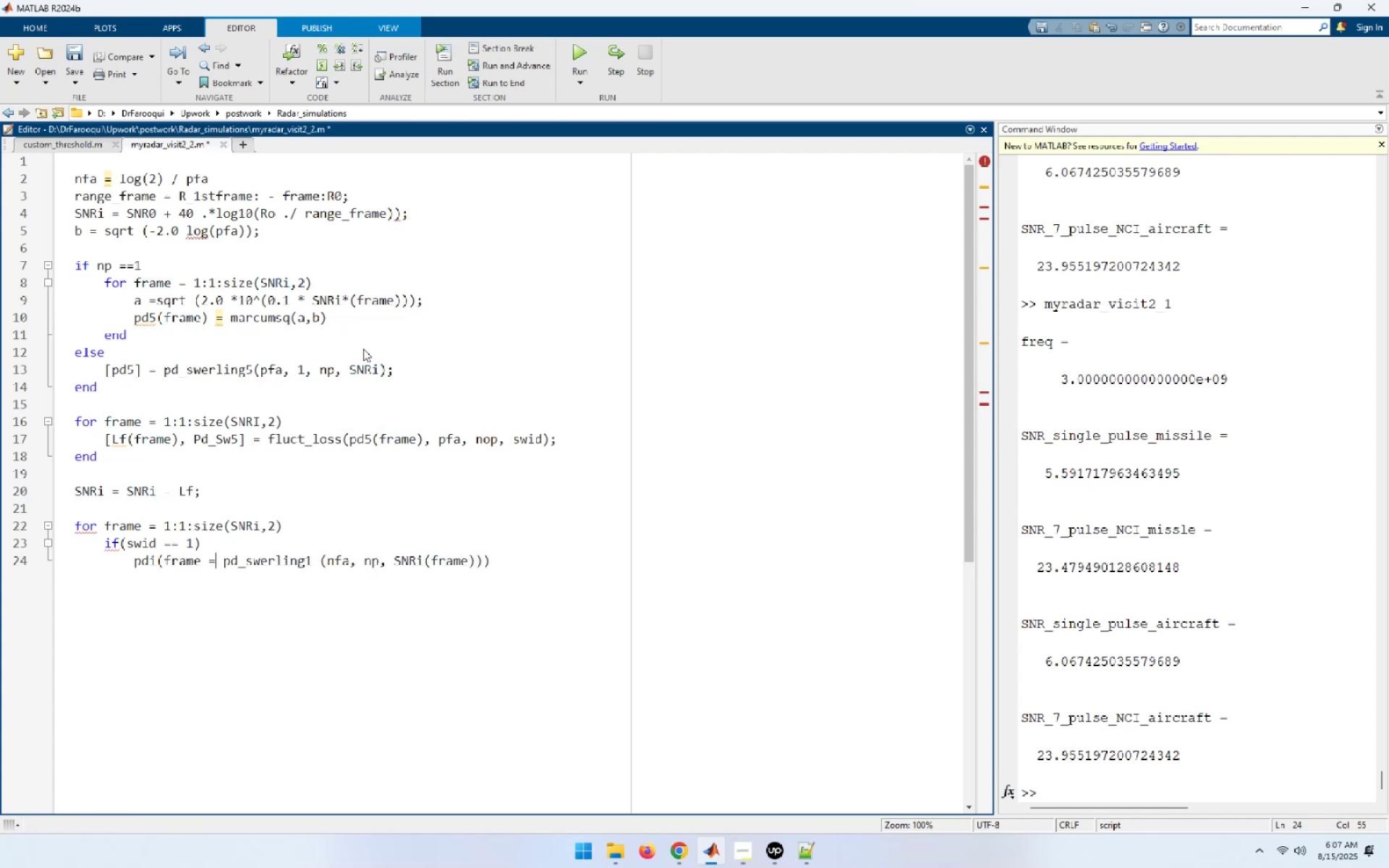 
key(ArrowLeft)
 